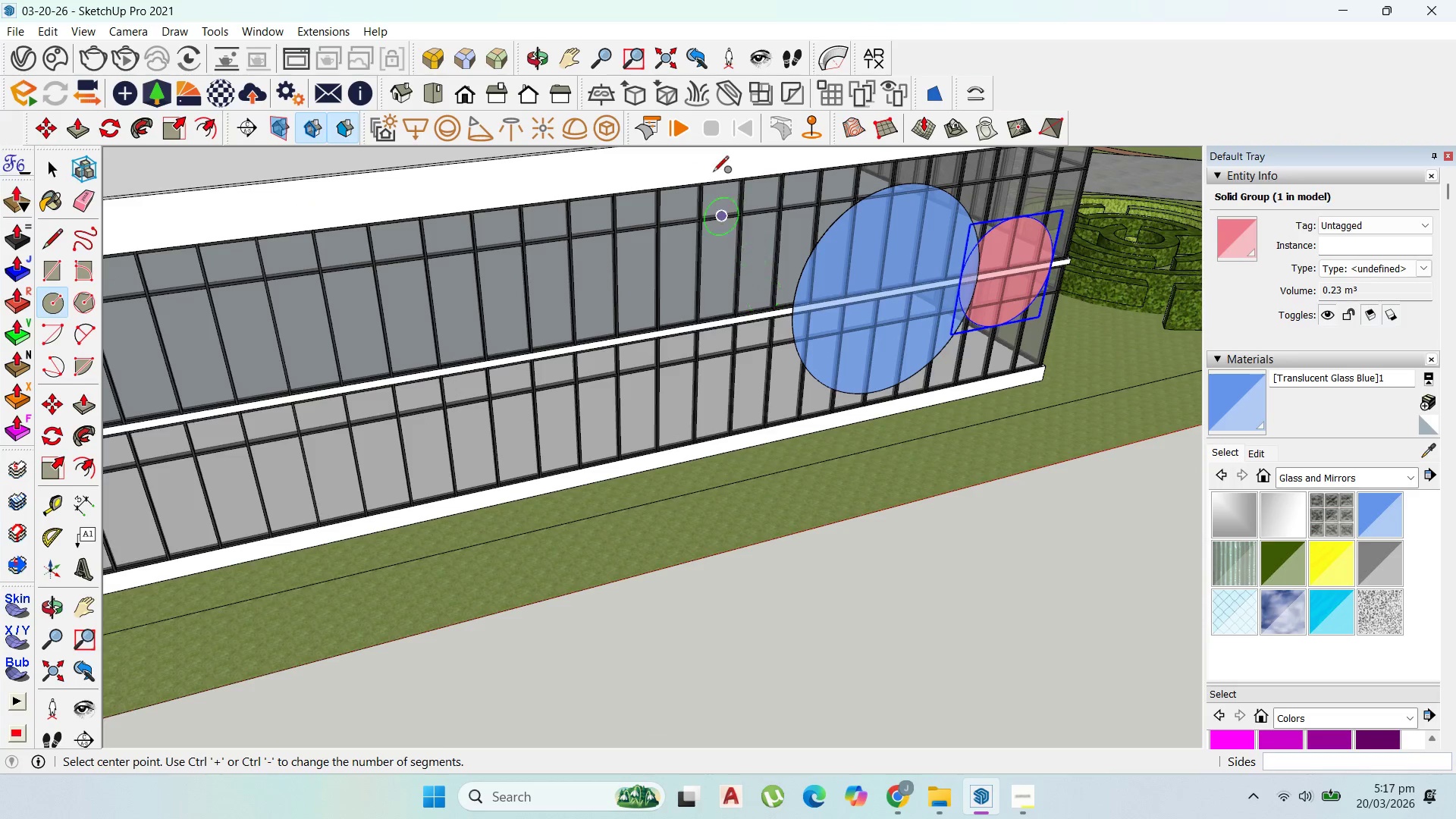 
left_click_drag(start_coordinate=[710, 170], to_coordinate=[714, 176])
 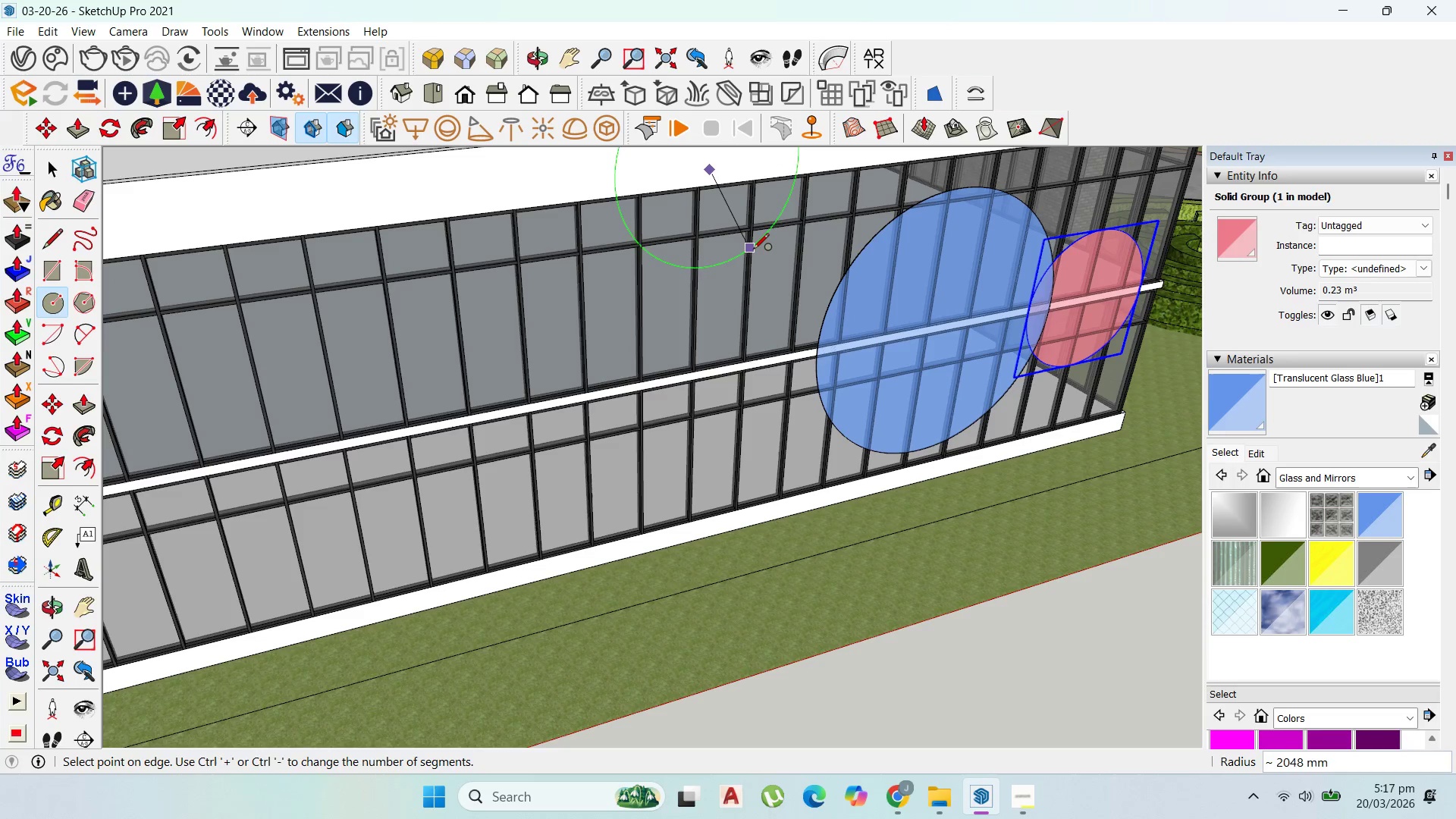 
scroll: coordinate [710, 170], scroll_direction: up, amount: 3.0
 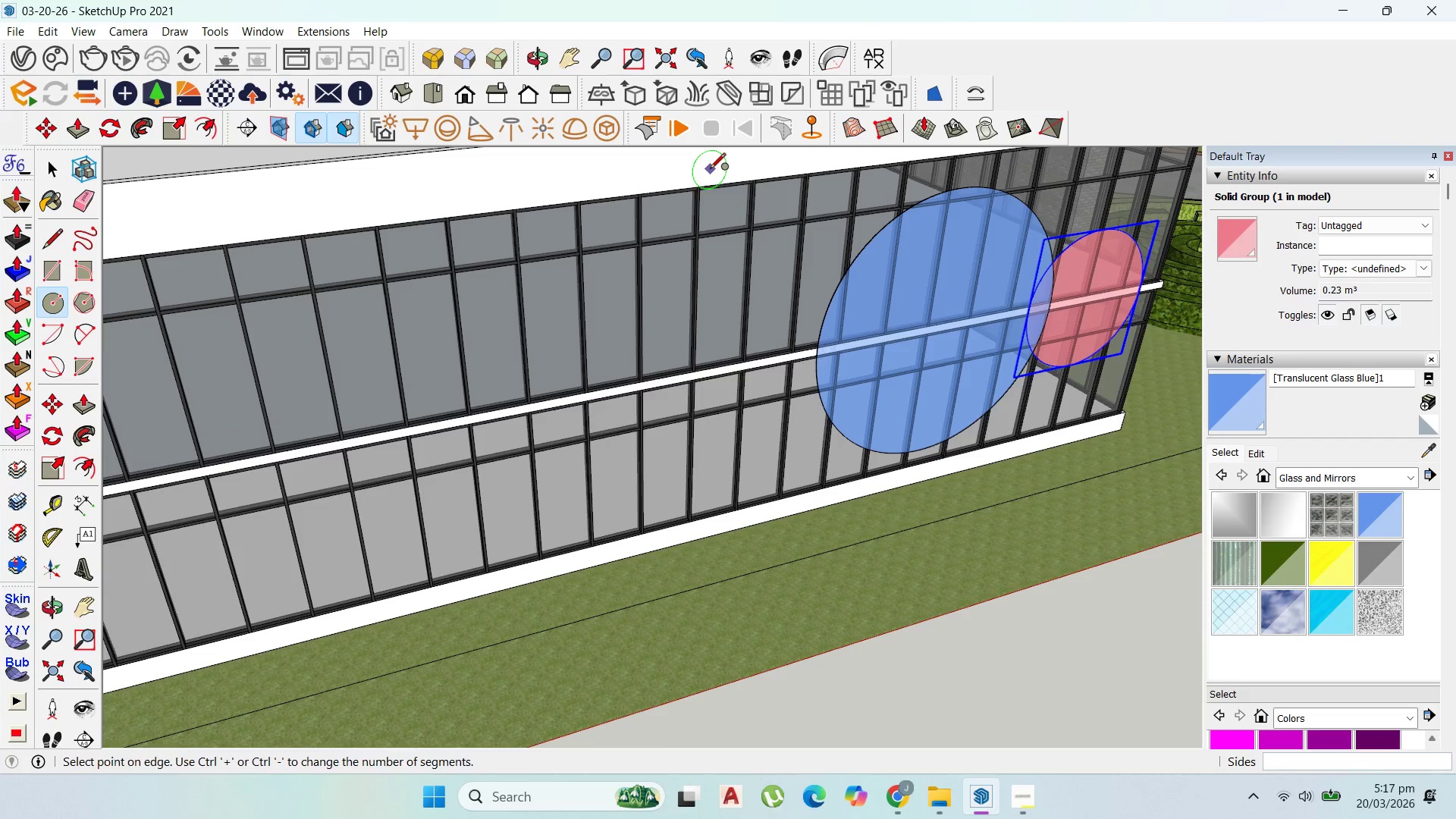 
left_click([755, 253])
 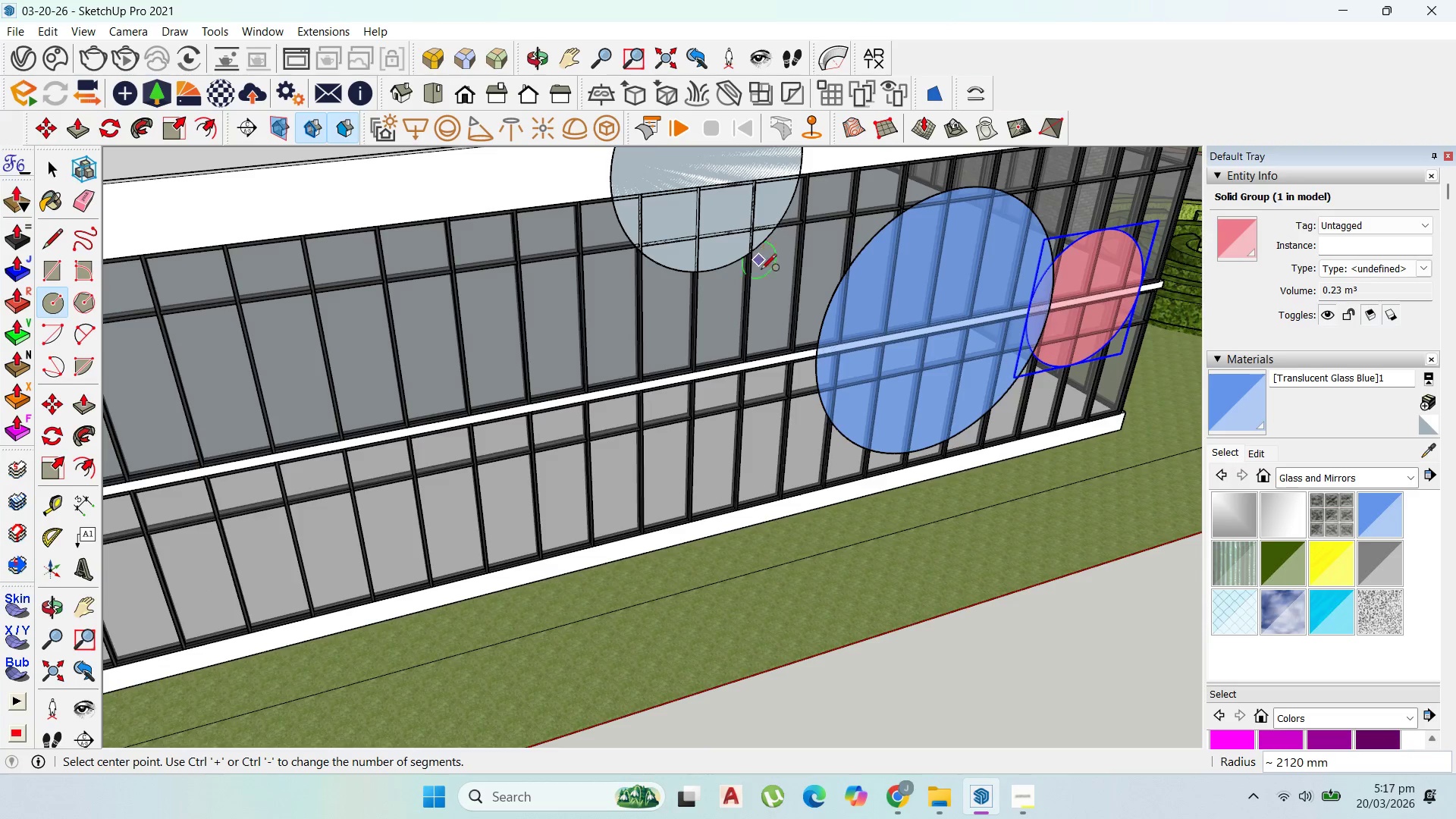 
scroll: coordinate [749, 302], scroll_direction: down, amount: 5.0
 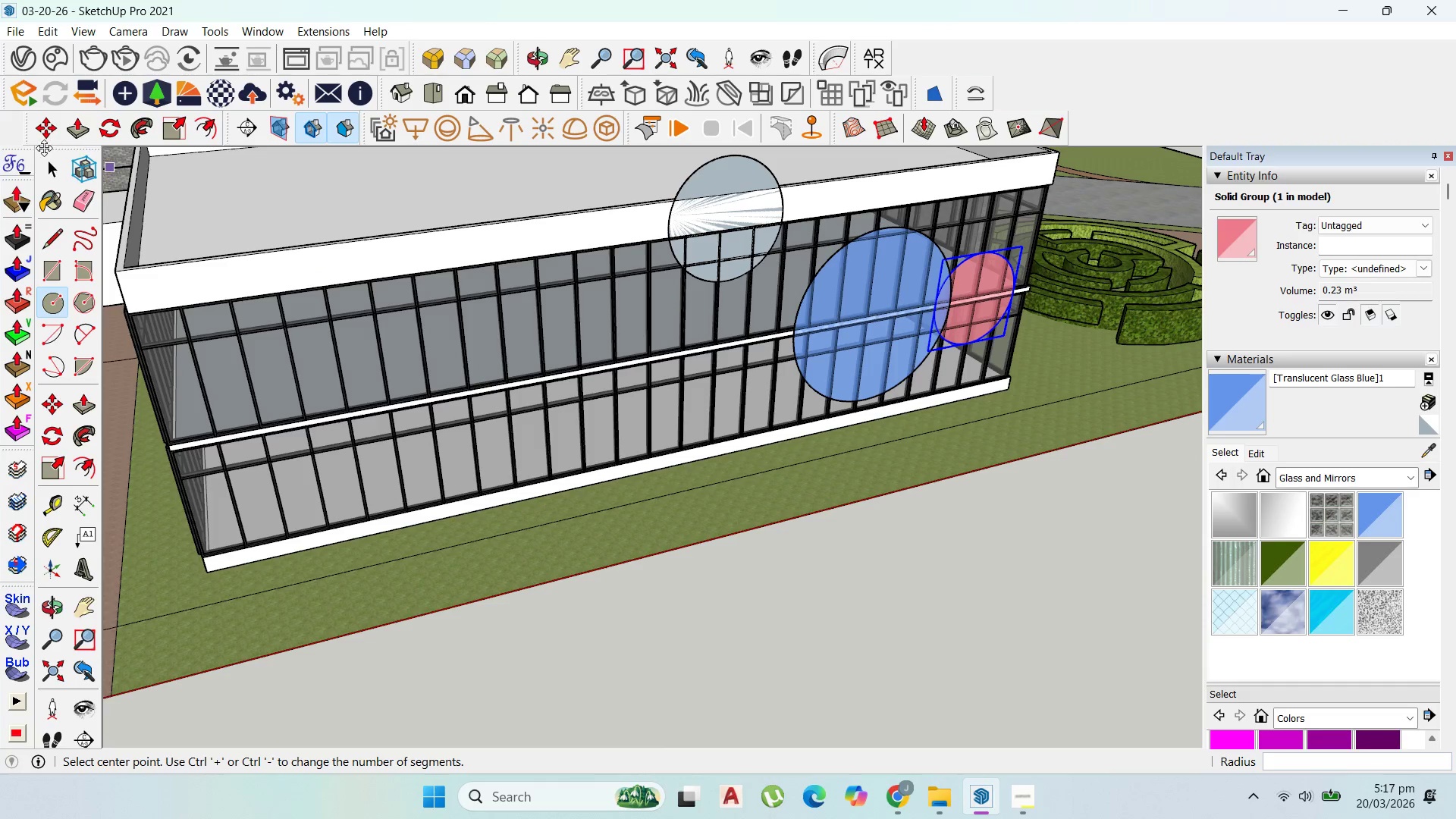 
left_click_drag(start_coordinate=[50, 165], to_coordinate=[55, 165])
 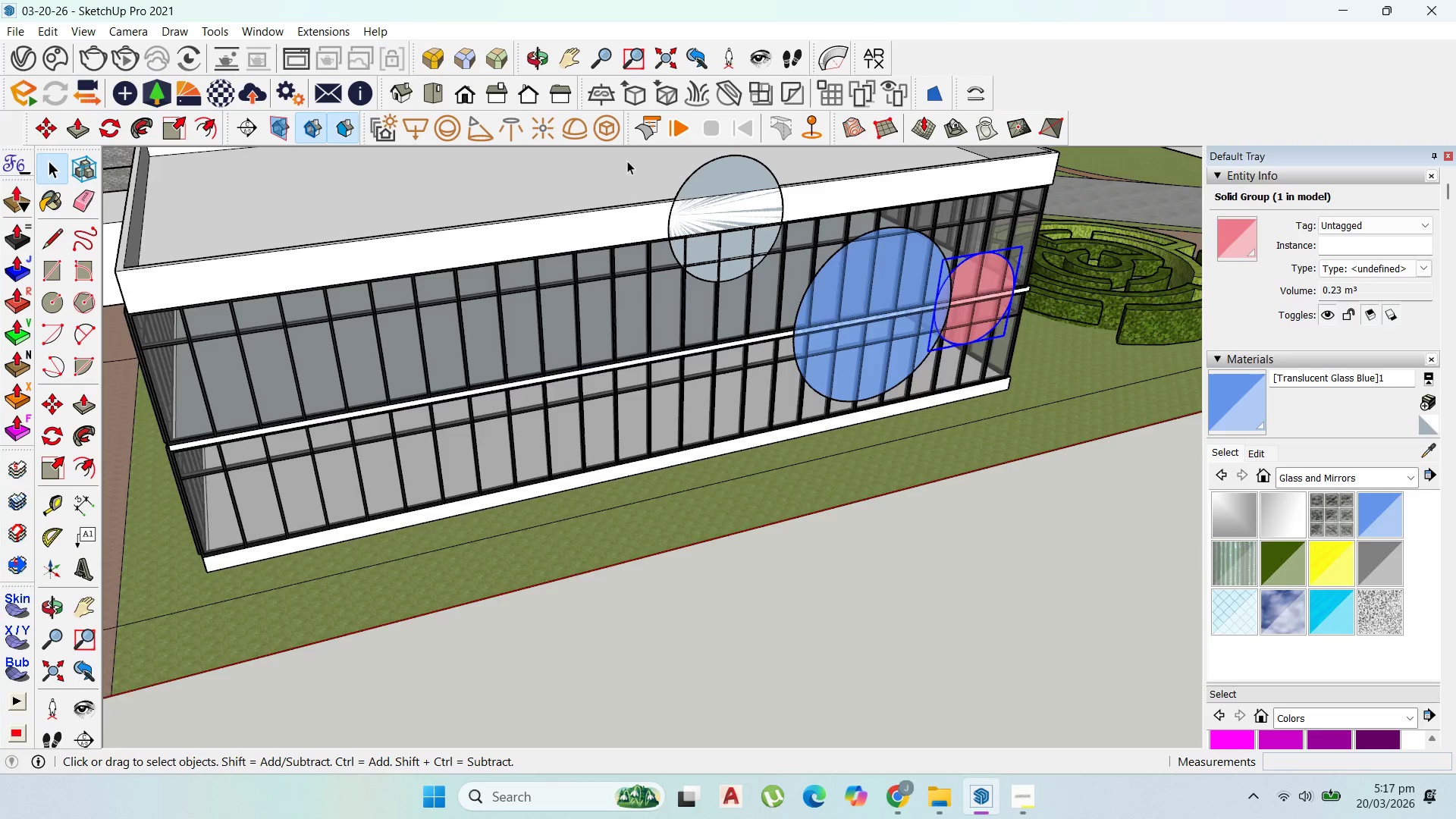 
double_click([715, 169])
 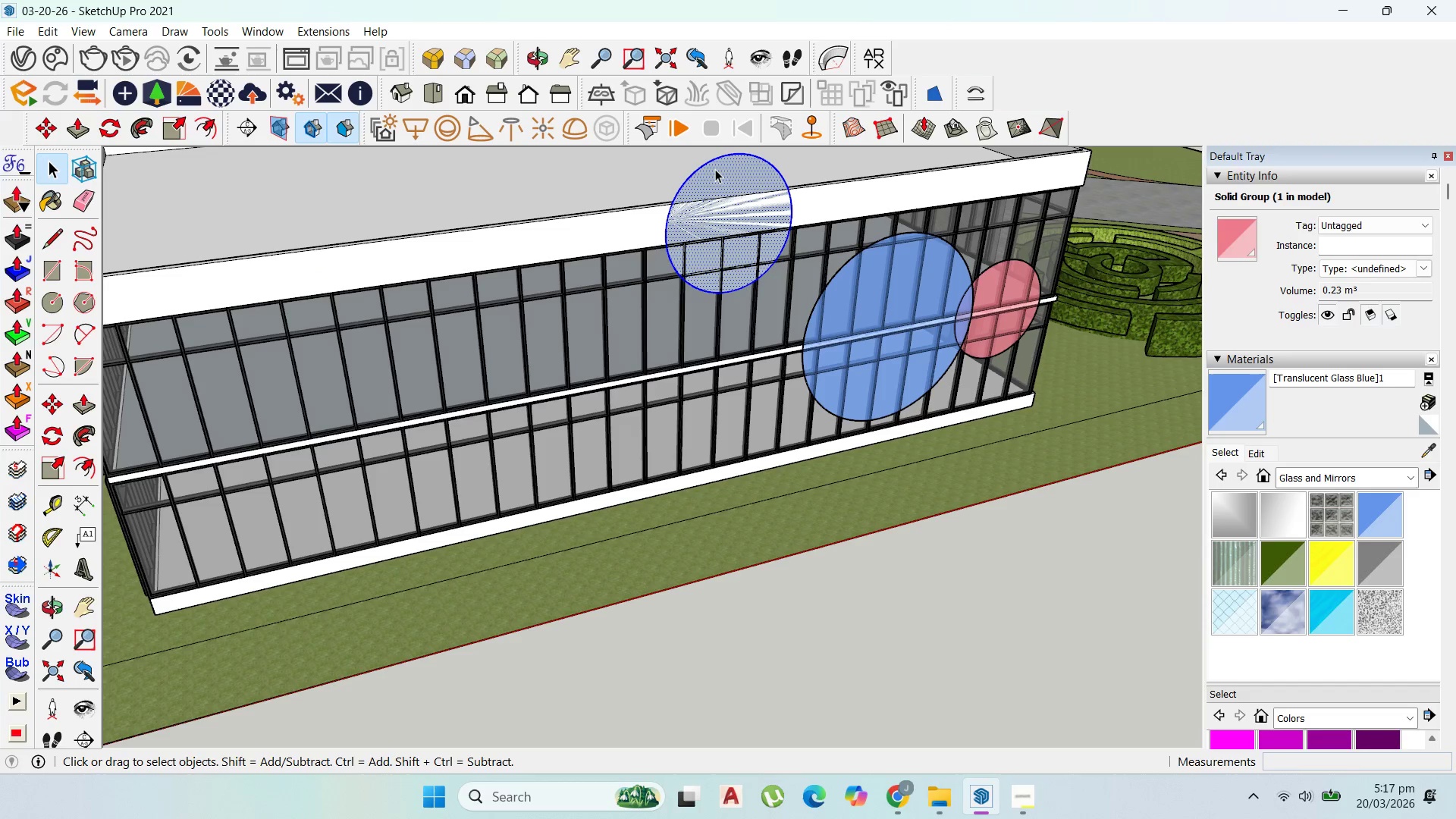 
scroll: coordinate [695, 171], scroll_direction: up, amount: 1.0
 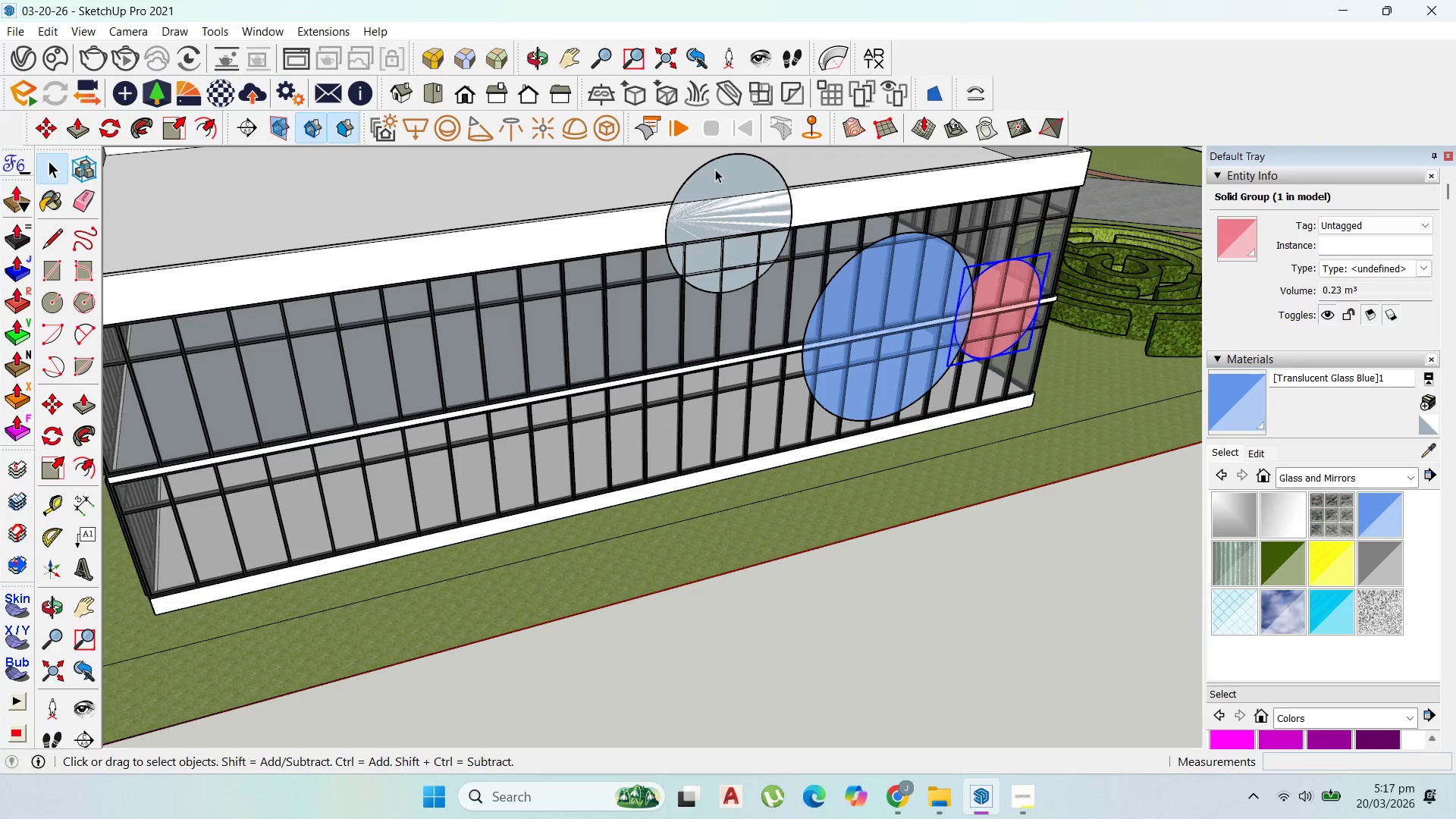 
triple_click([715, 169])
 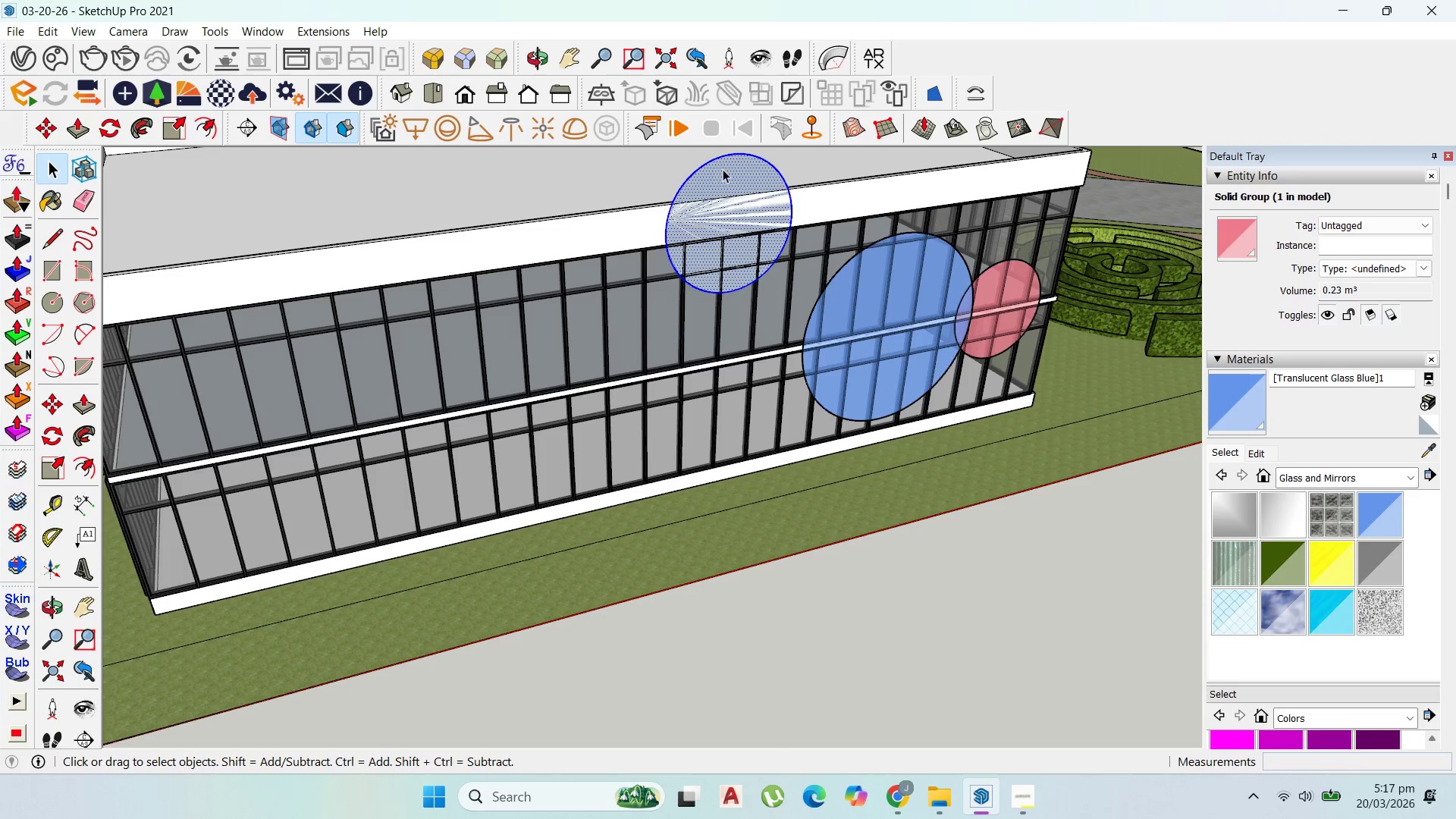 
right_click([723, 169])
 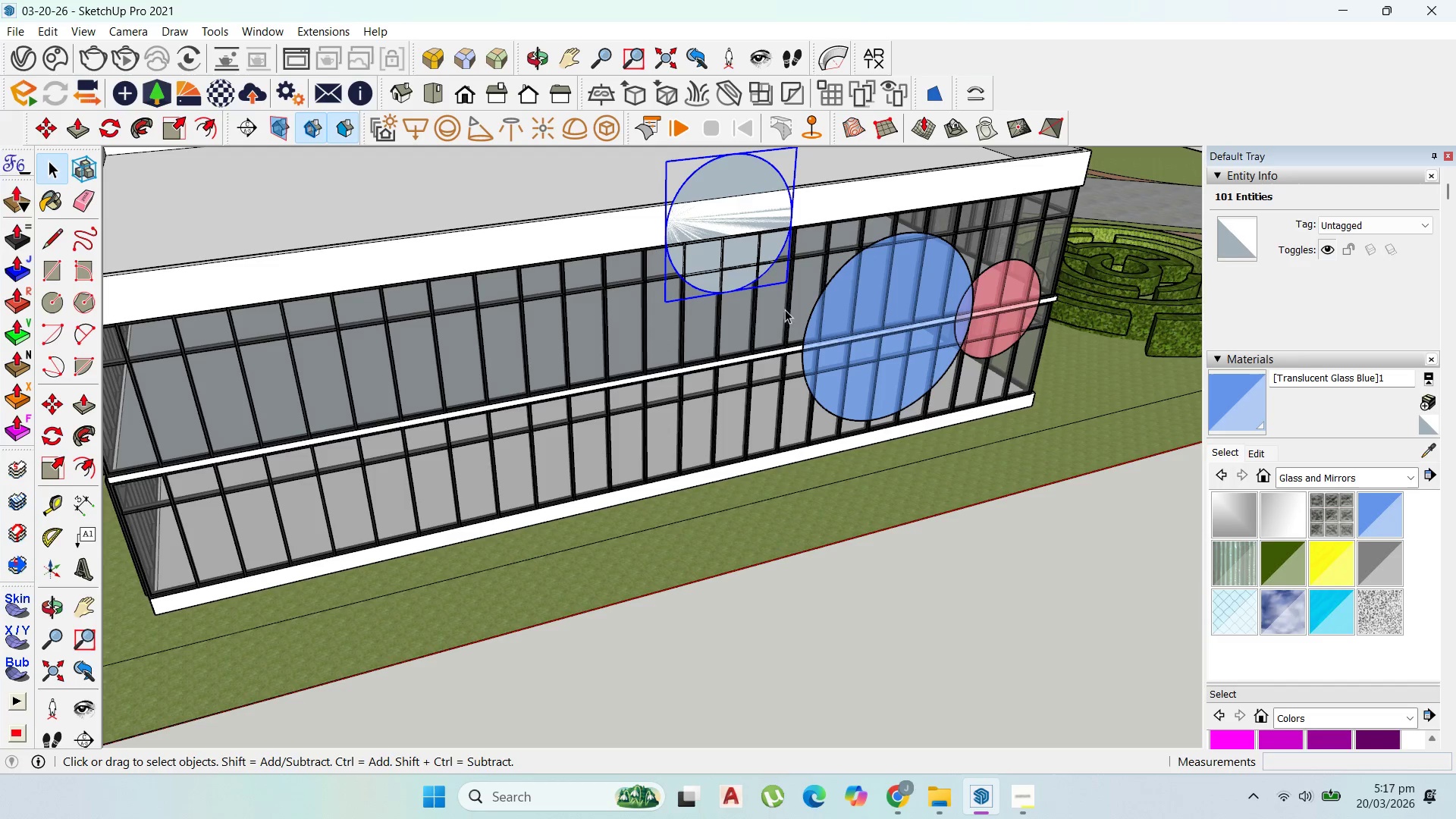 
left_click([732, 169])
 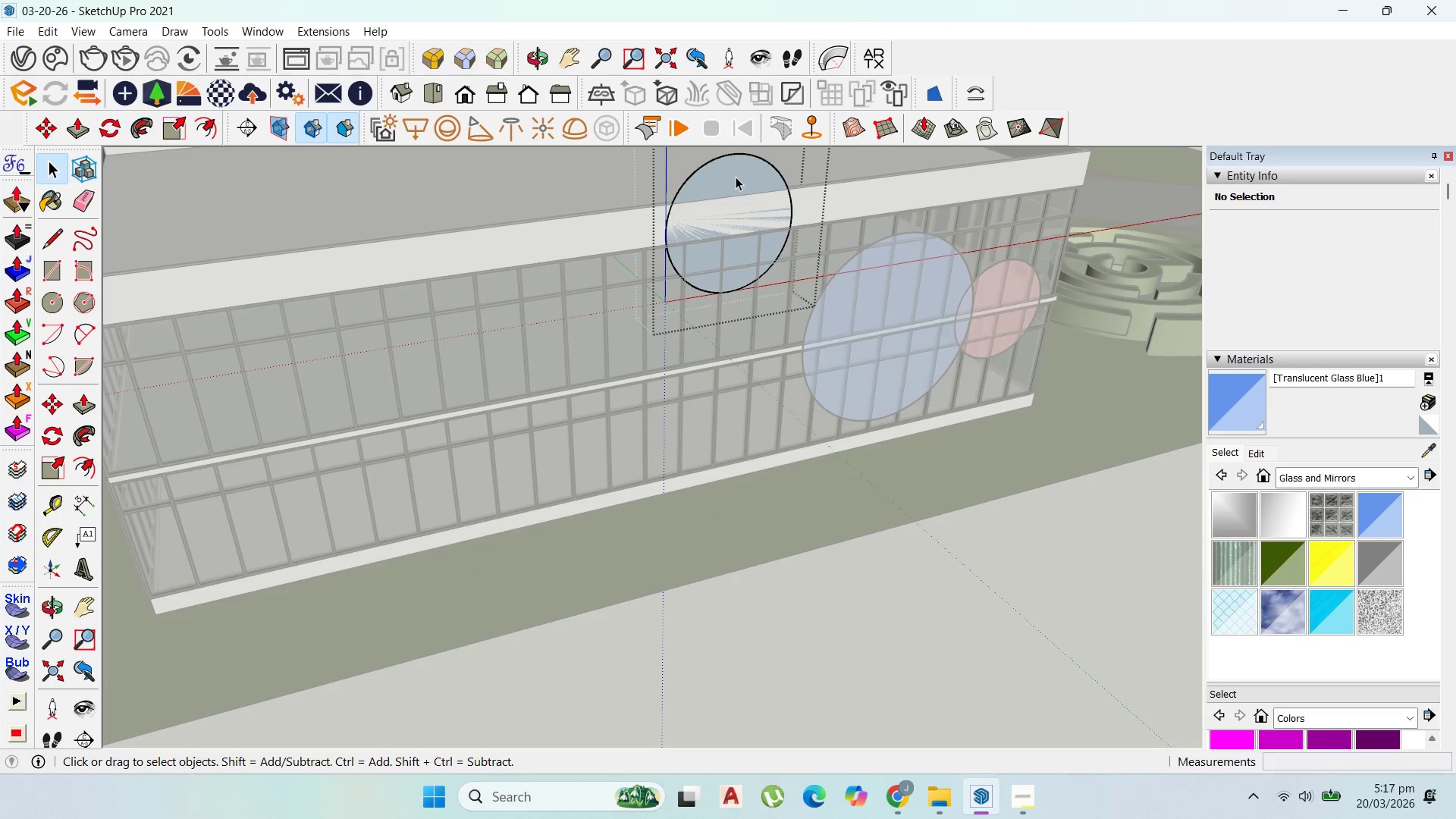 
key(P)
 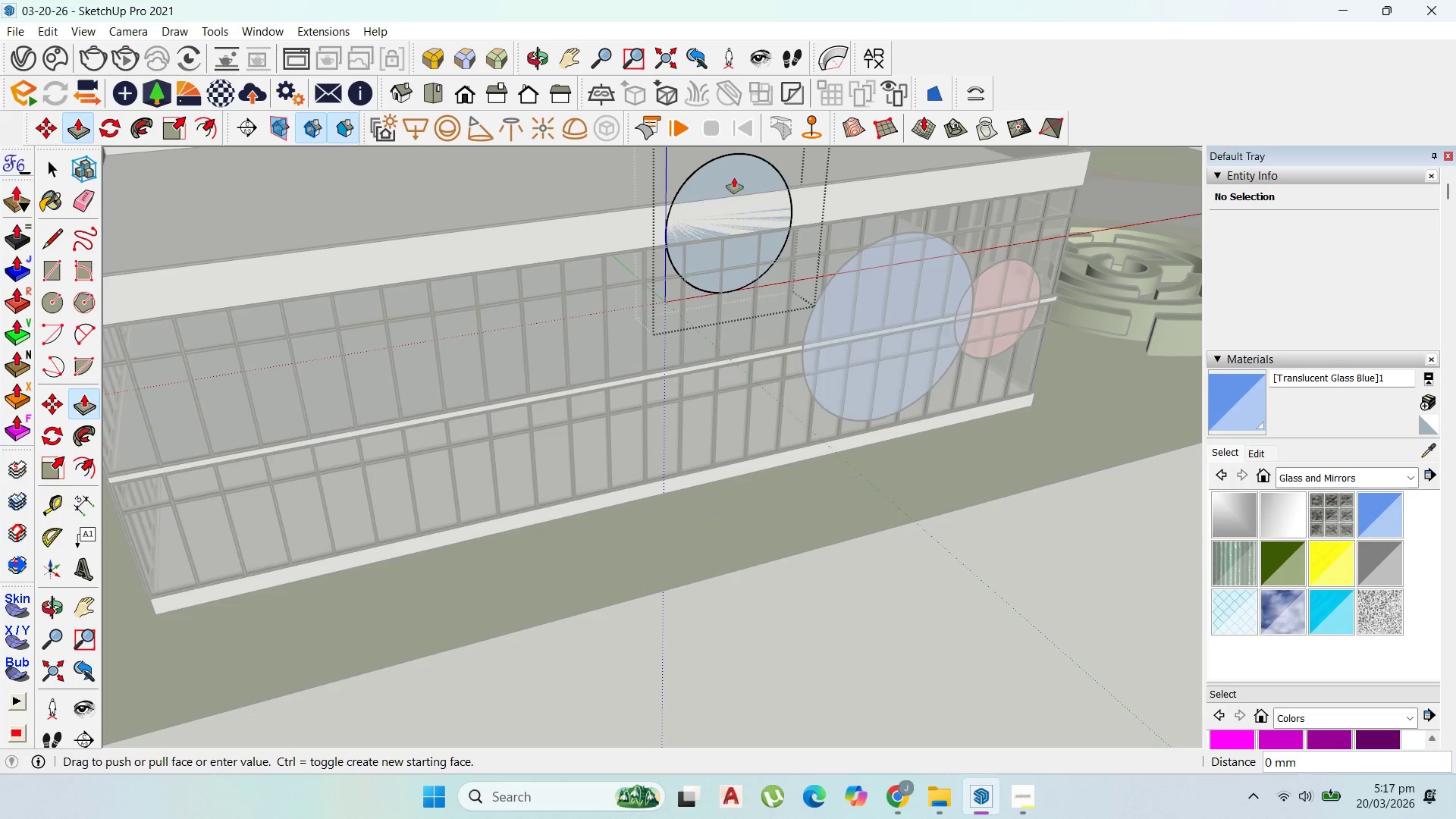 
left_click_drag(start_coordinate=[734, 177], to_coordinate=[741, 201])
 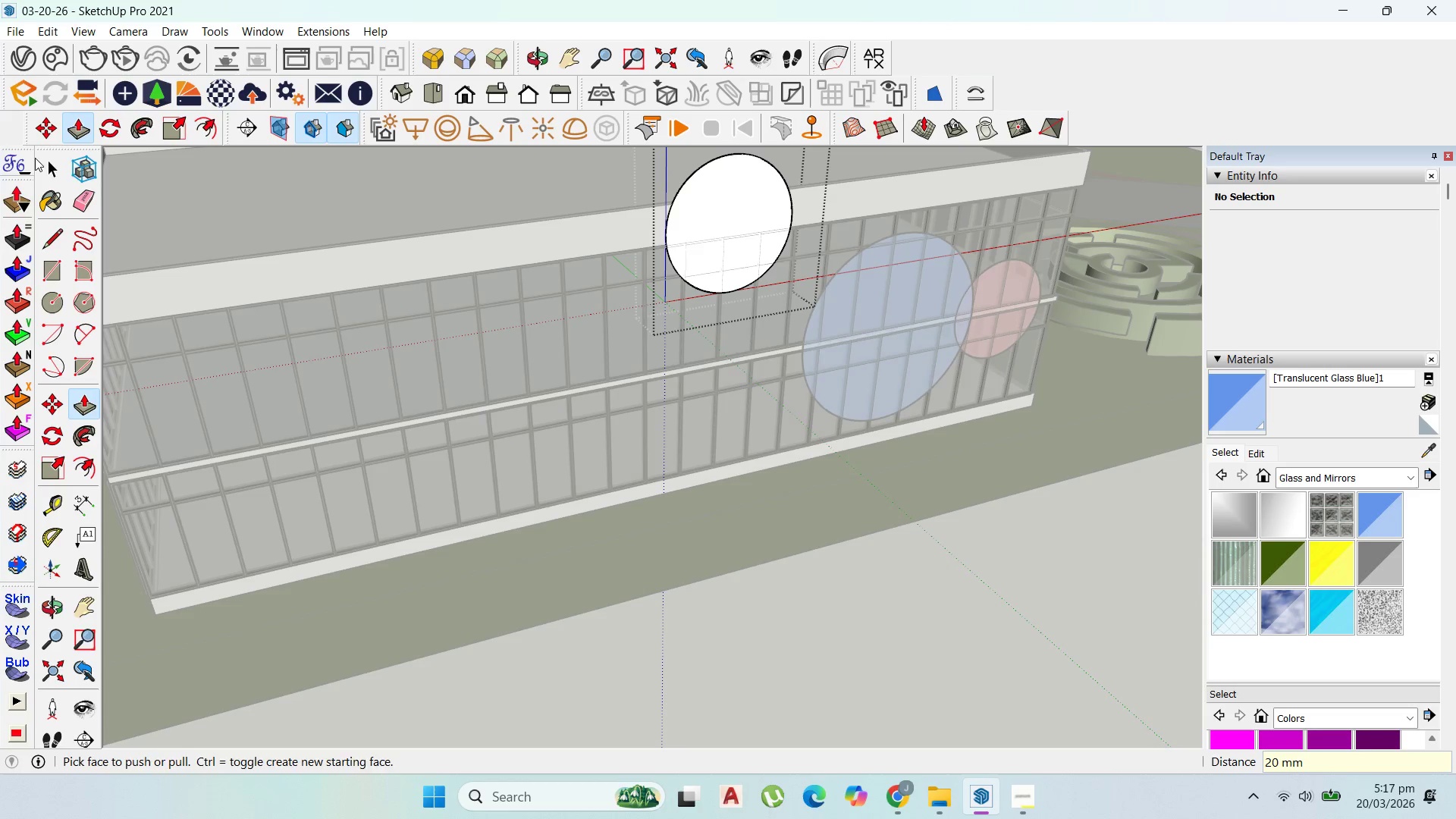 
type(20)
 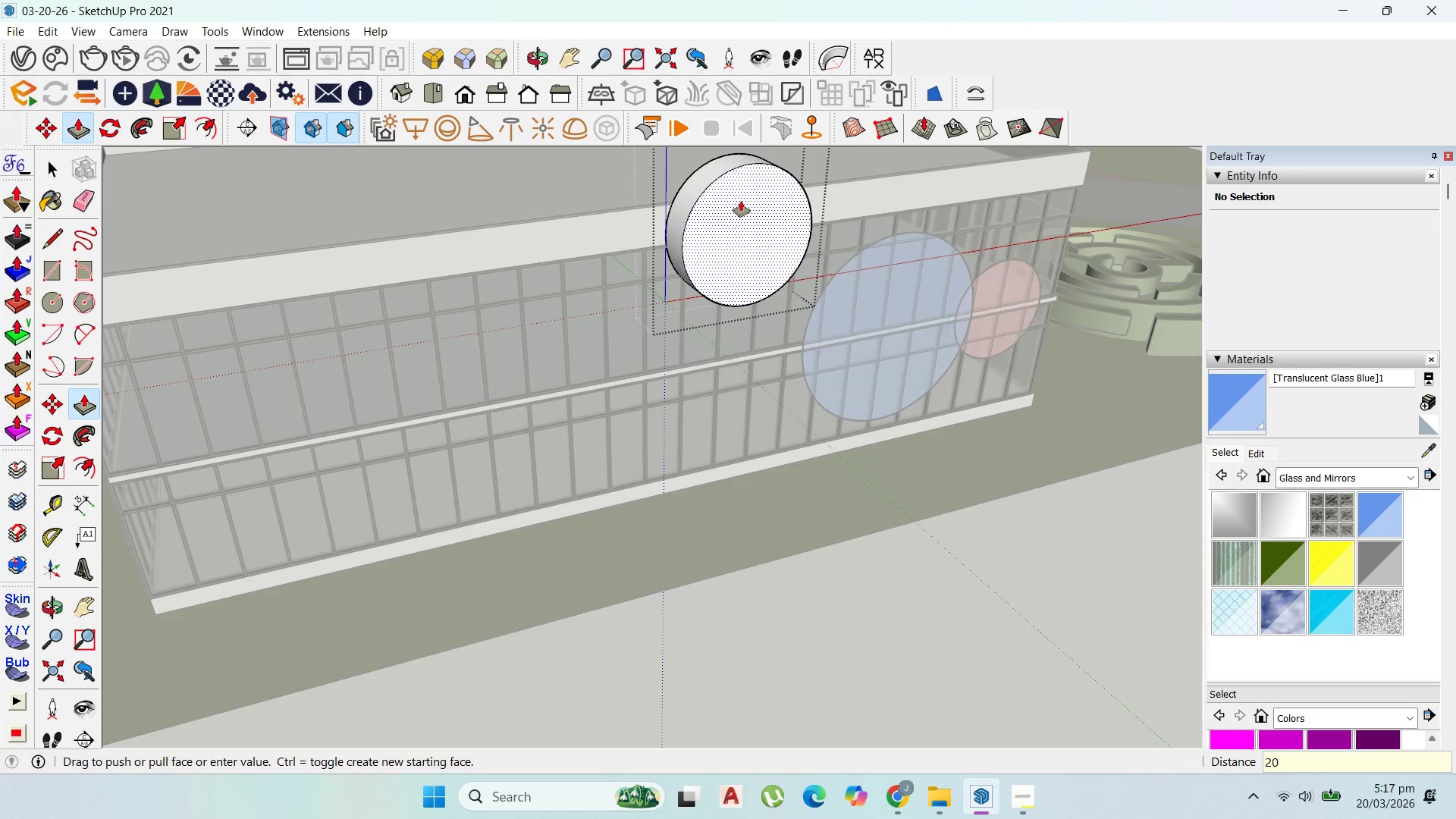 
key(Enter)
 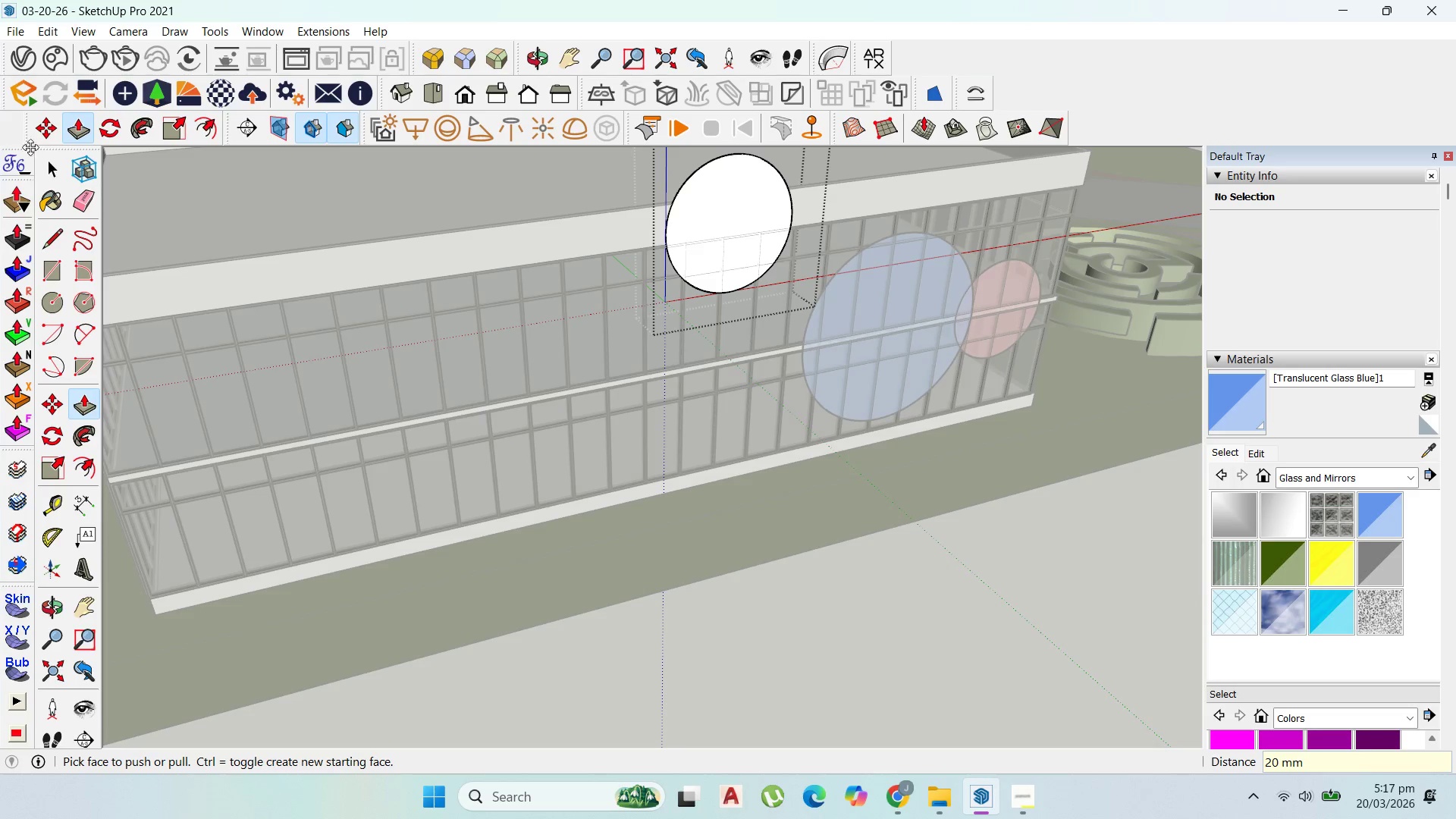 
left_click([44, 170])
 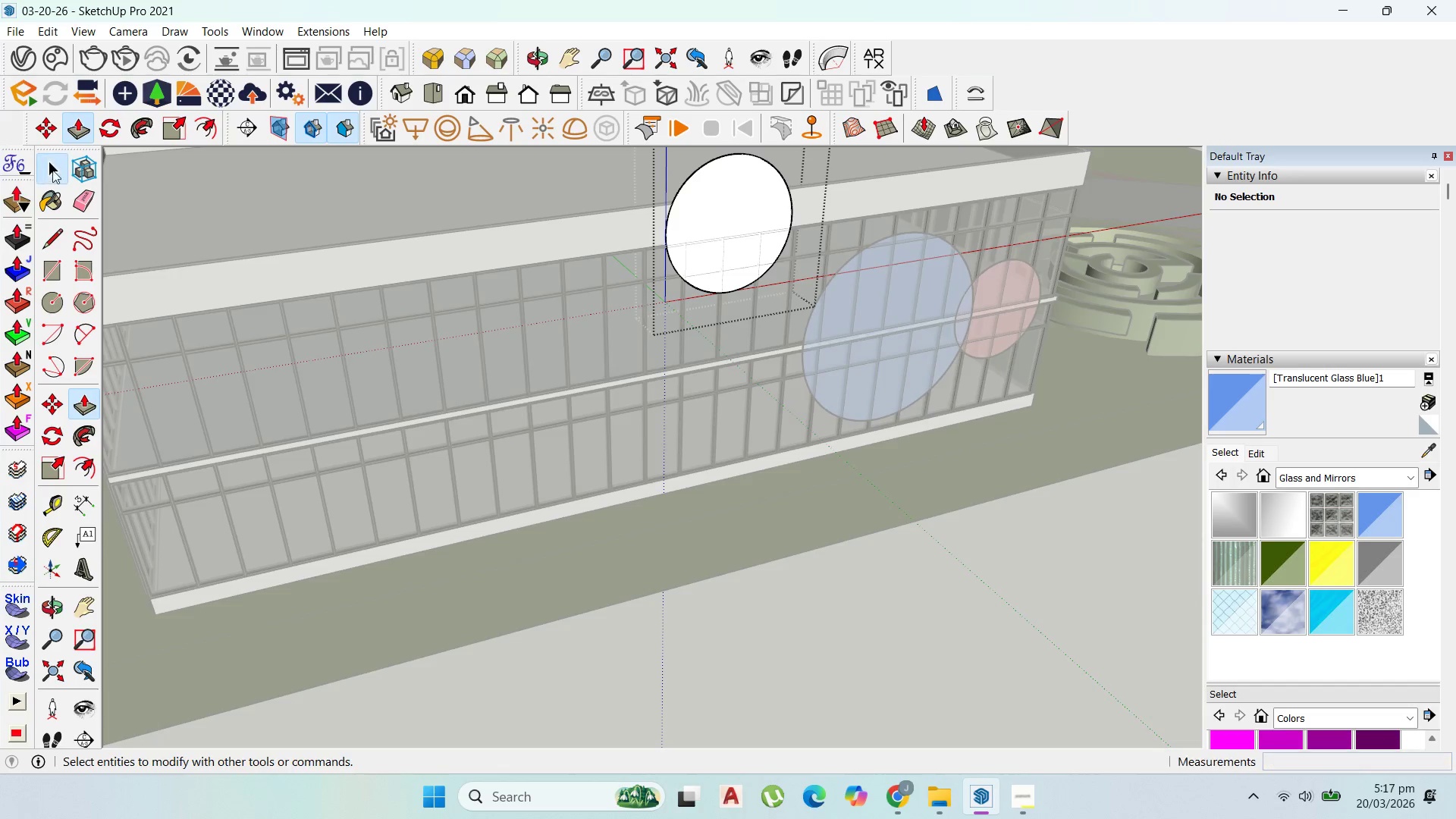 
key(Escape)
 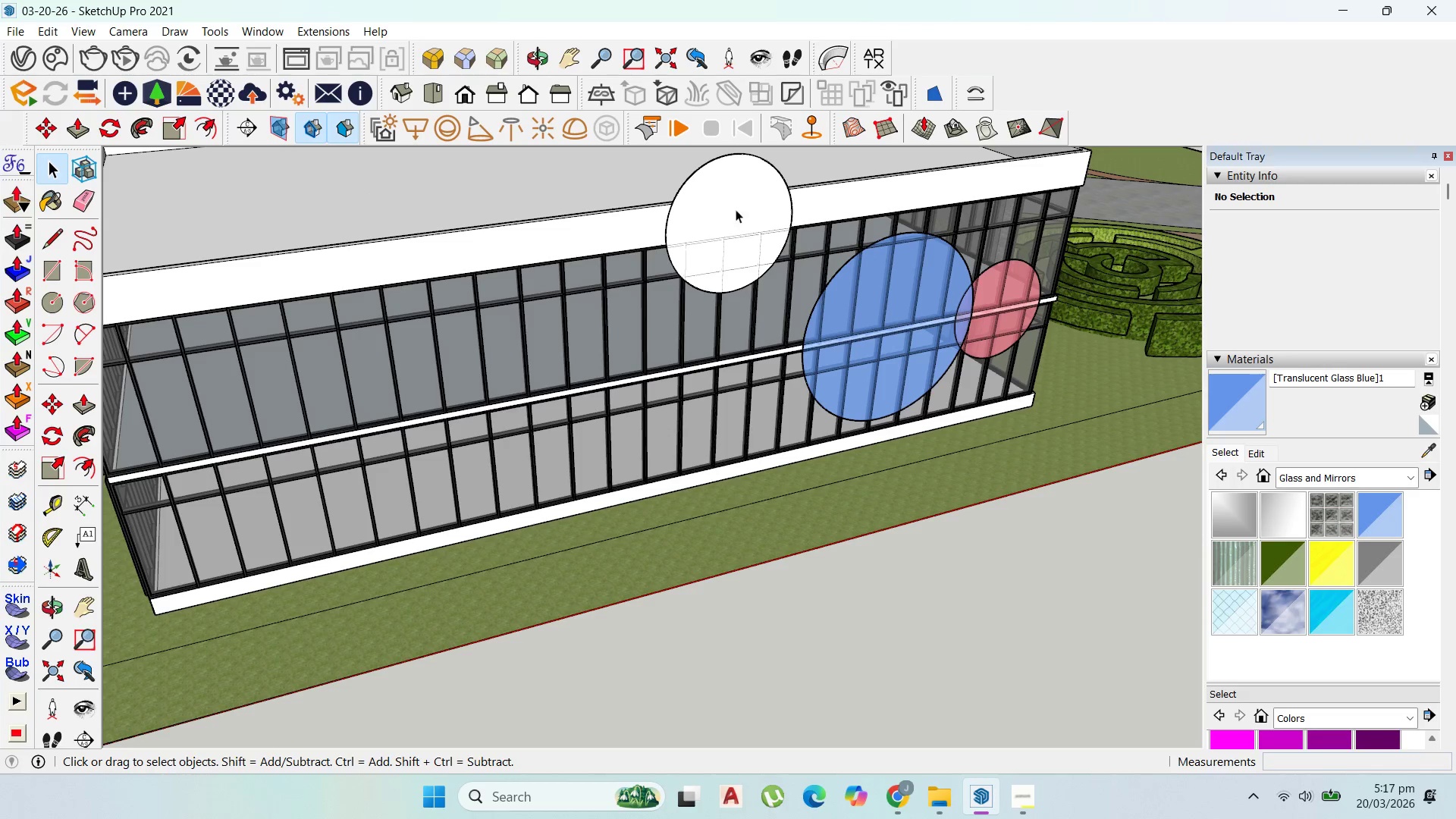 
left_click([736, 191])
 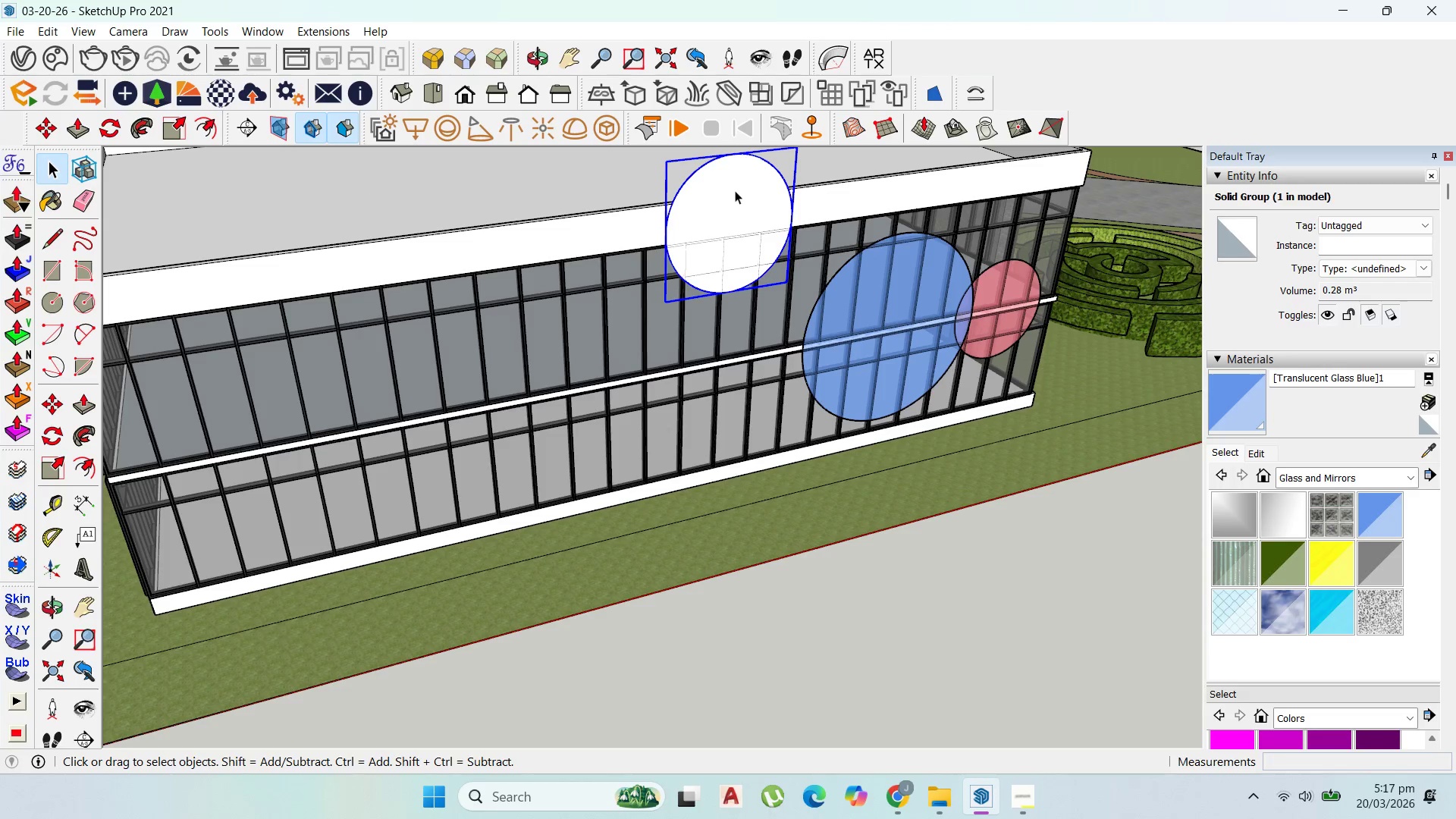 
key(M)
 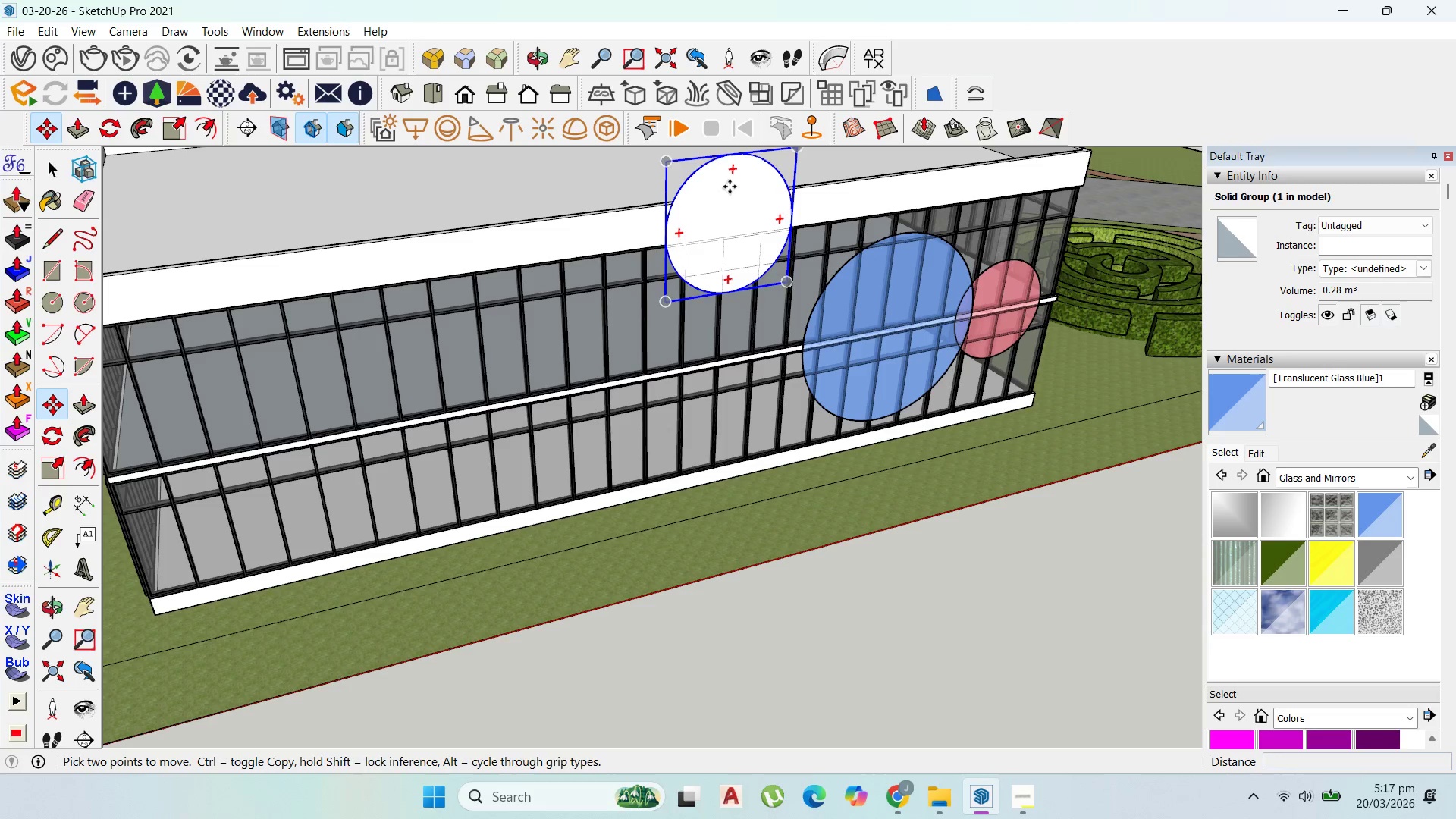 
left_click([730, 187])
 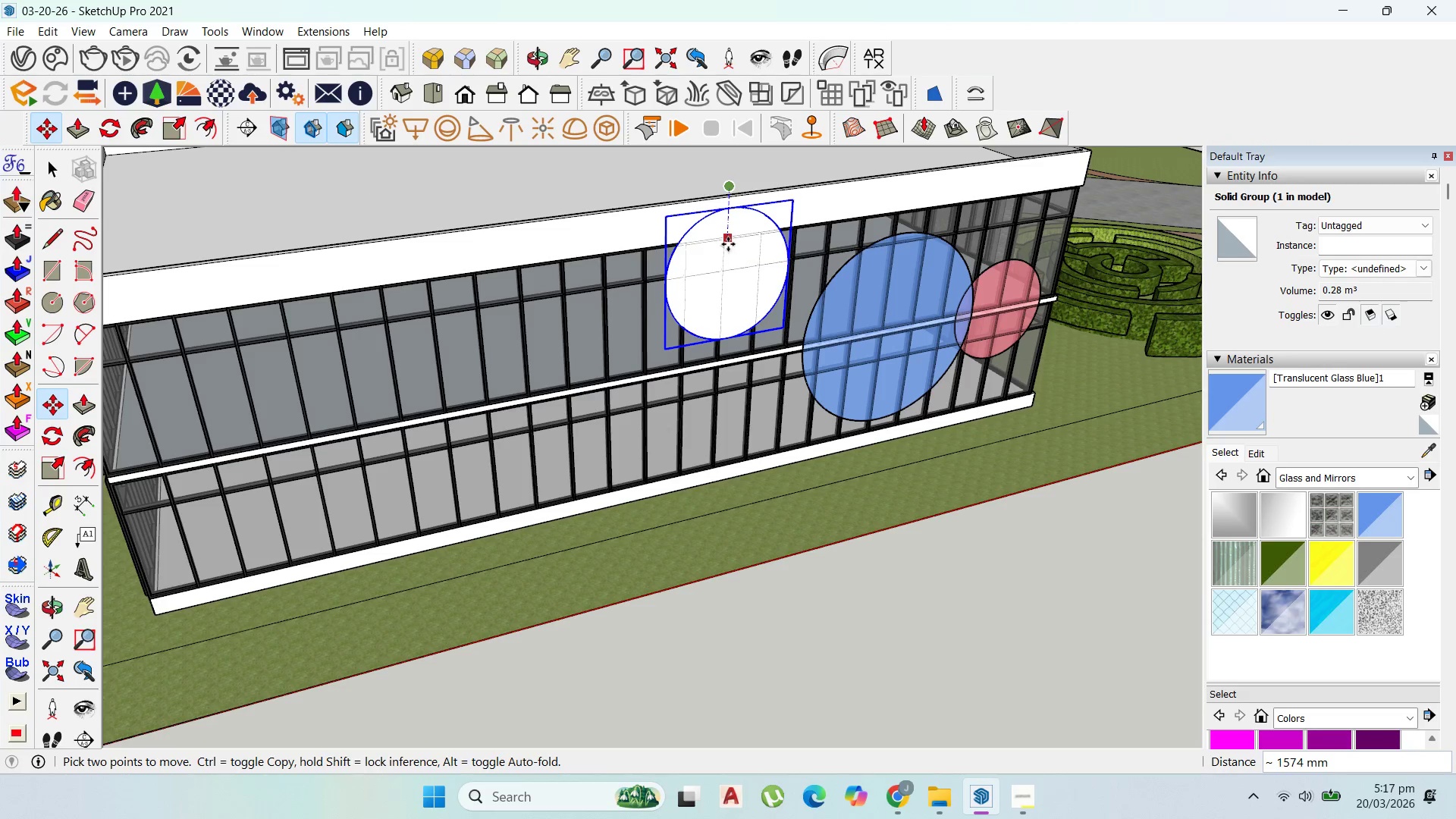 
left_click([728, 244])
 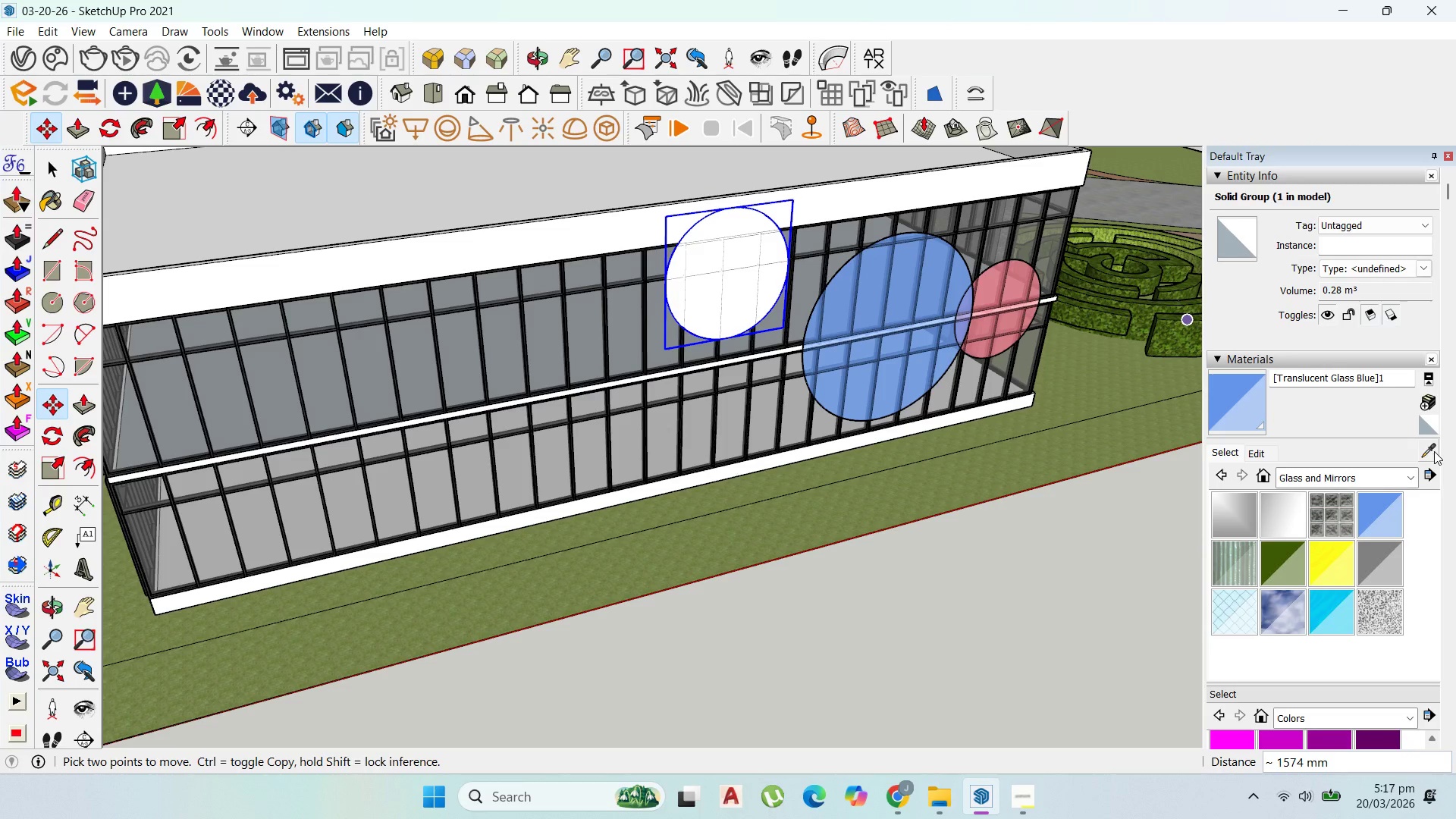 
left_click([1432, 451])
 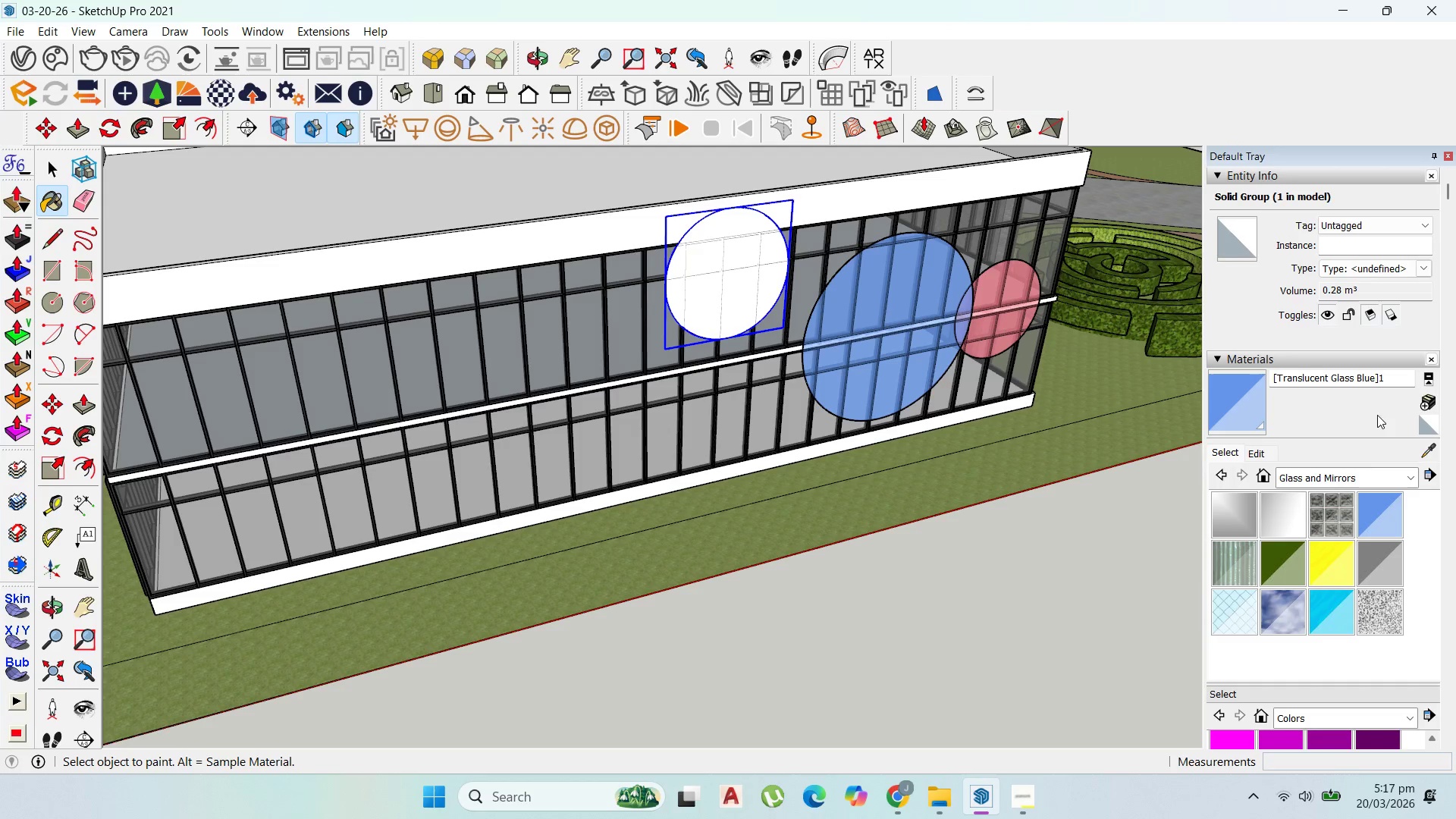 
left_click([1378, 504])
 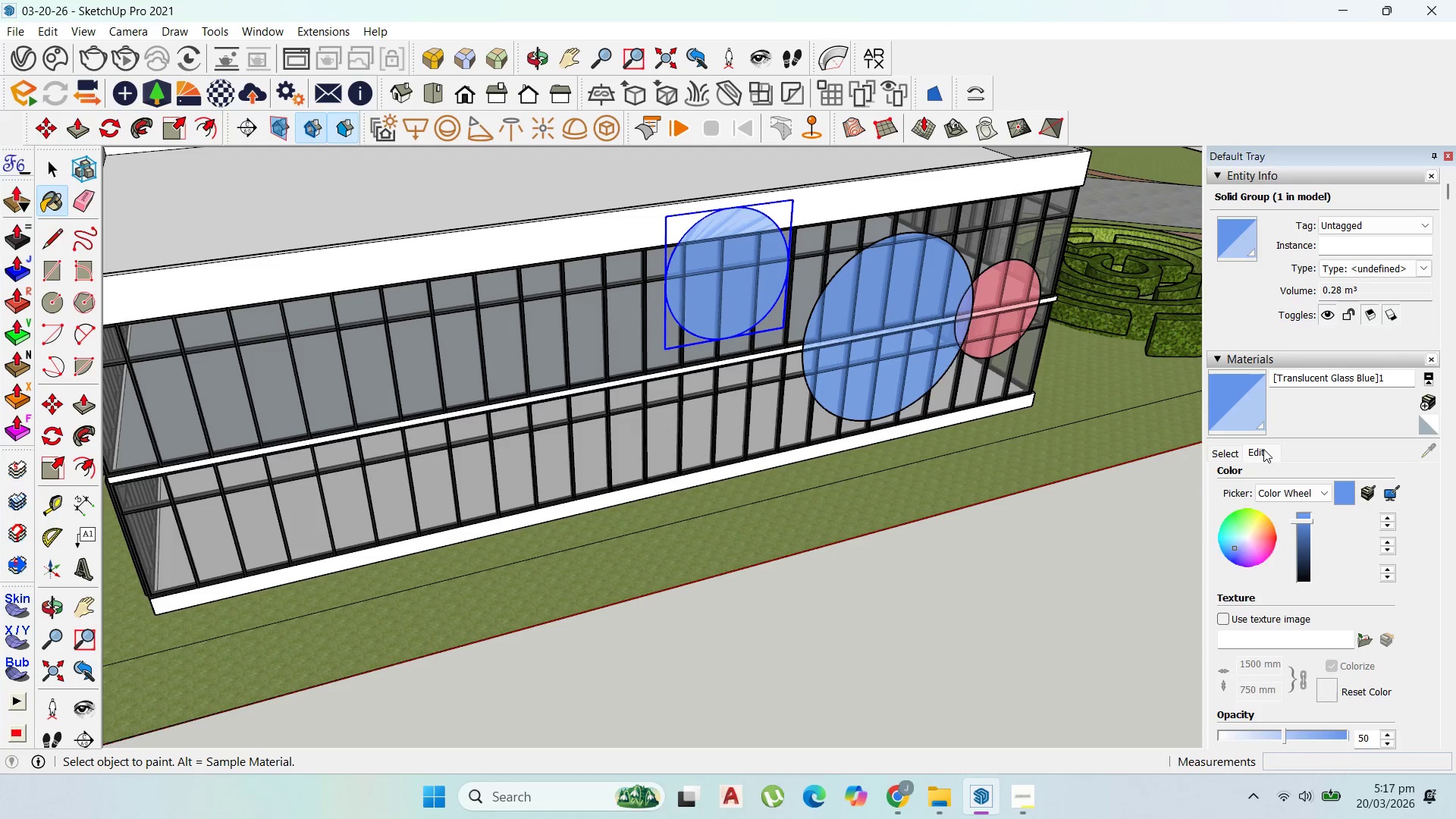 
wait(6.2)
 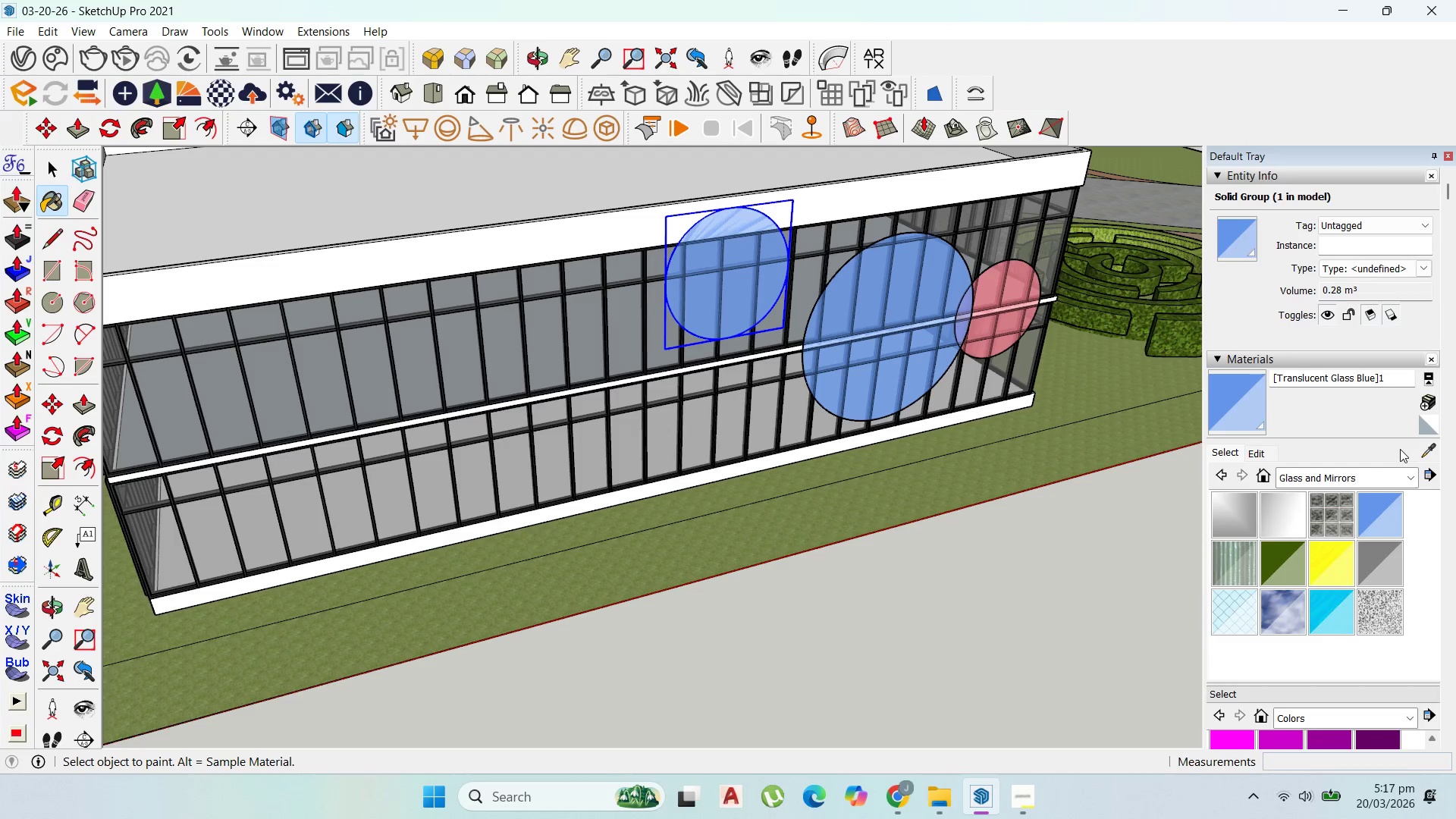 
left_click([1254, 554])
 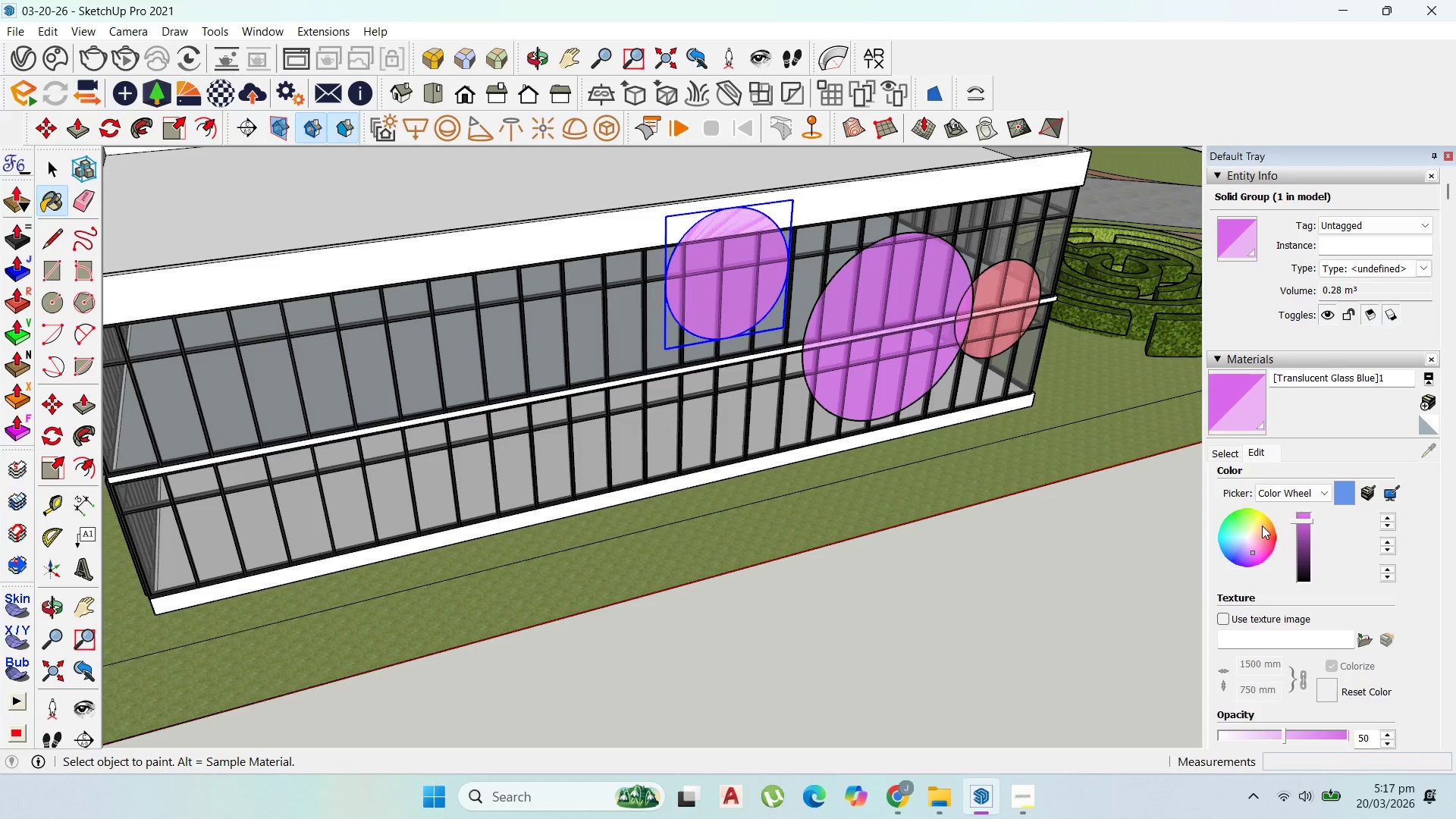 
key(Control+Z)
 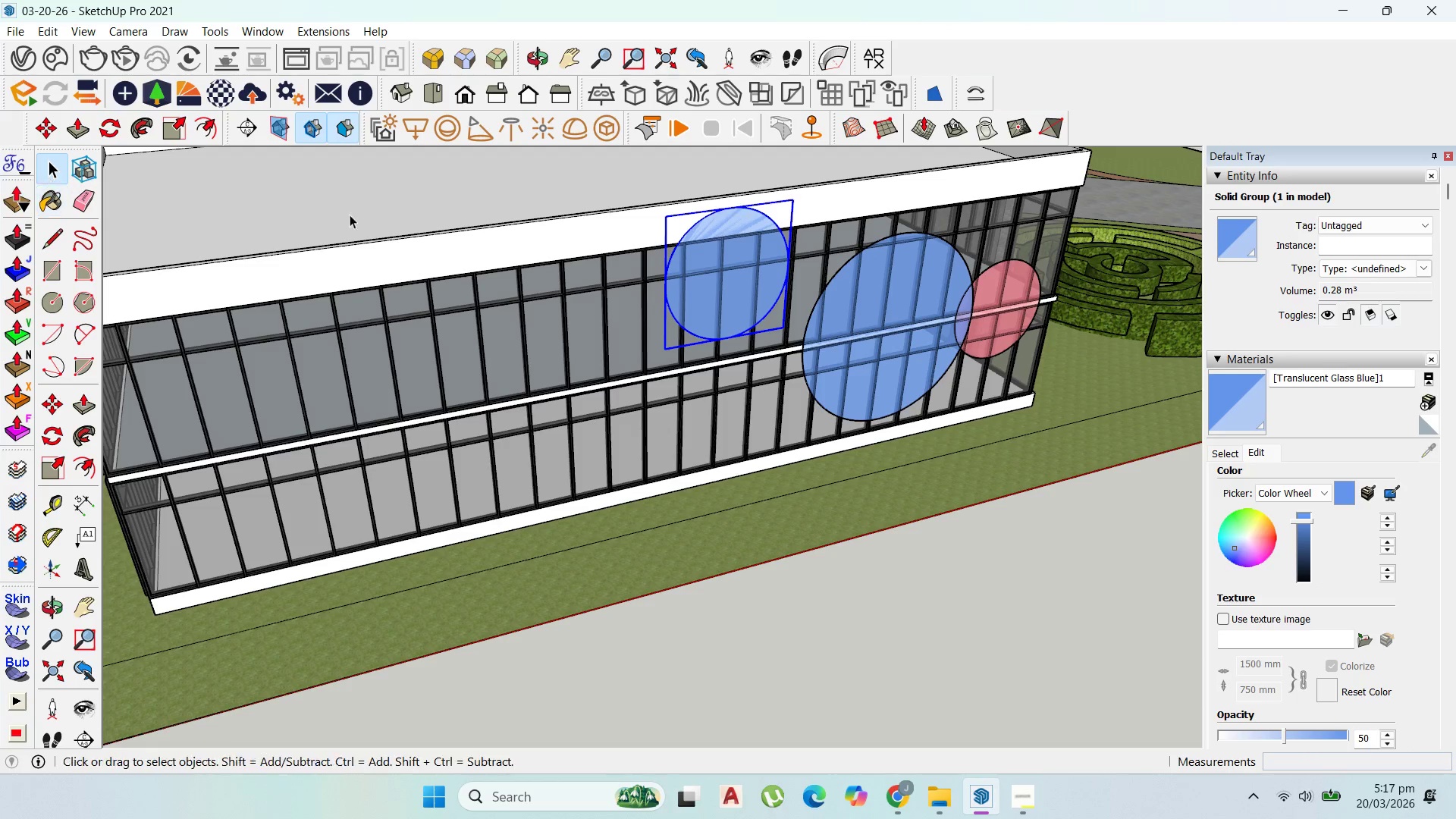 
double_click([742, 286])
 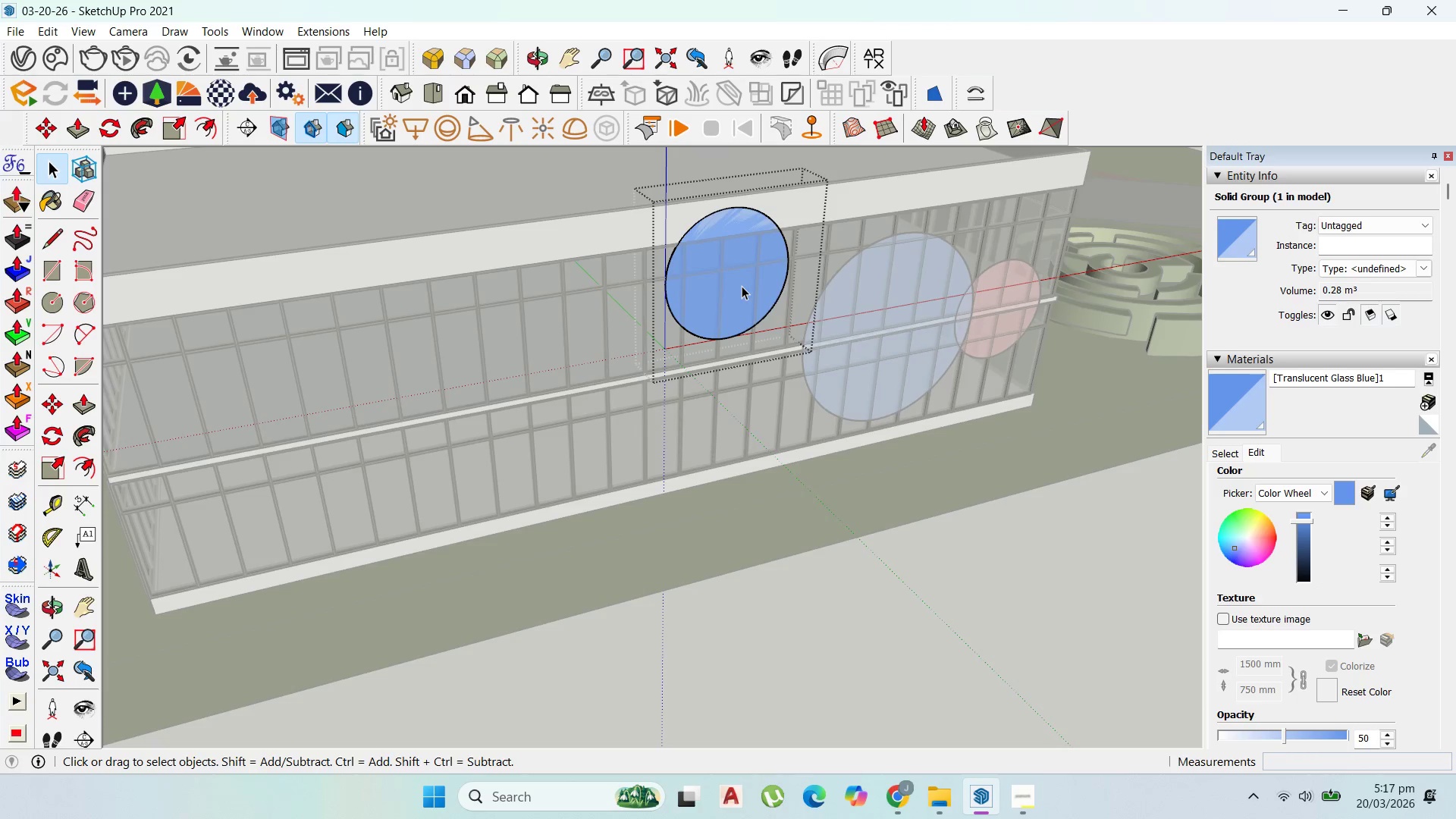 
triple_click([742, 286])
 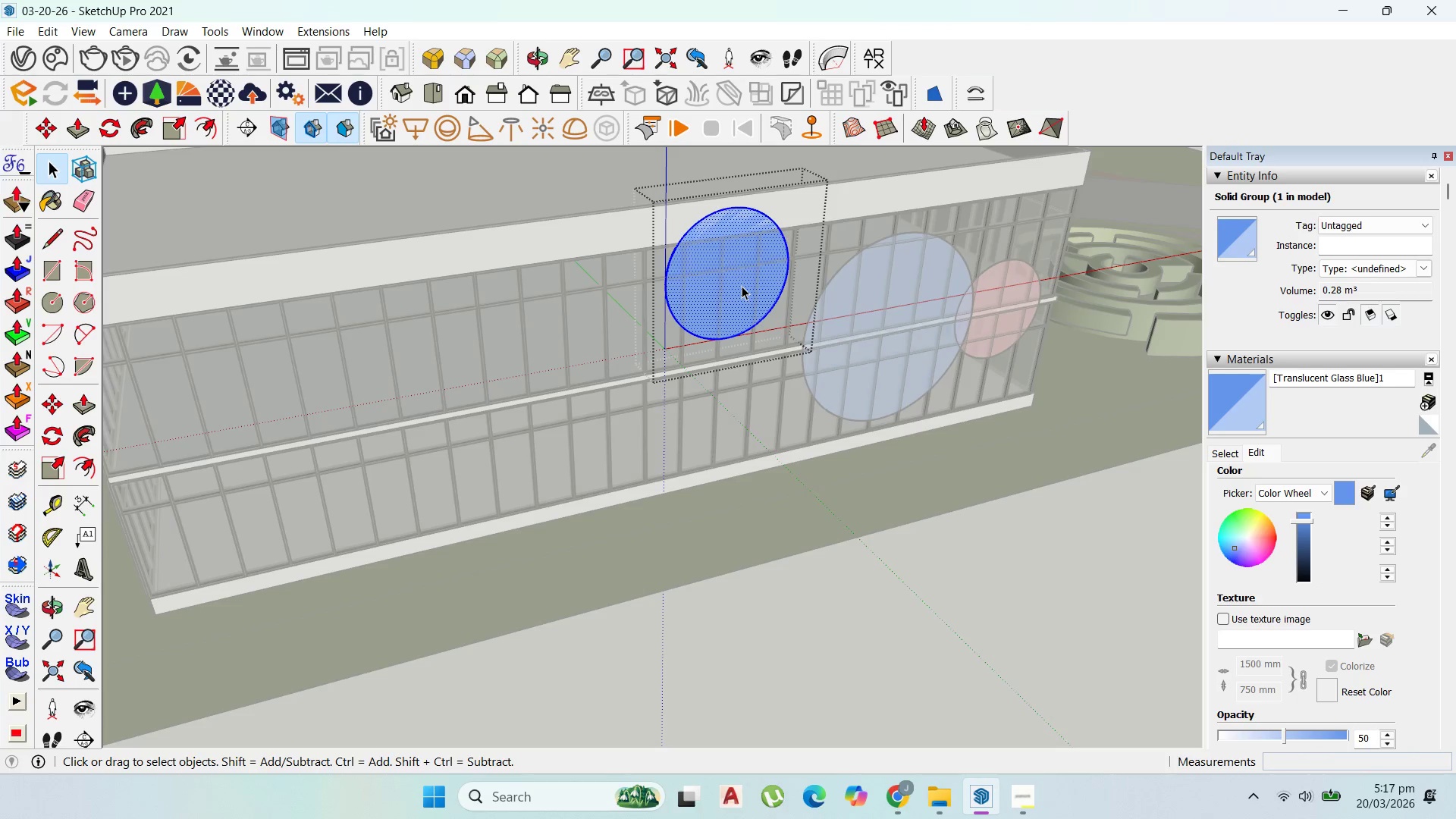 
triple_click([742, 286])
 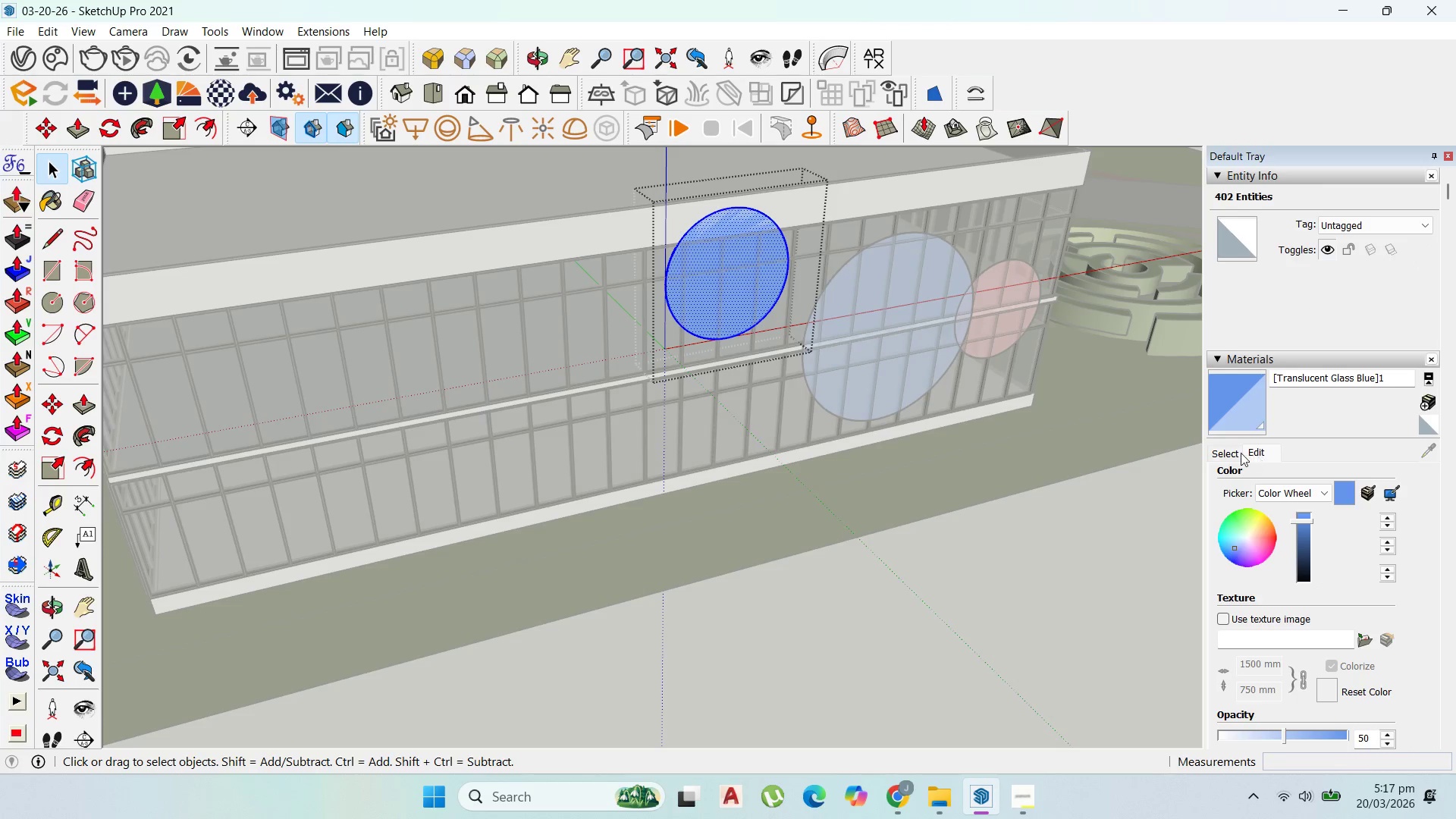 
left_click([1228, 453])
 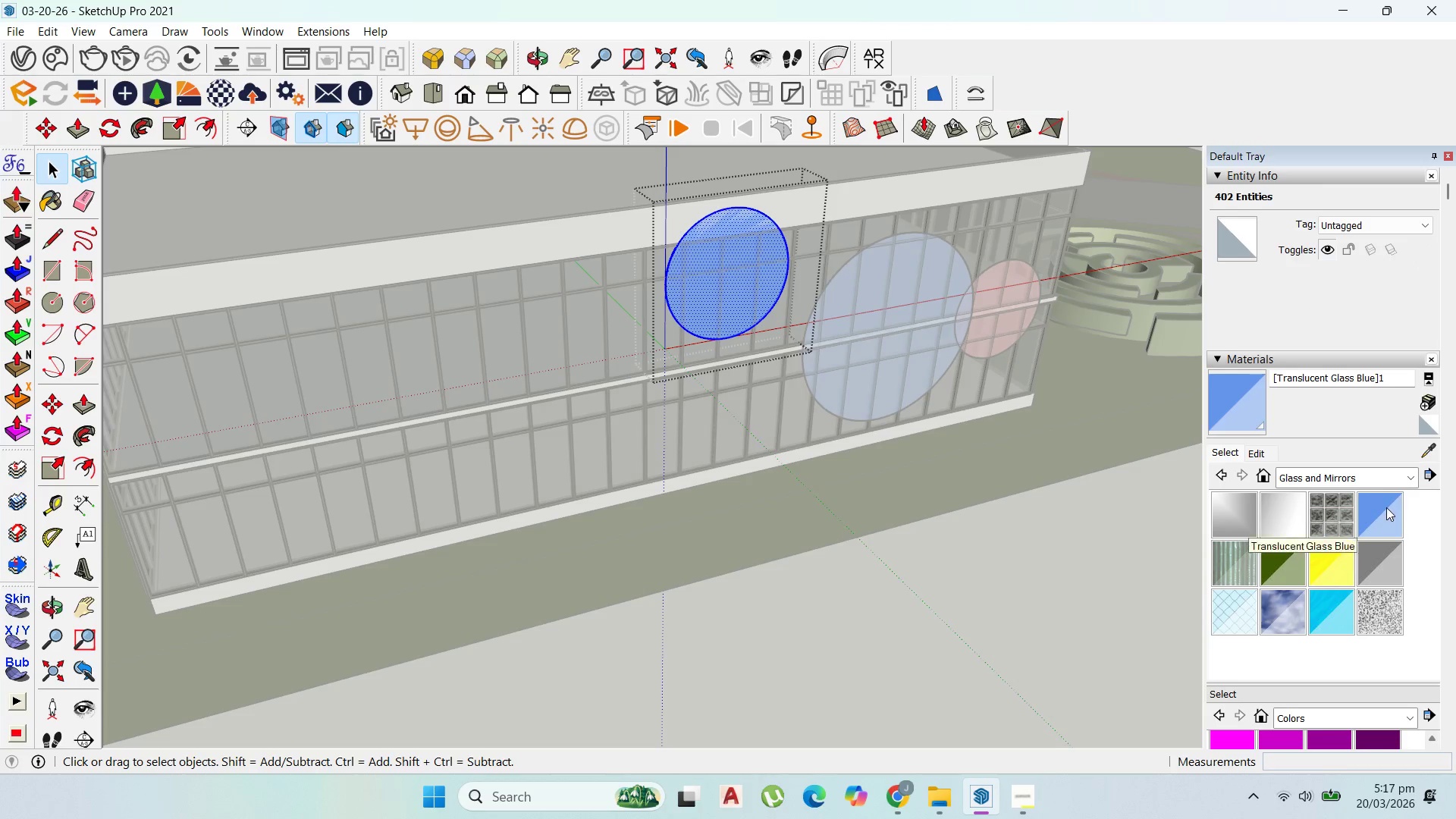 
left_click([1389, 511])
 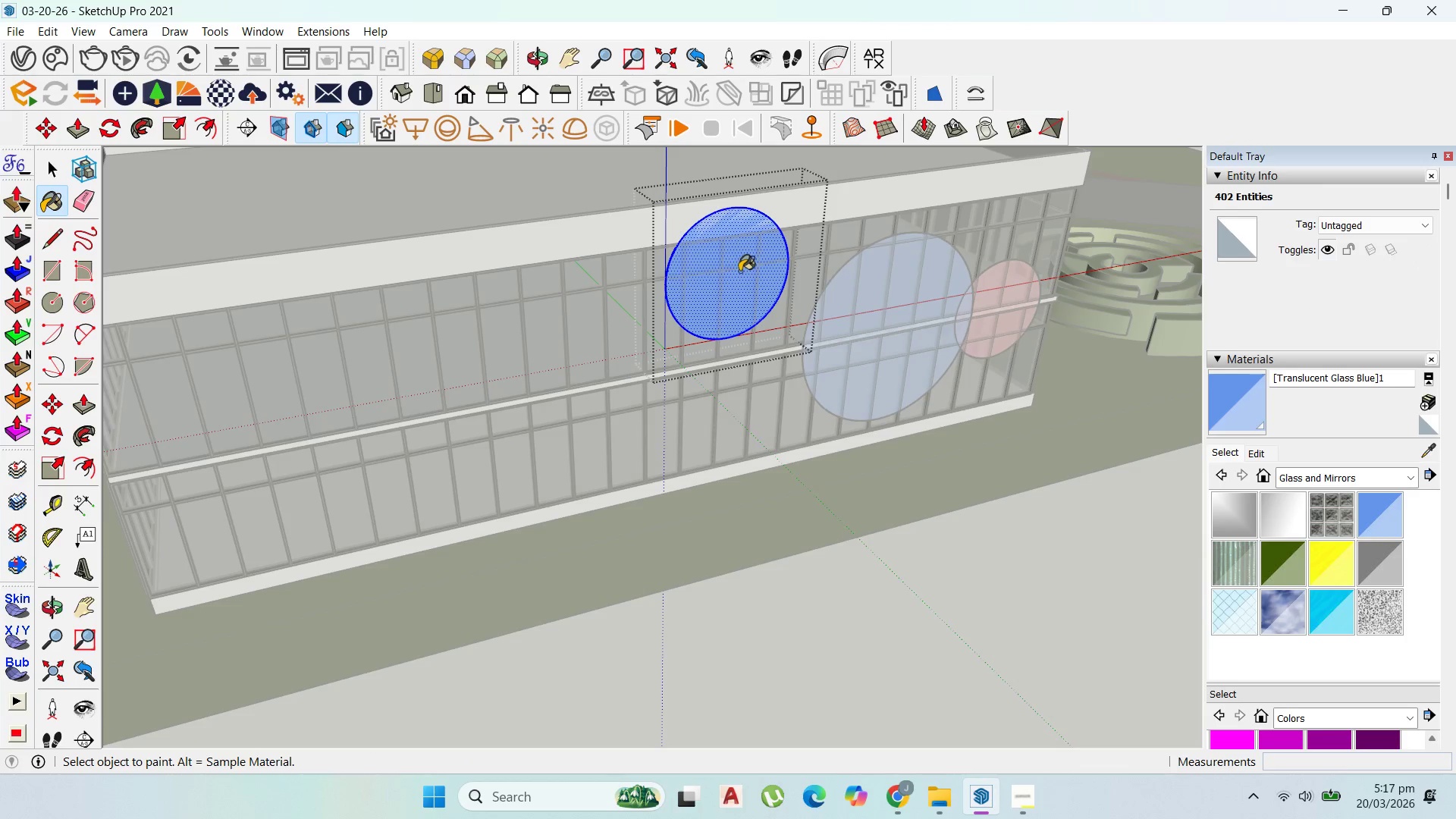 
left_click([739, 271])
 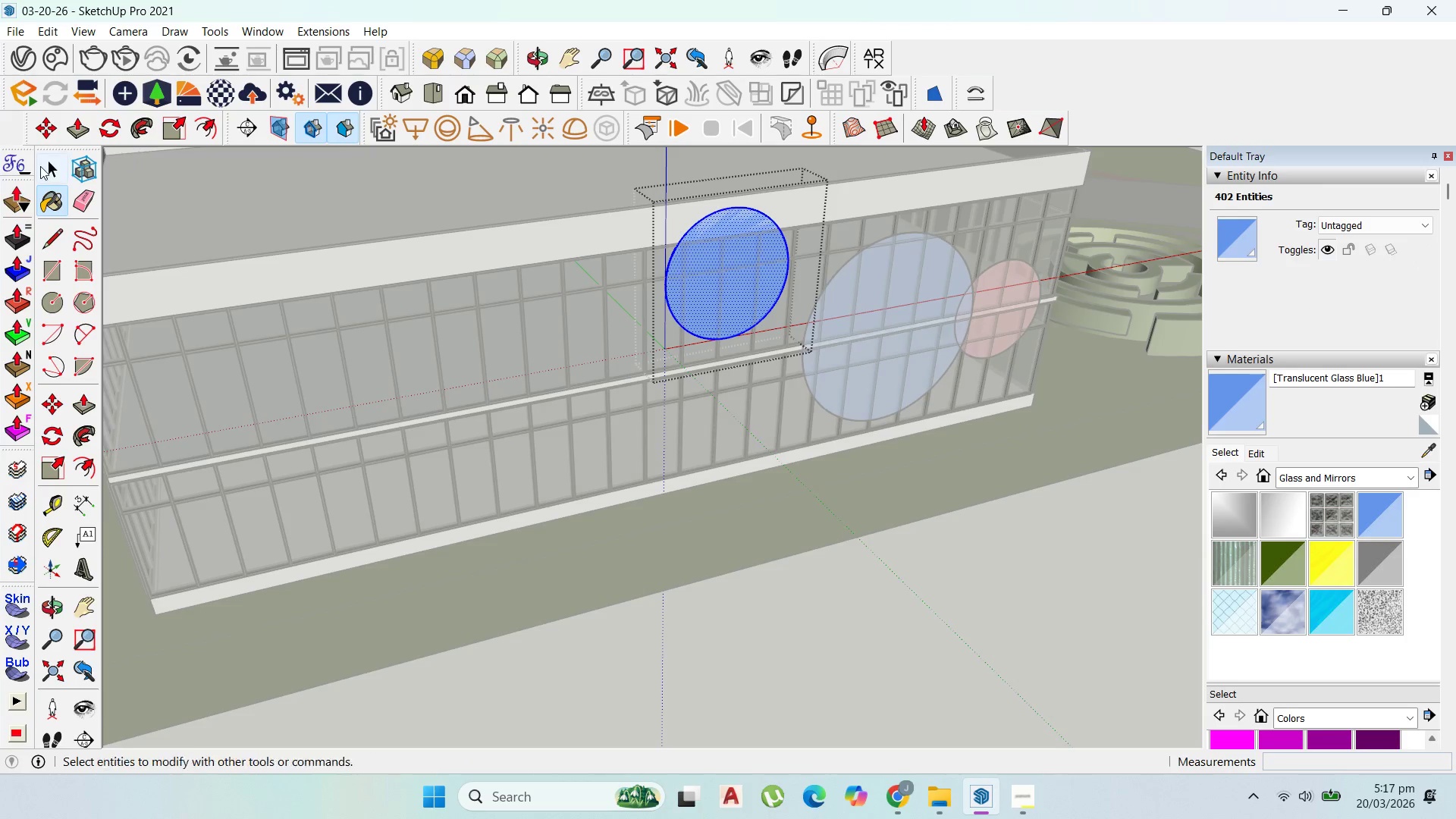 
key(Escape)
 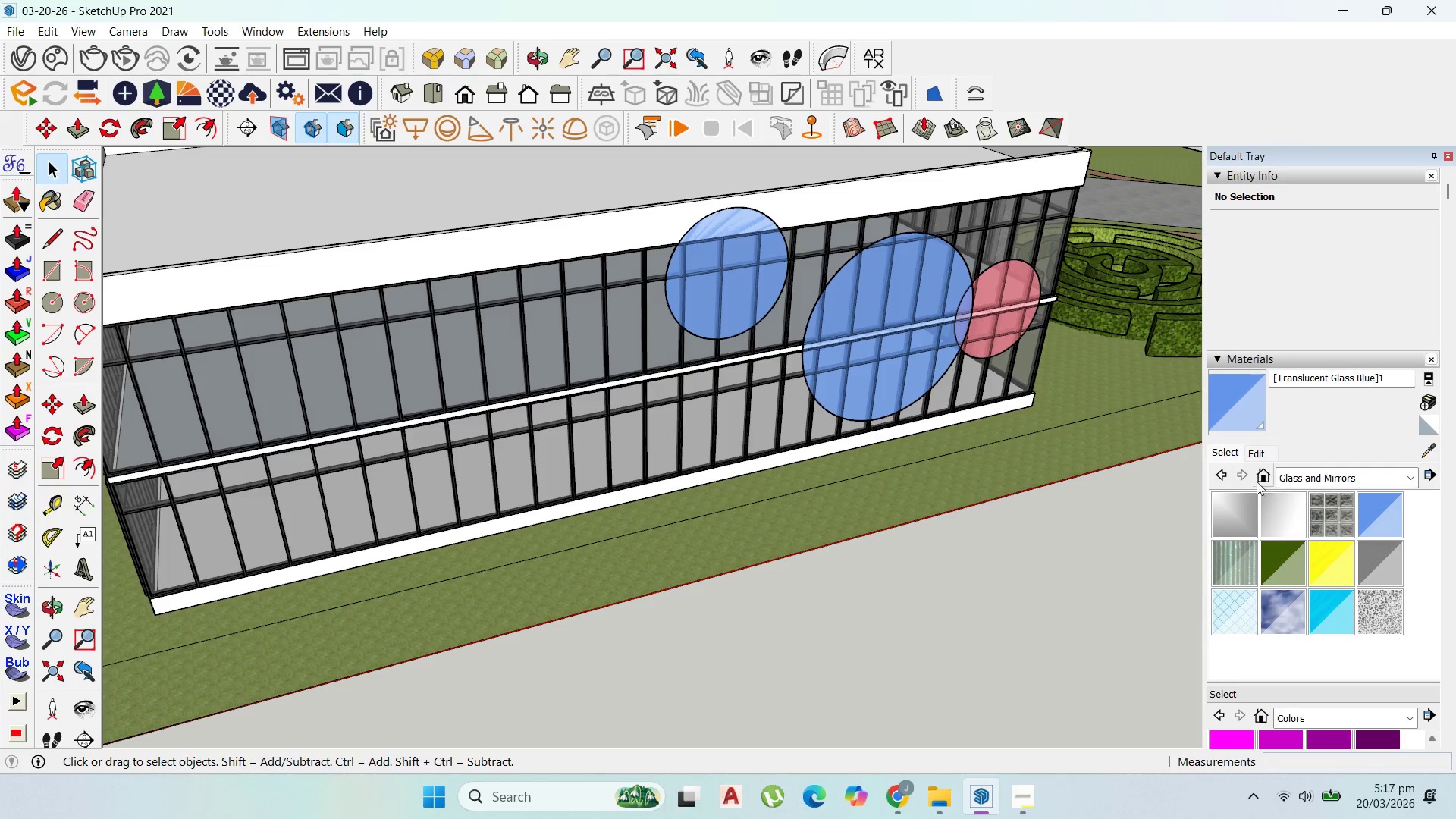 
left_click([1238, 400])
 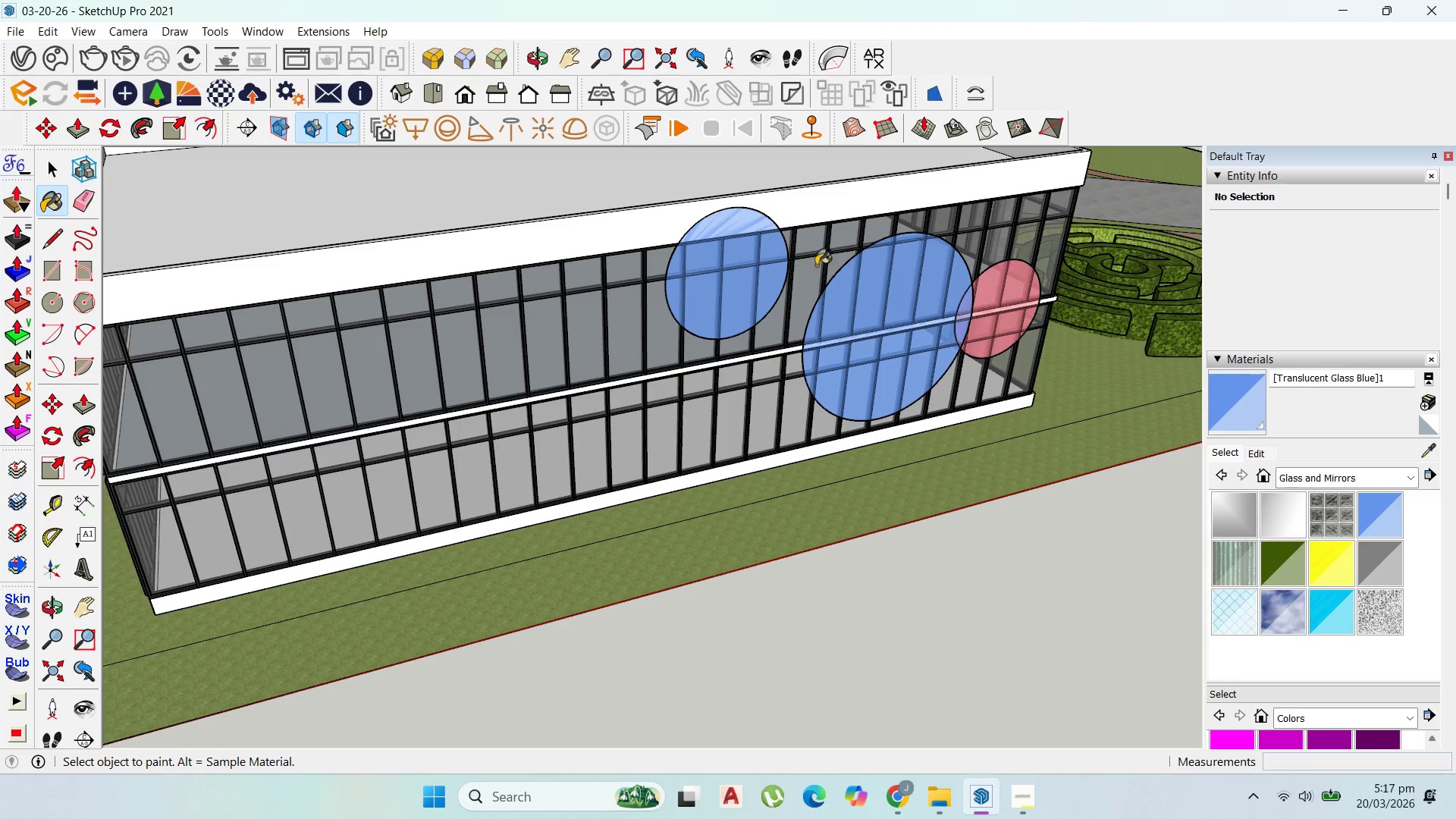 
left_click([756, 261])
 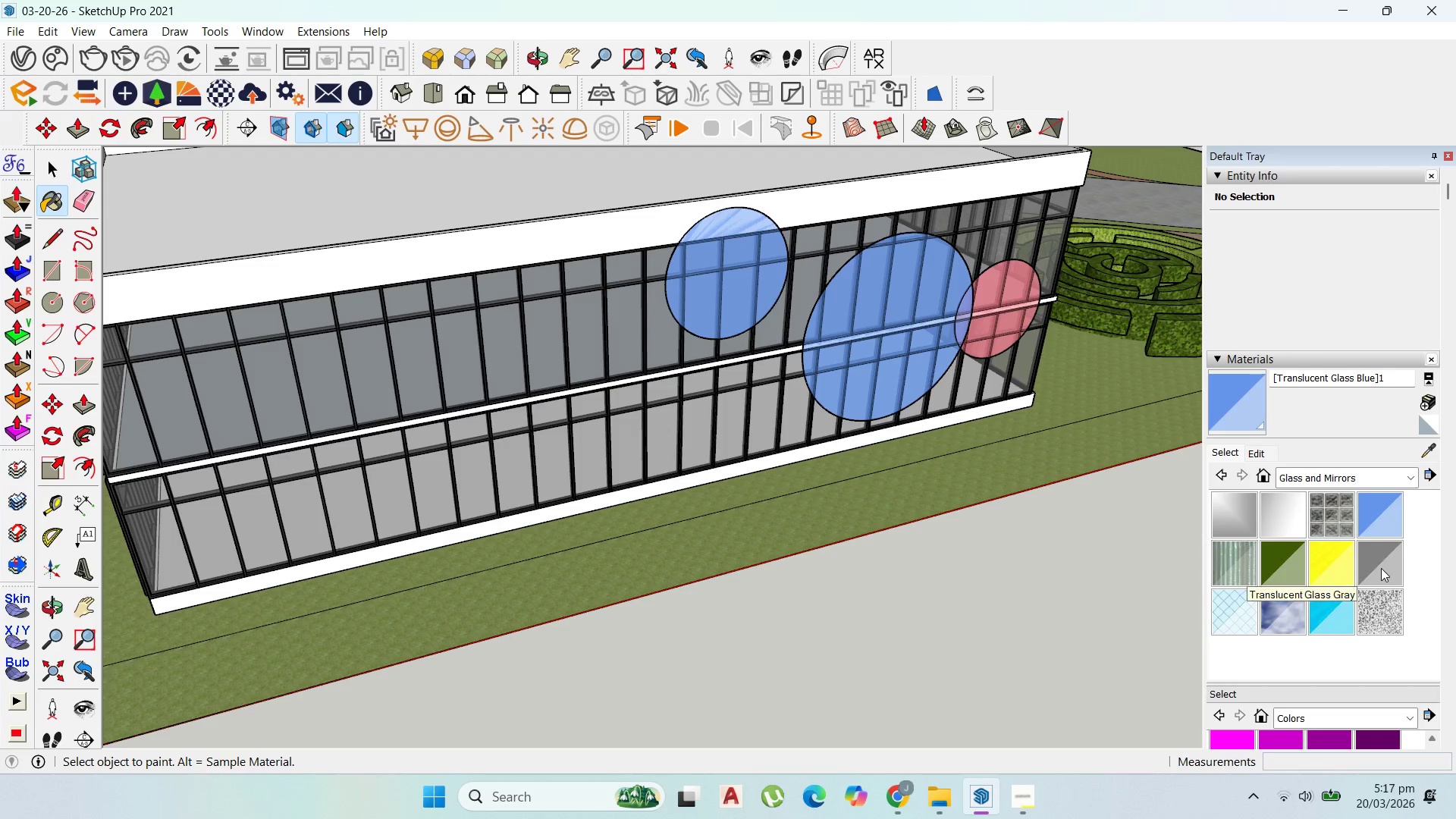 
left_click([1379, 515])
 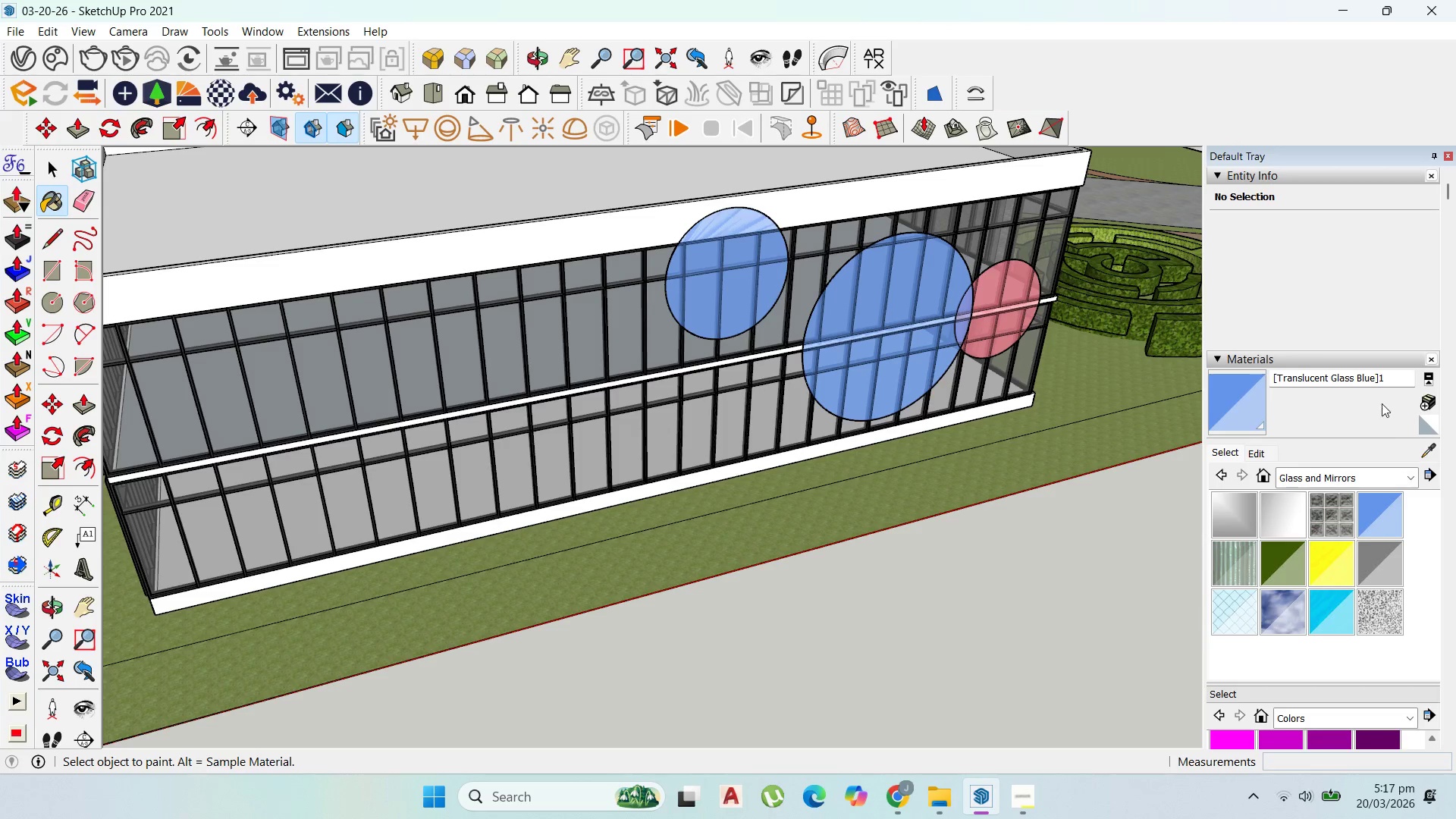 
left_click([1392, 377])
 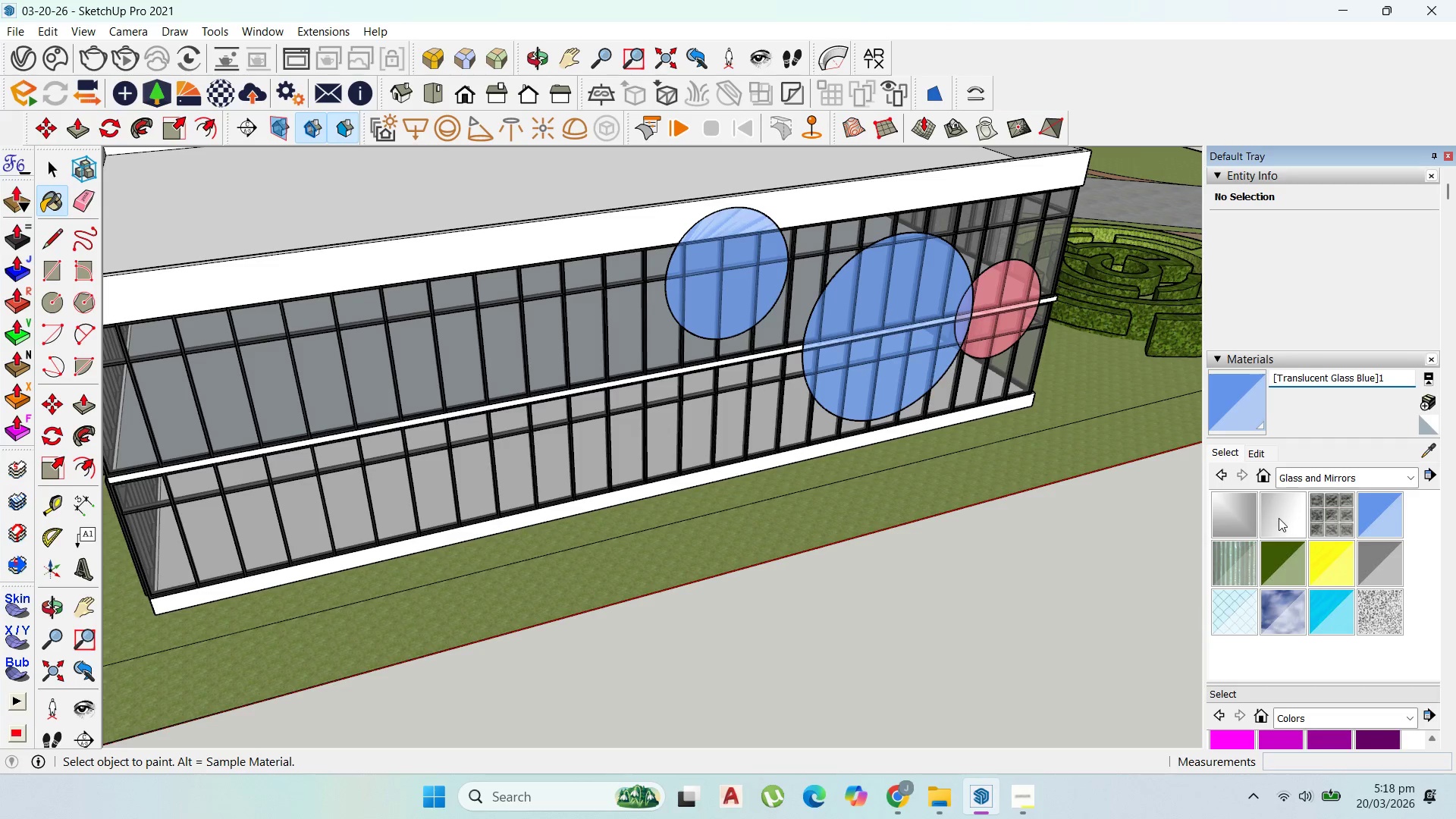 
left_click([736, 264])
 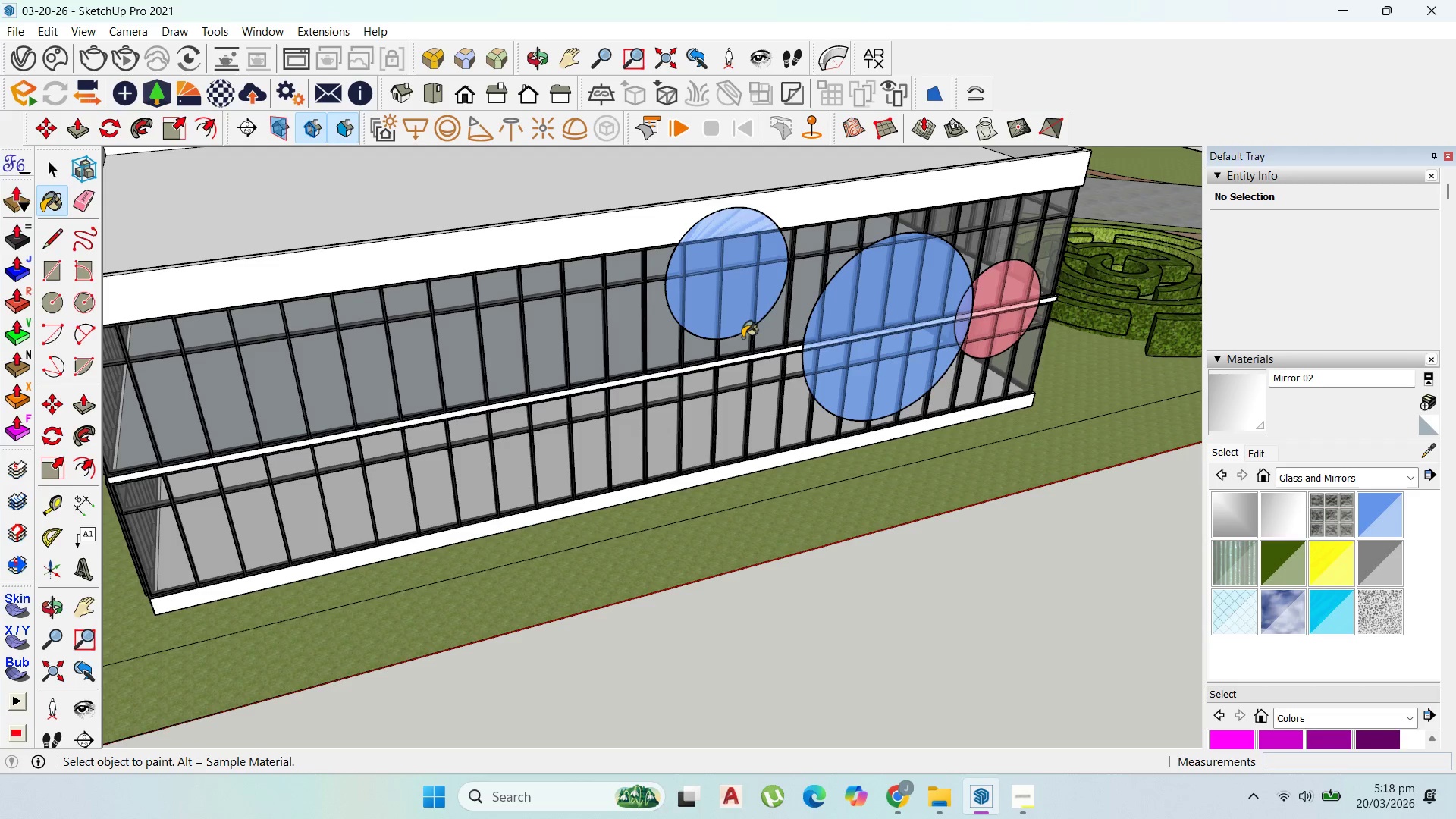 
scroll: coordinate [767, 321], scroll_direction: up, amount: 1.0
 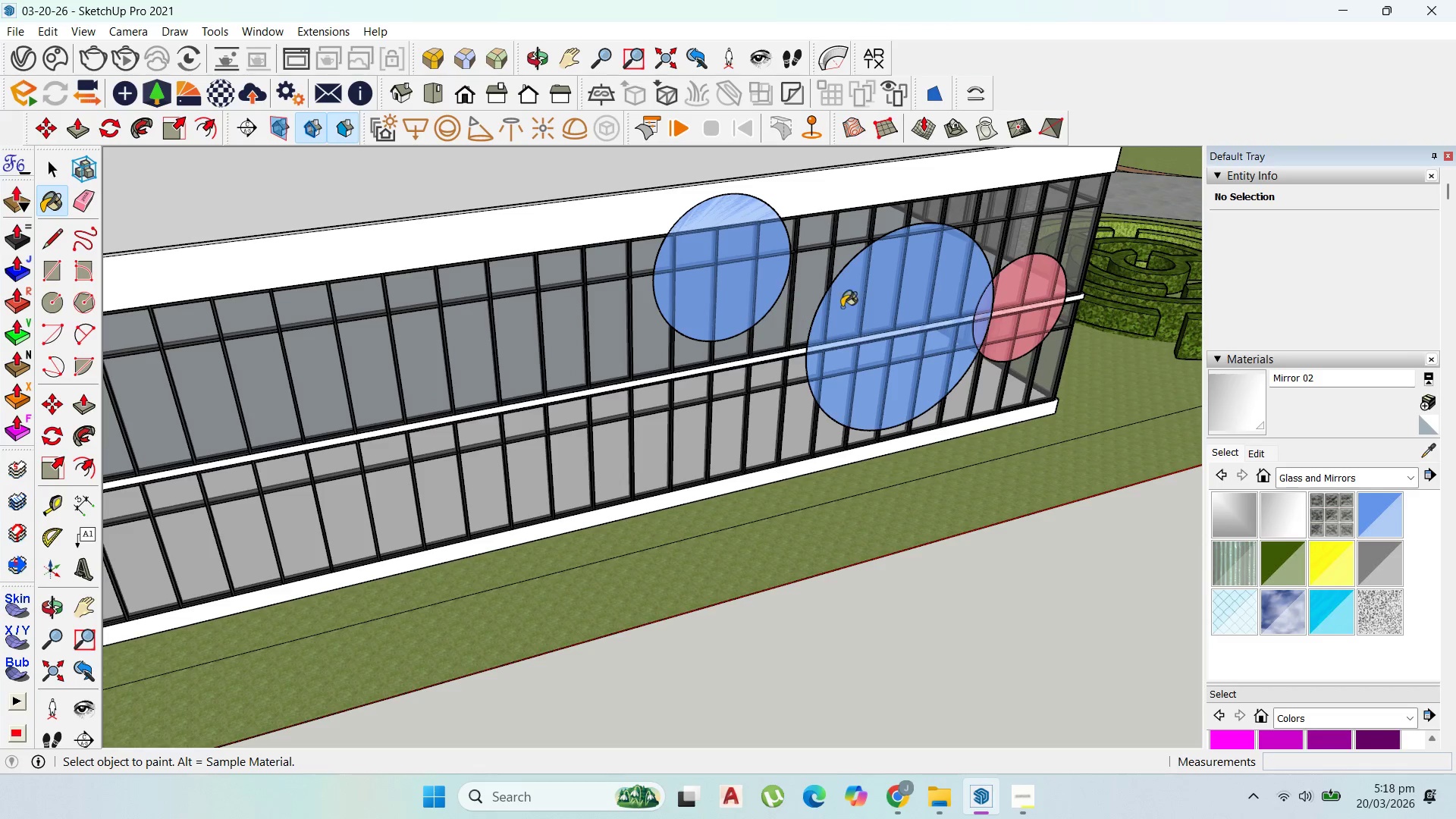 
key(Control+Z)
 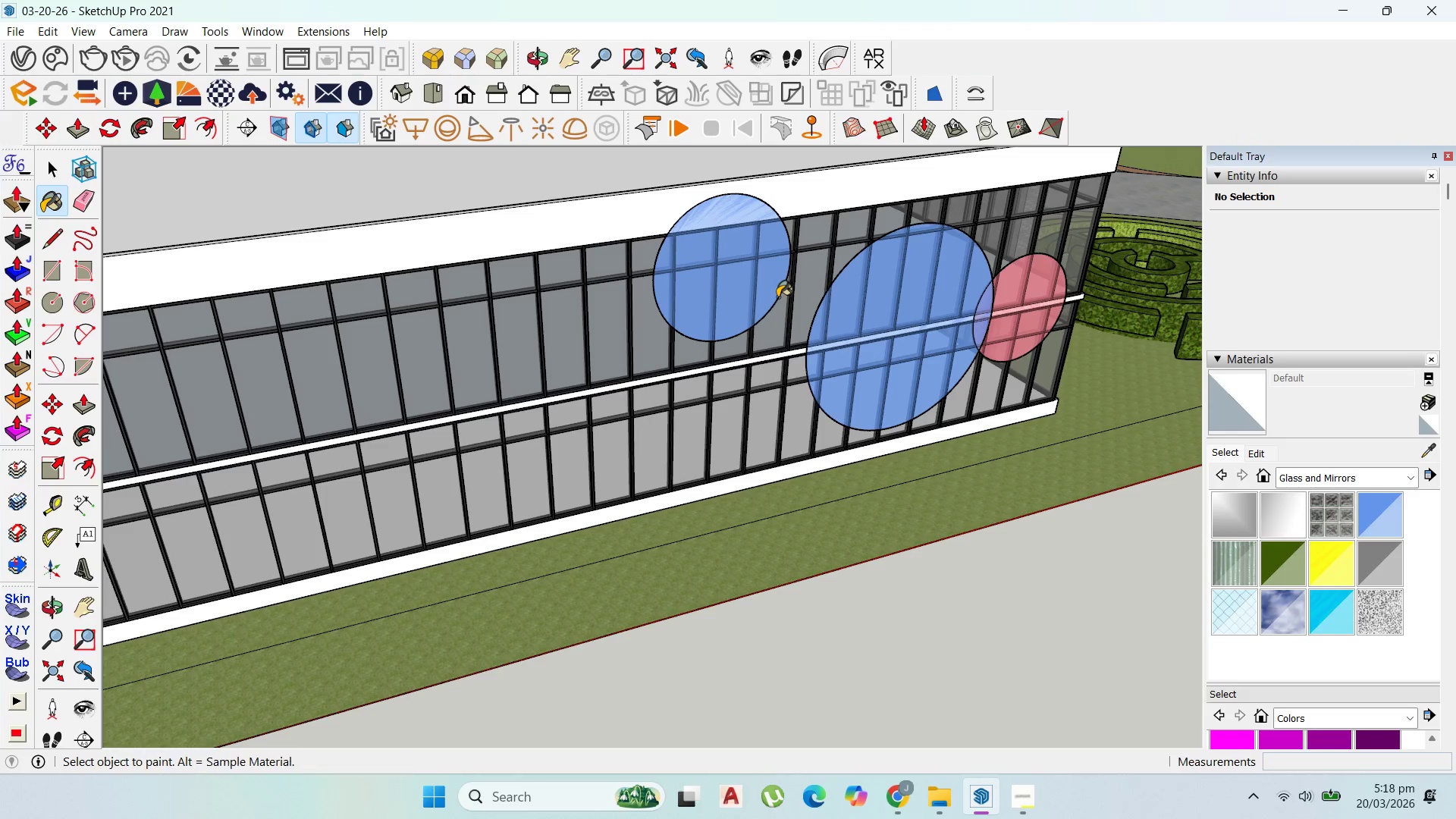 
left_click([777, 289])
 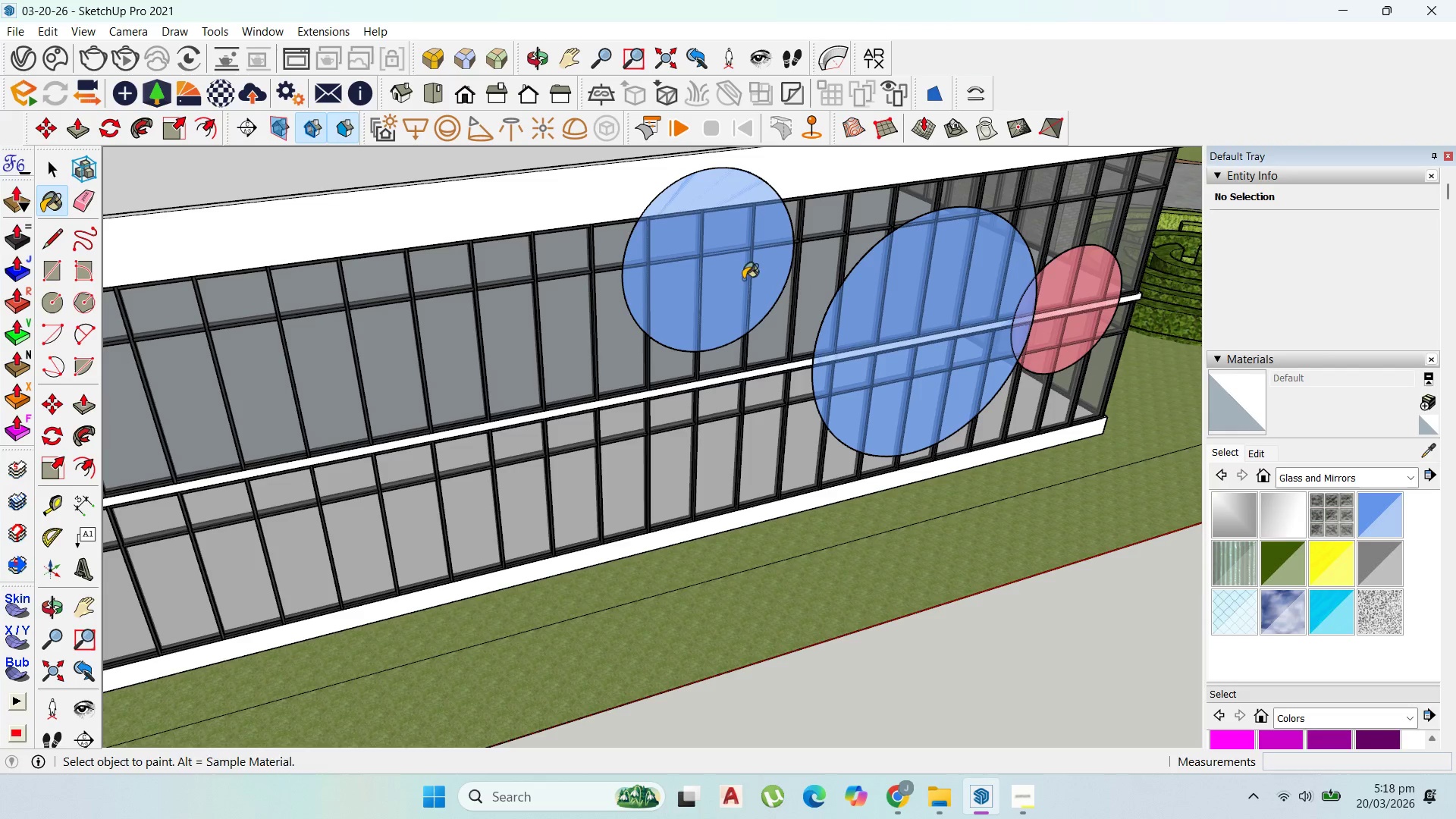 
scroll: coordinate [777, 297], scroll_direction: up, amount: 2.0
 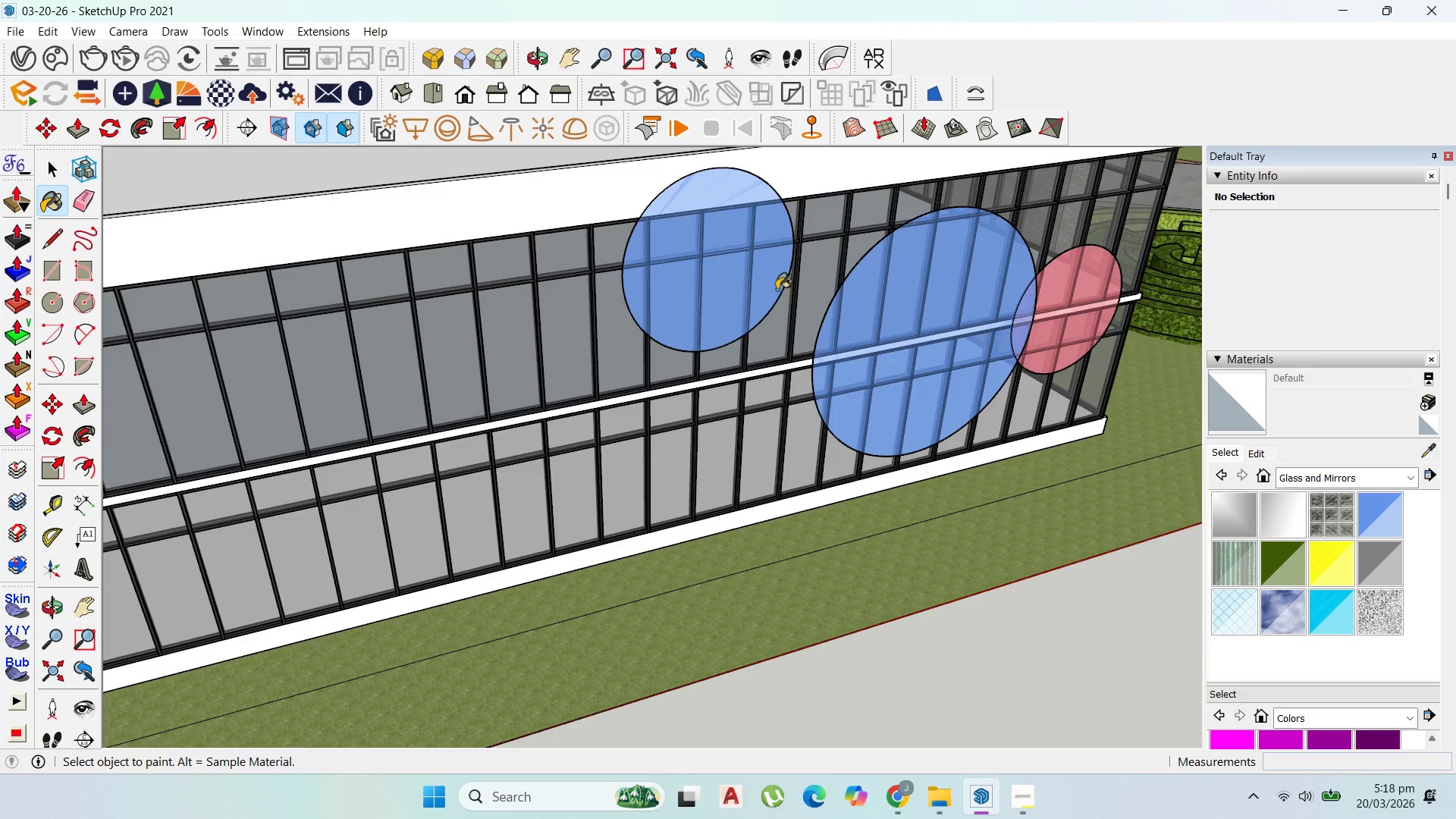 
key(Control+Z)
 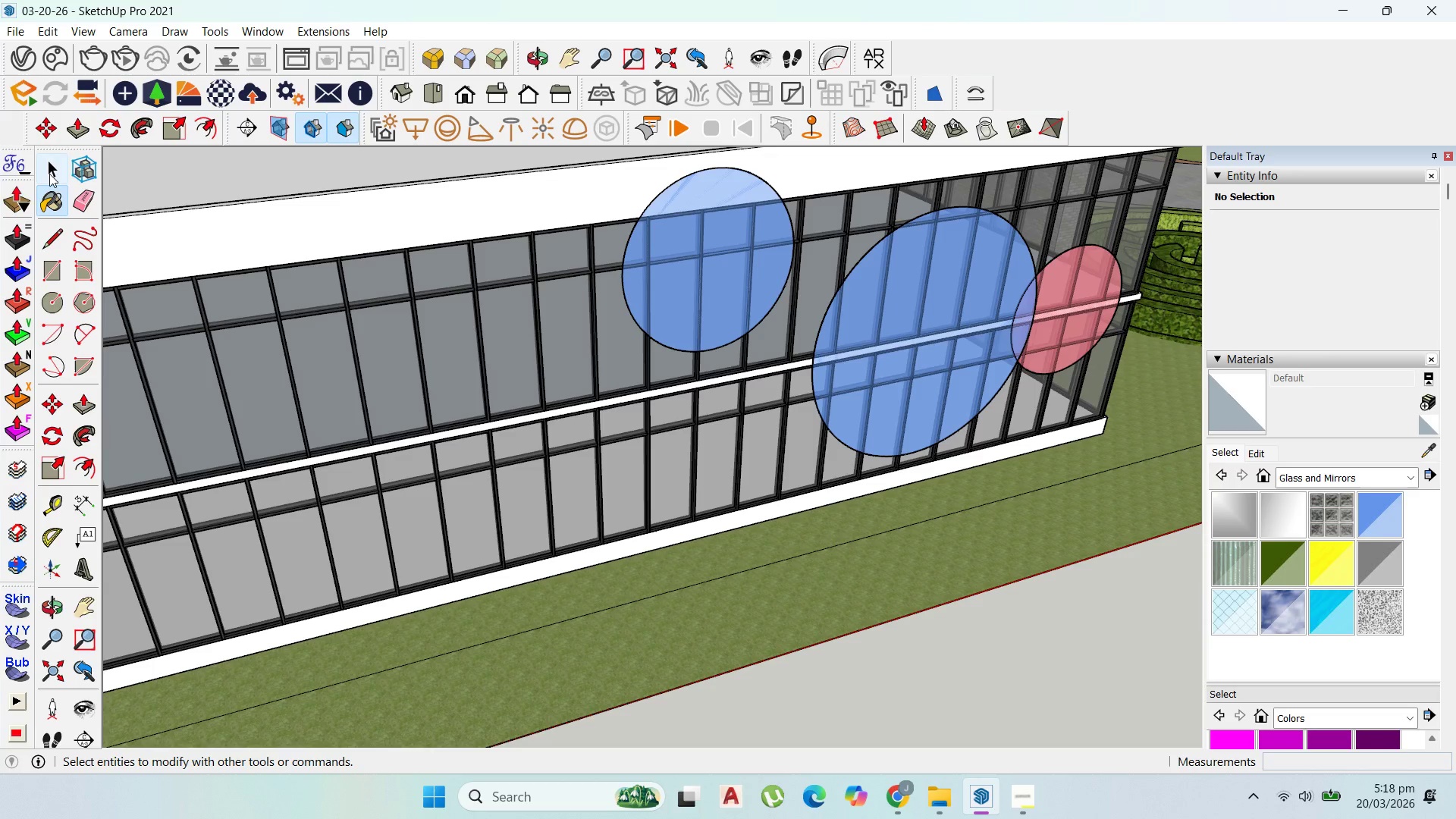 
left_click_drag(start_coordinate=[49, 171], to_coordinate=[55, 171])
 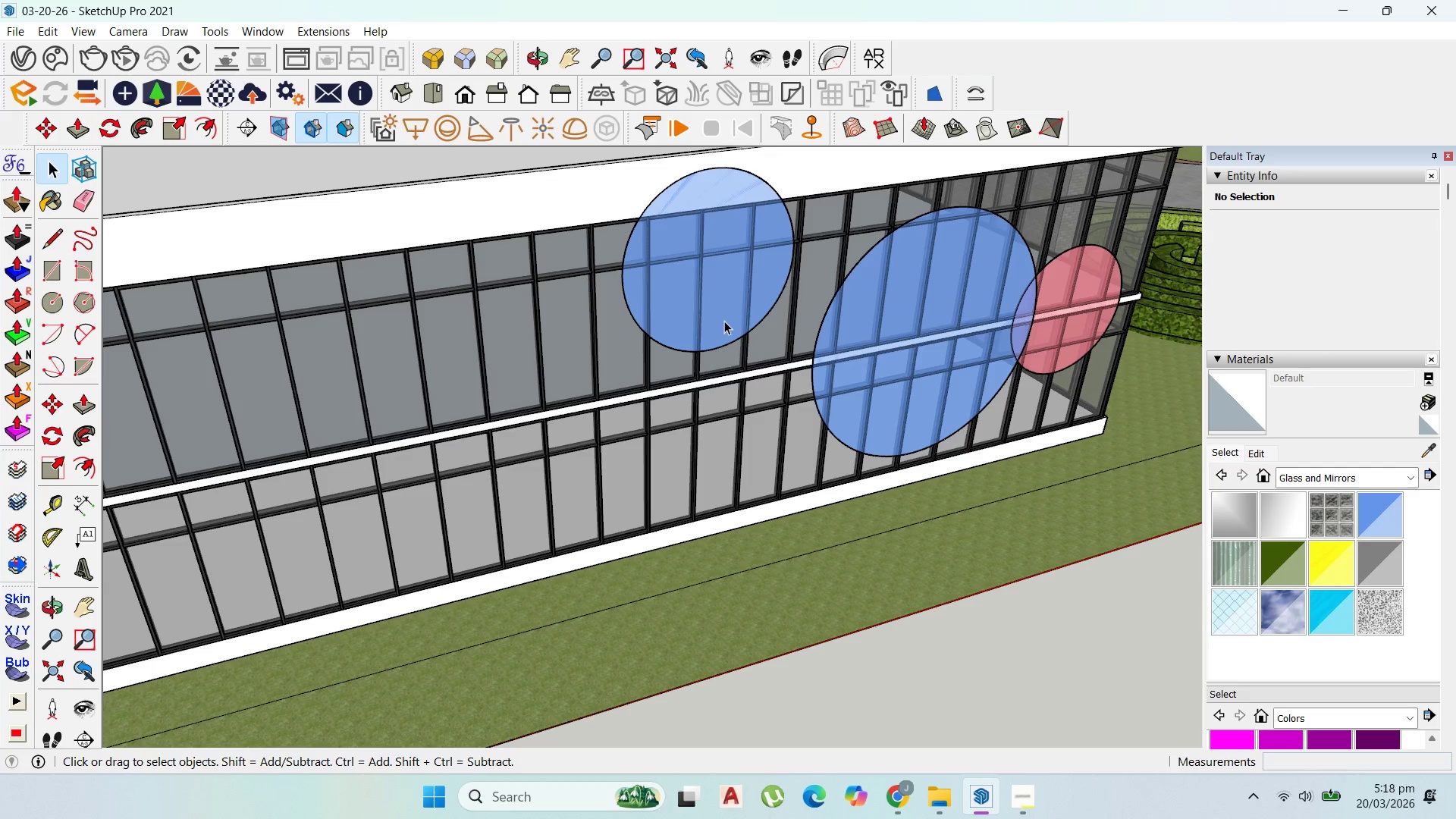 
left_click([728, 321])
 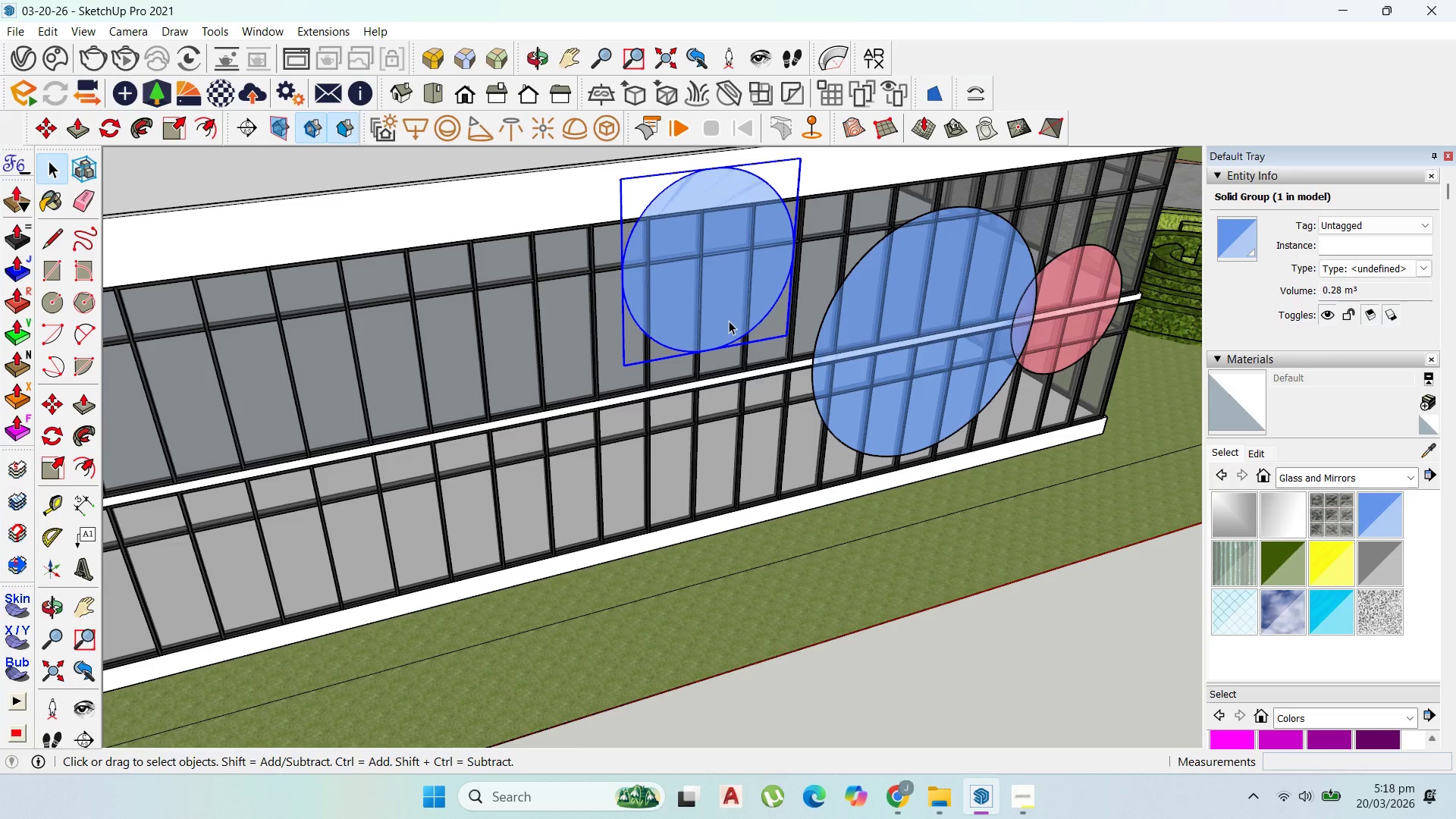 
key(Delete)
 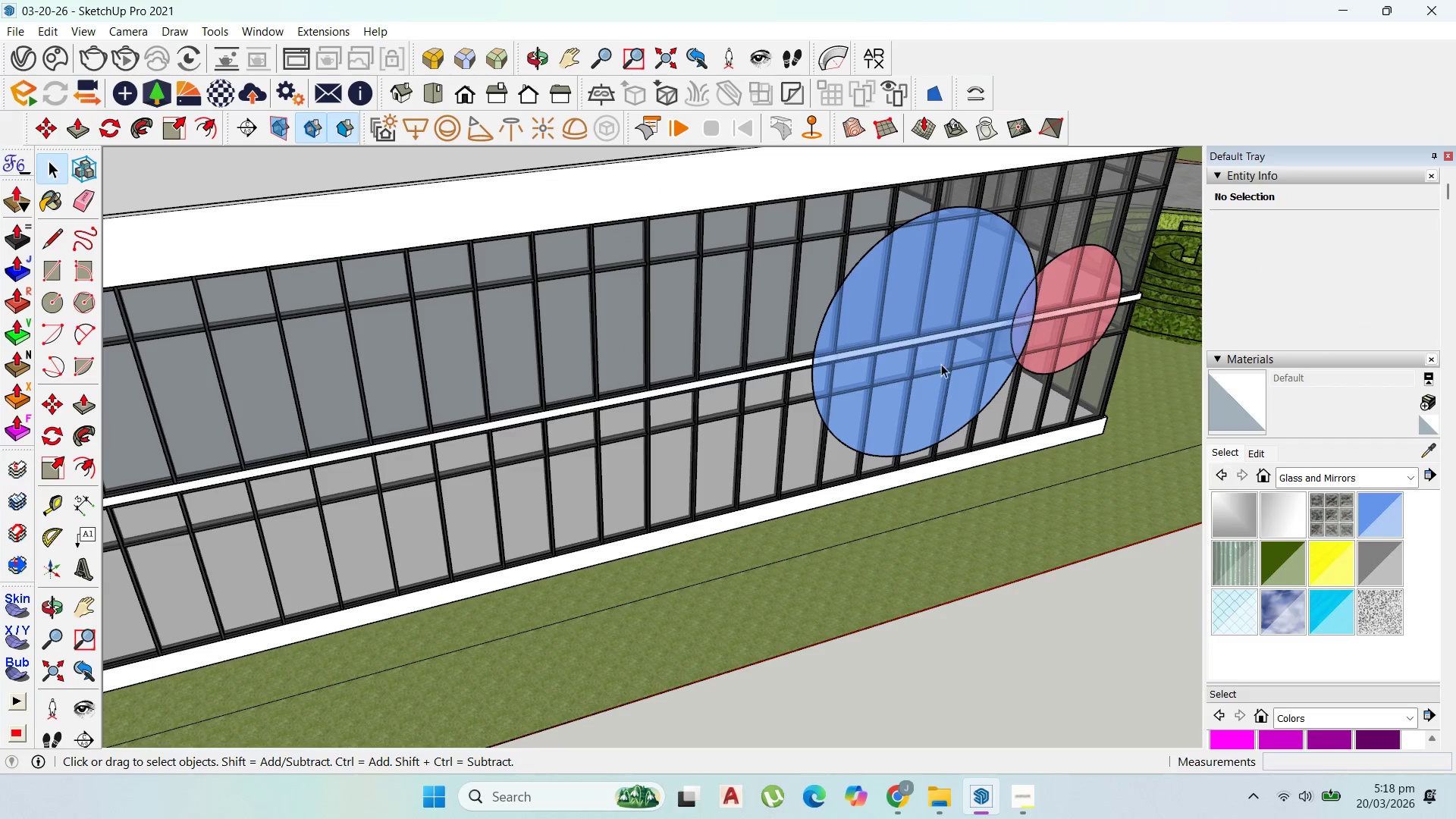 
scroll: coordinate [433, 243], scroll_direction: down, amount: 3.0
 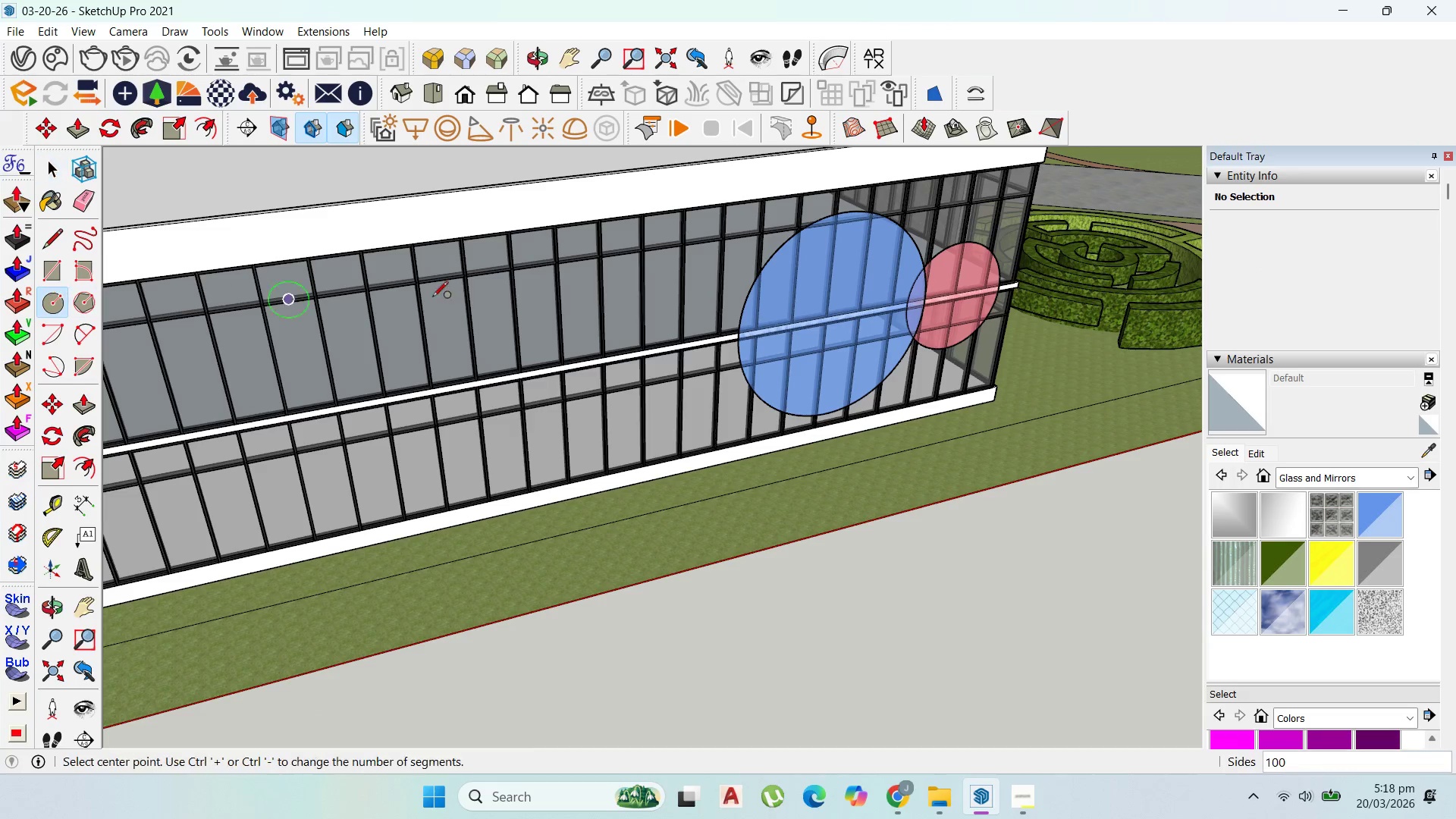 
left_click([628, 191])
 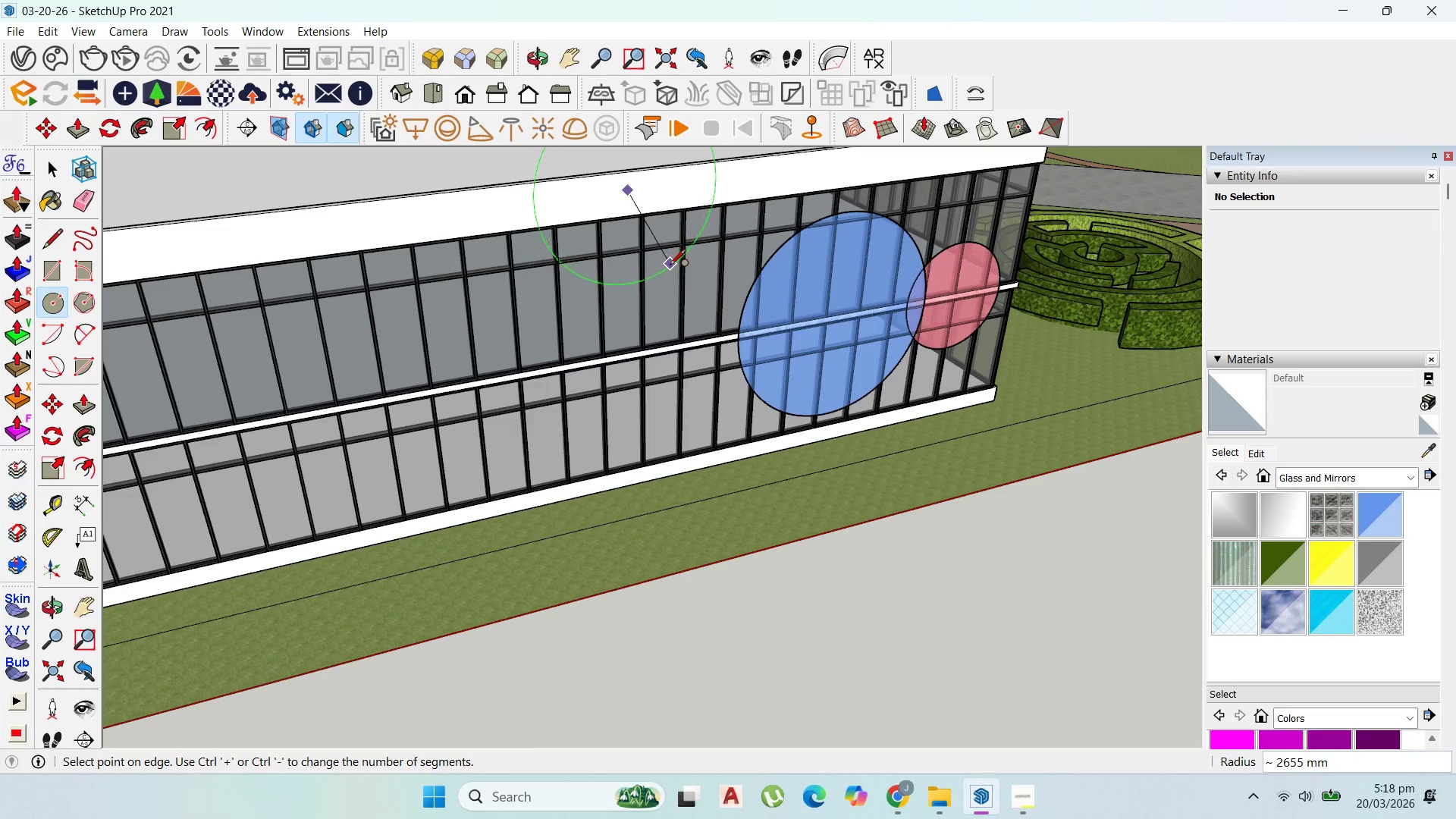 
left_click([670, 272])
 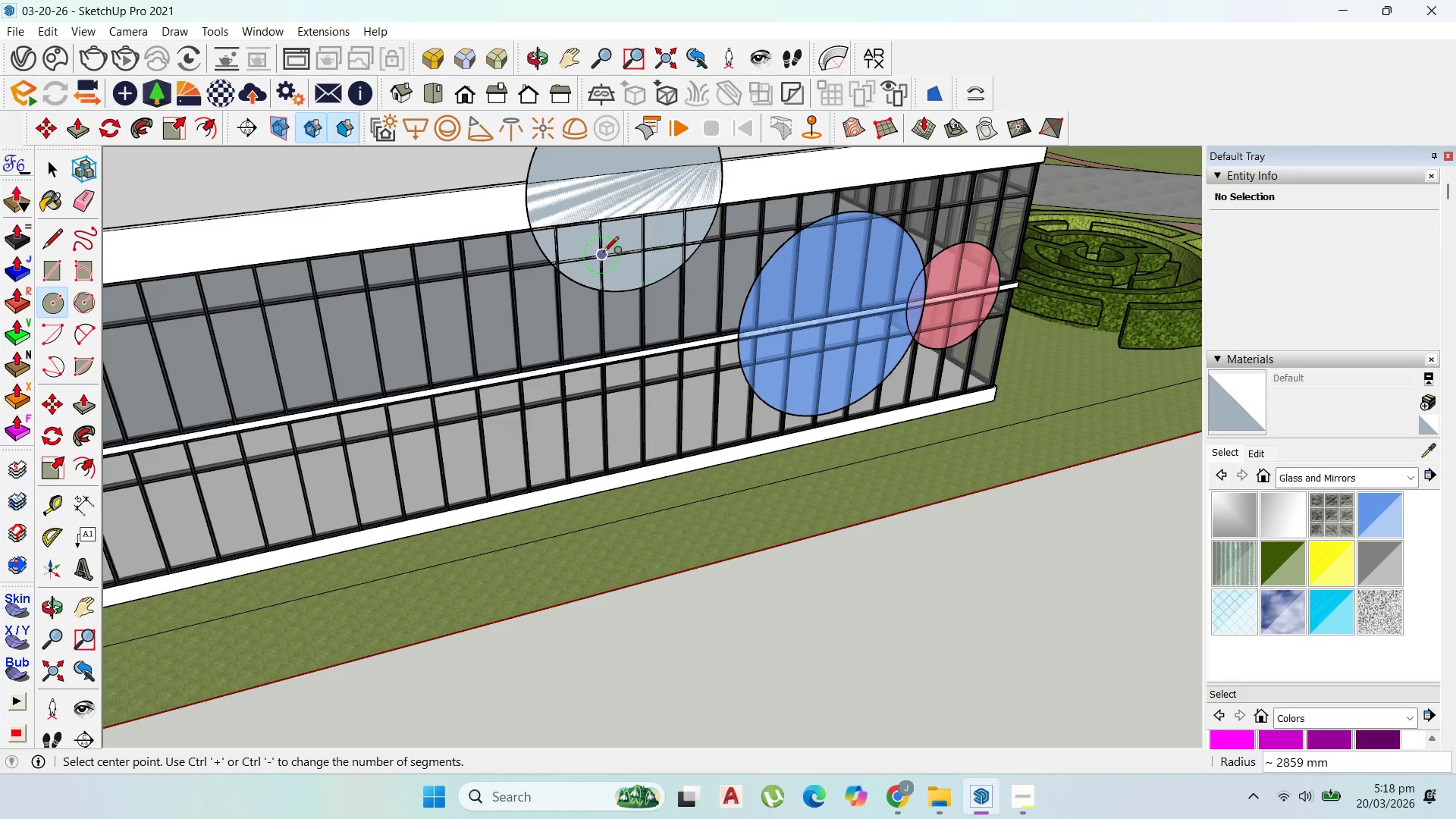 
scroll: coordinate [523, 215], scroll_direction: down, amount: 4.0
 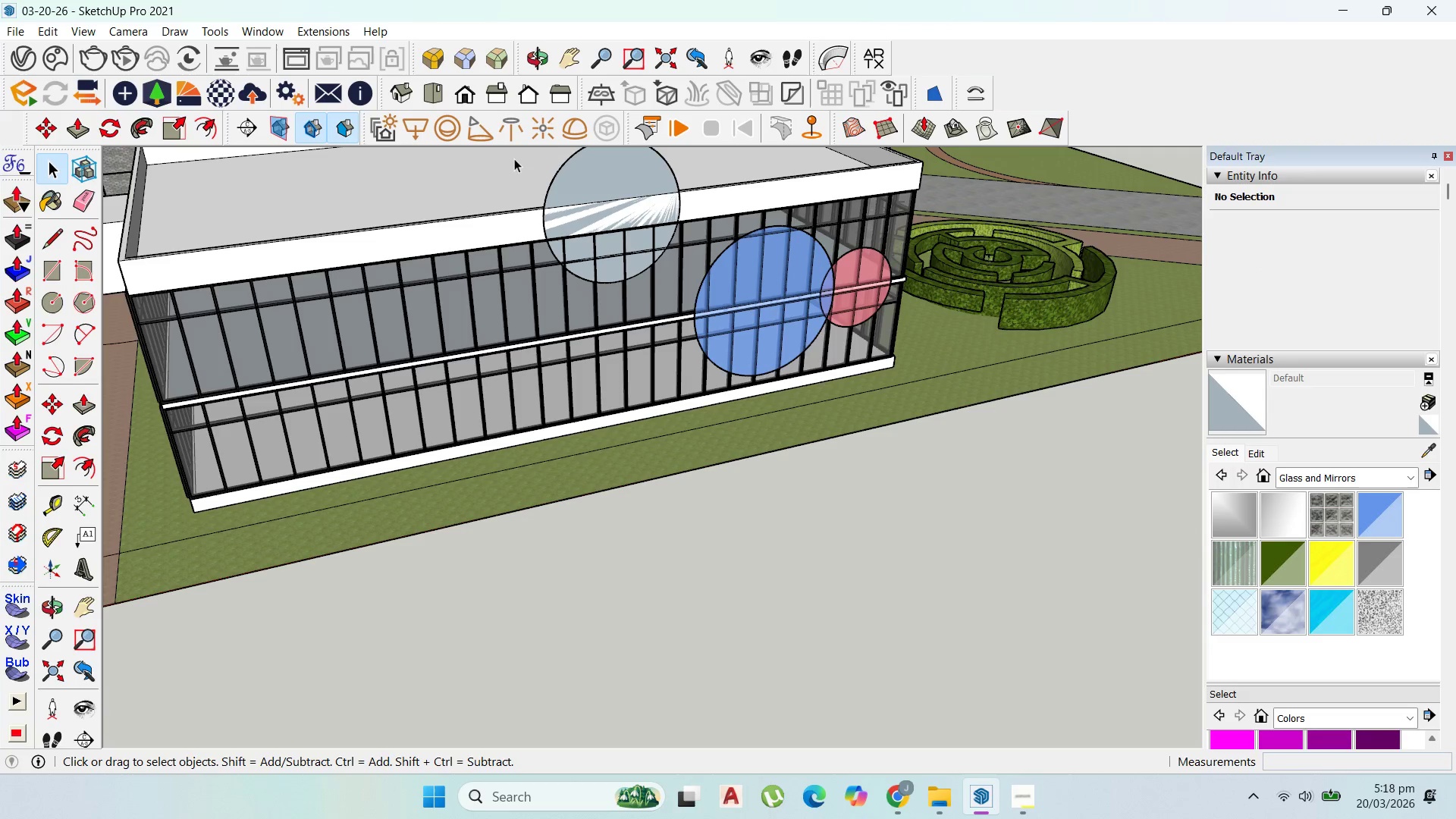 
double_click([594, 177])
 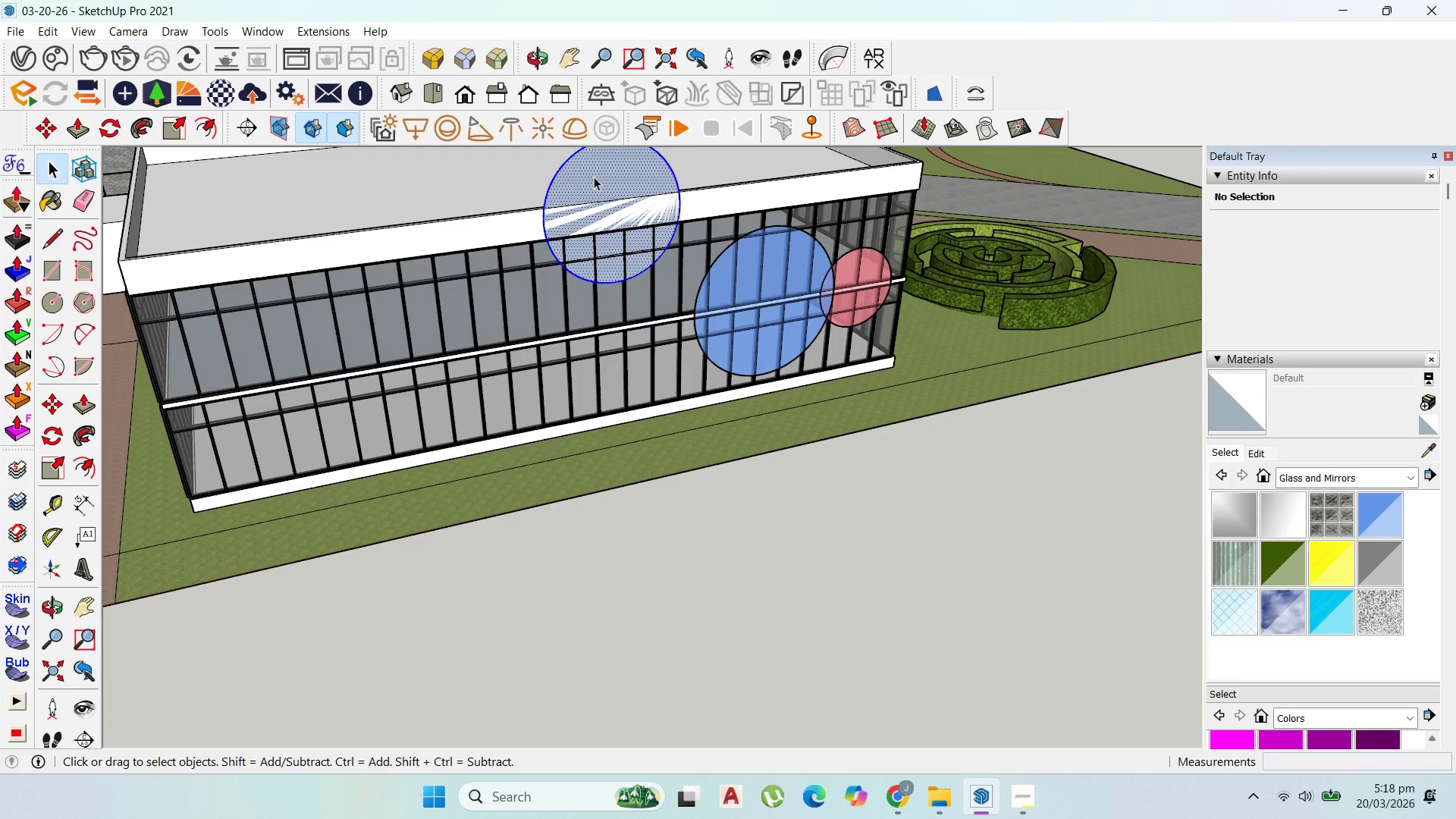 
triple_click([594, 177])
 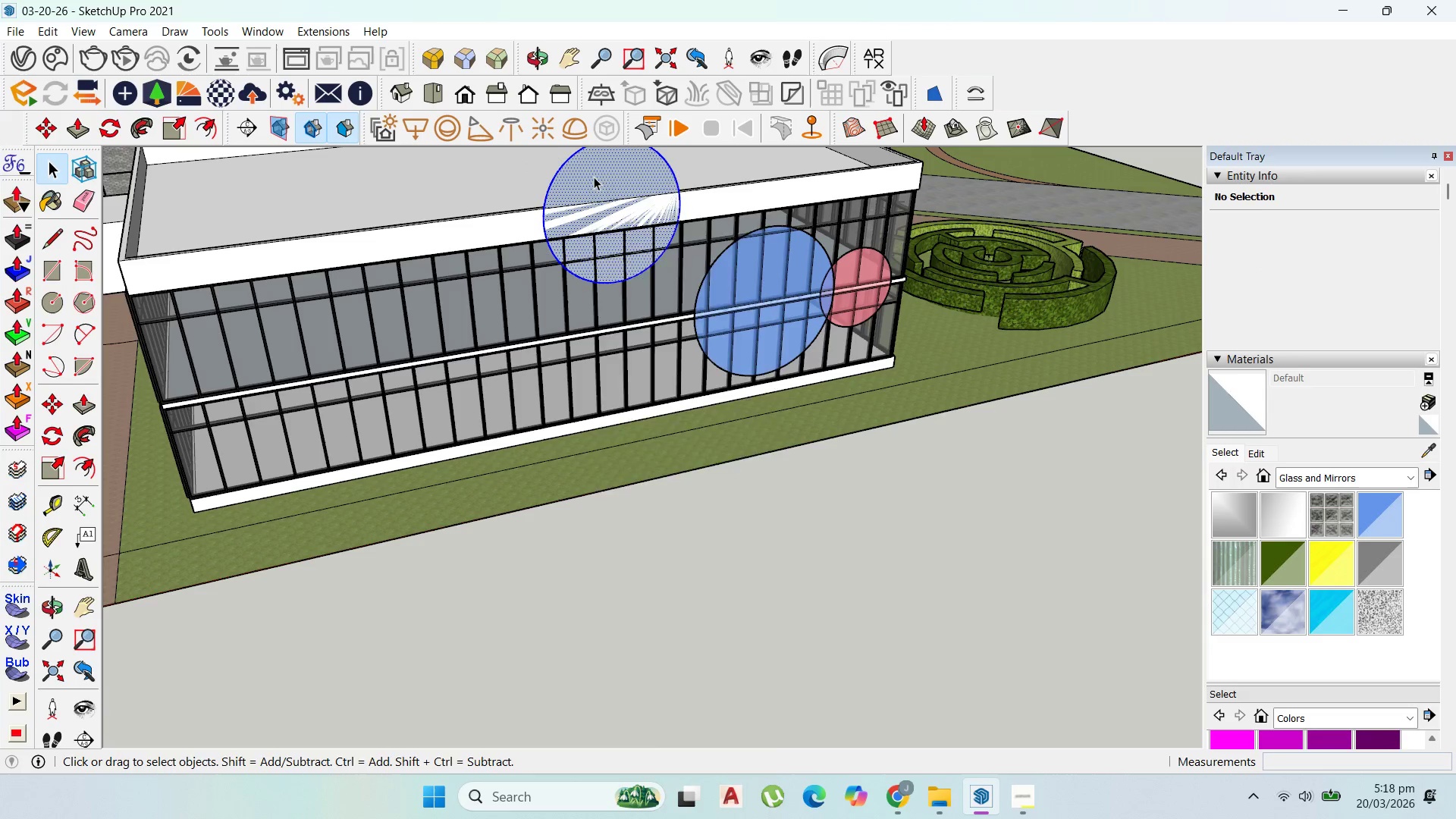 
right_click([594, 177])
 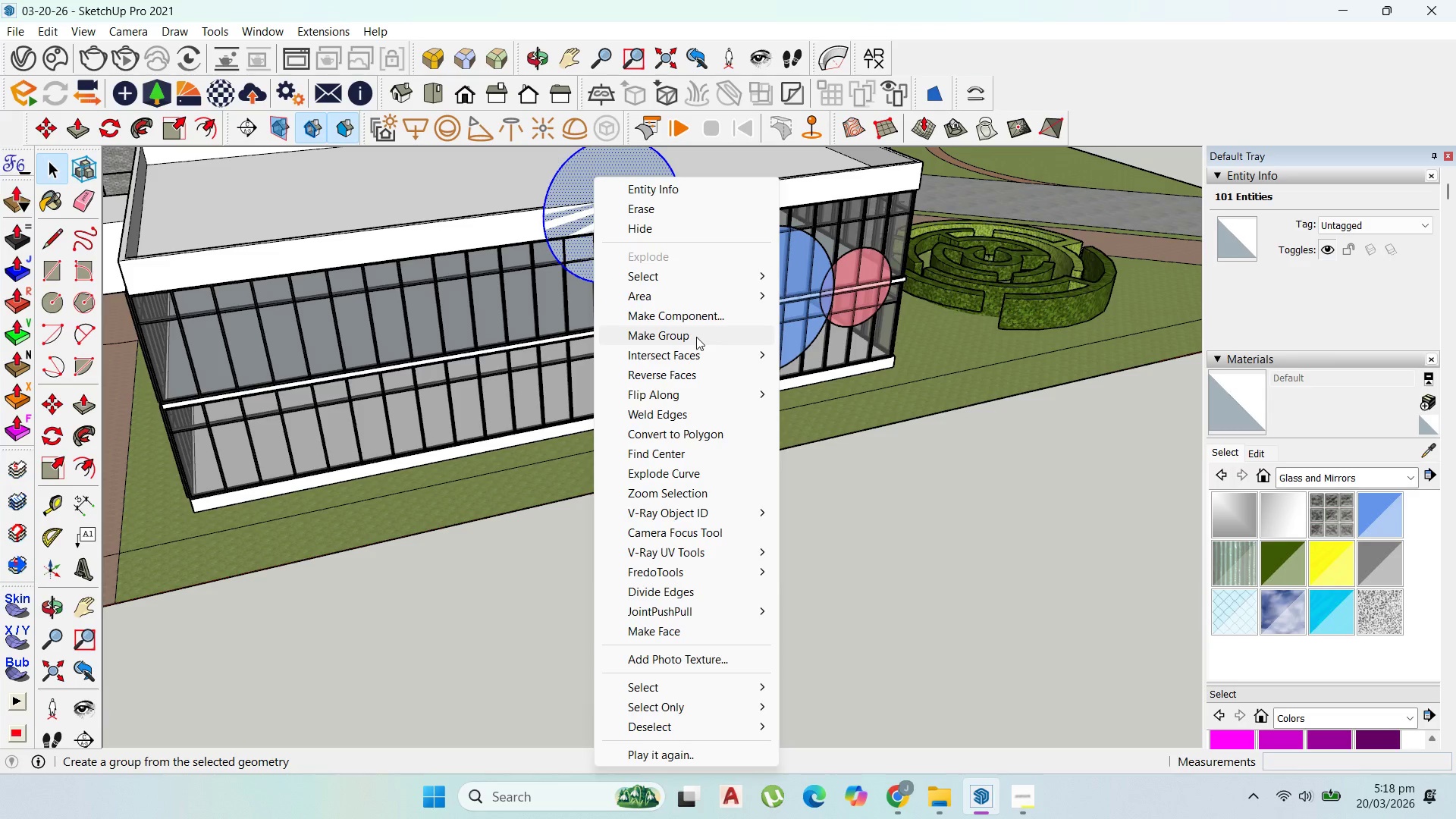 
left_click([696, 334])
 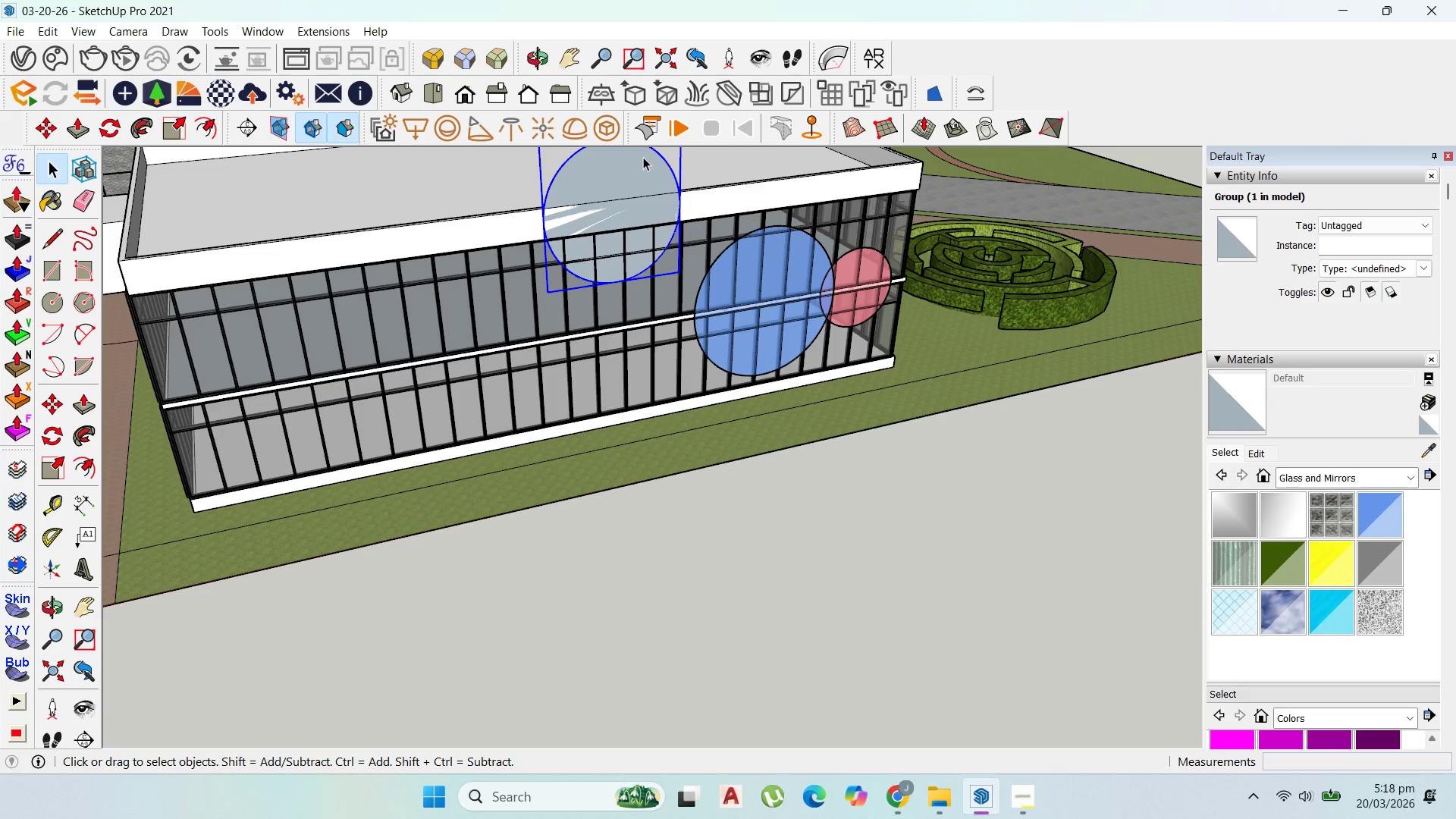 
double_click([643, 157])
 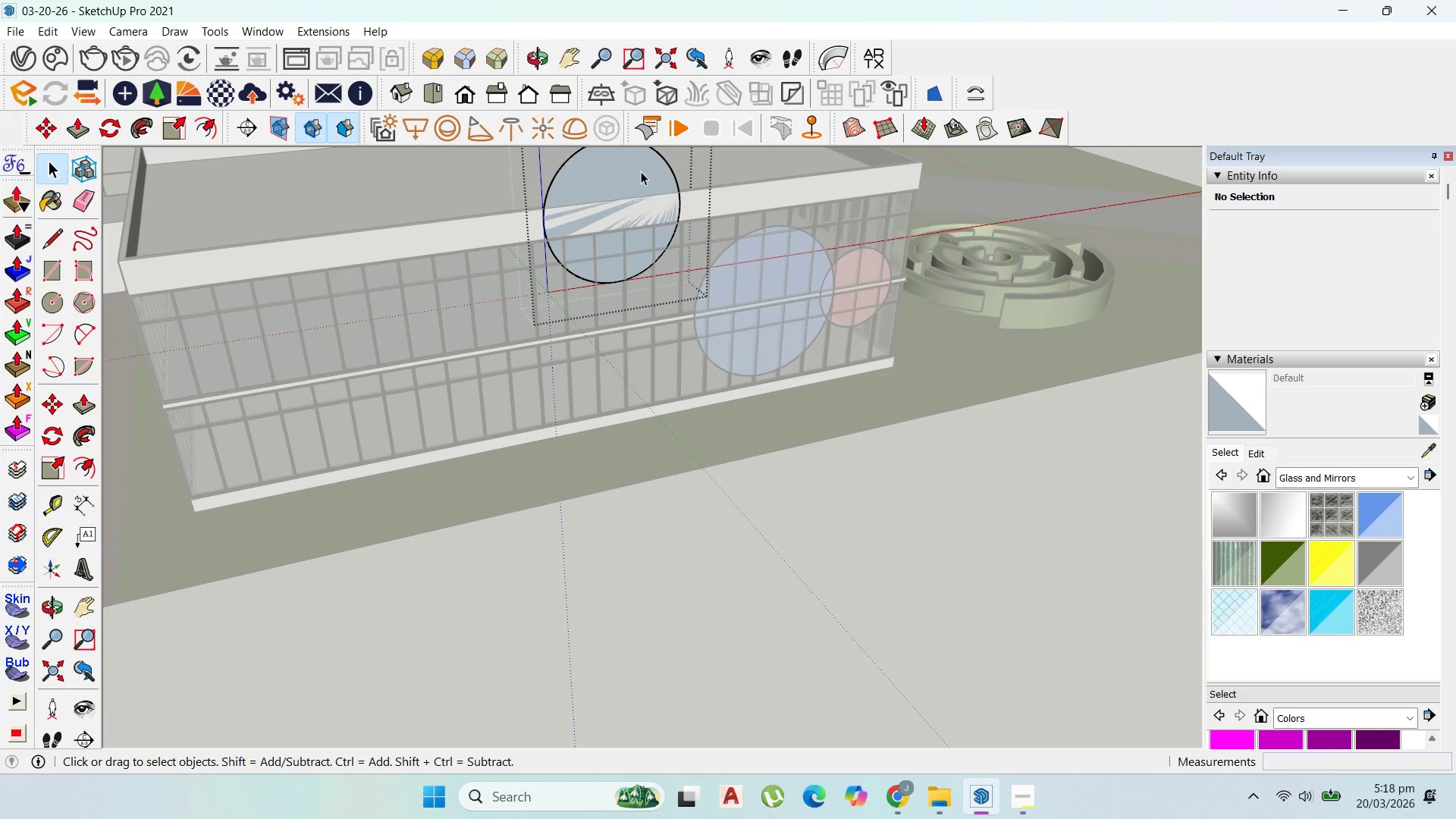 
key(P)
 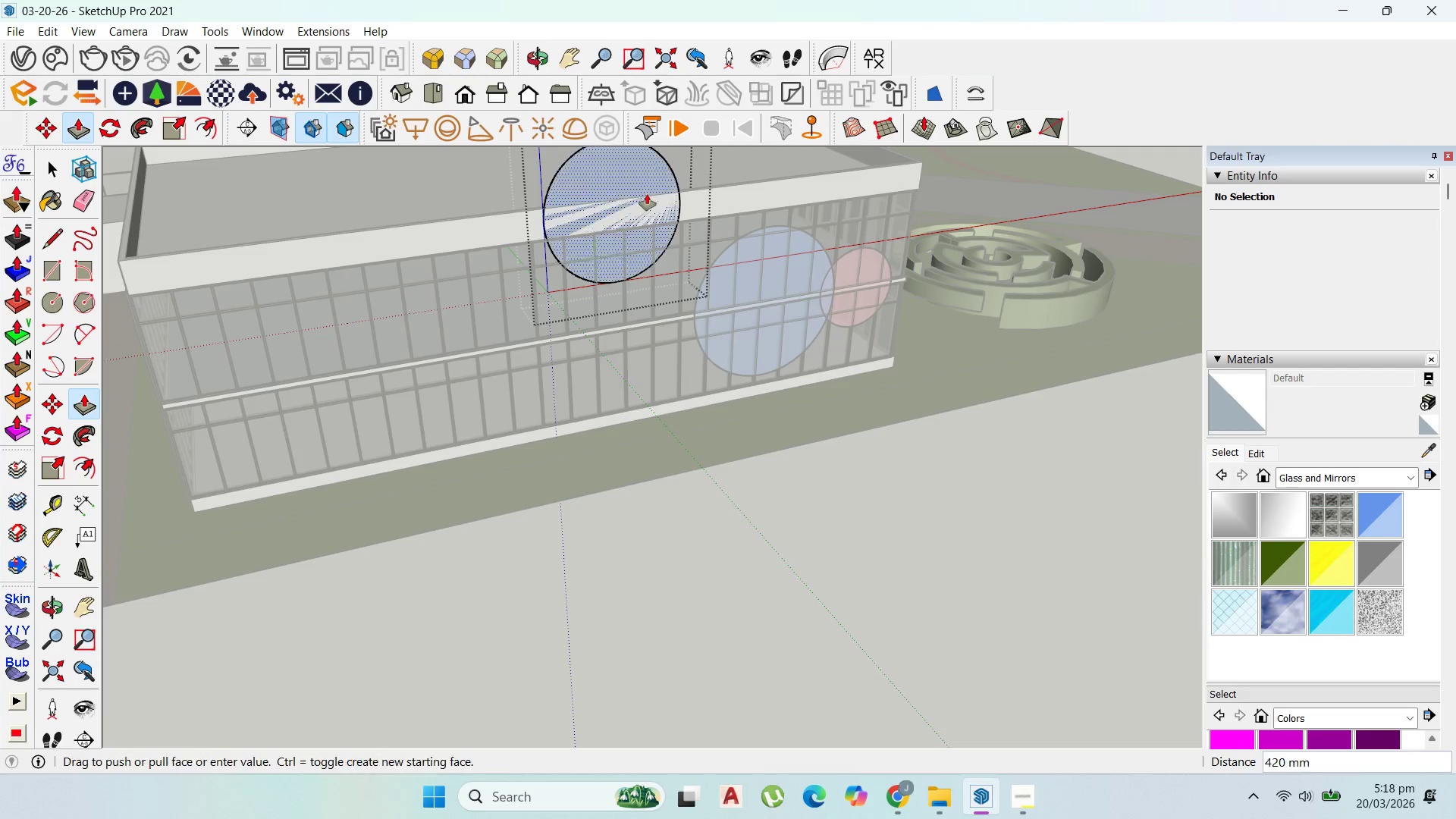 
left_click_drag(start_coordinate=[641, 184], to_coordinate=[818, 262])
 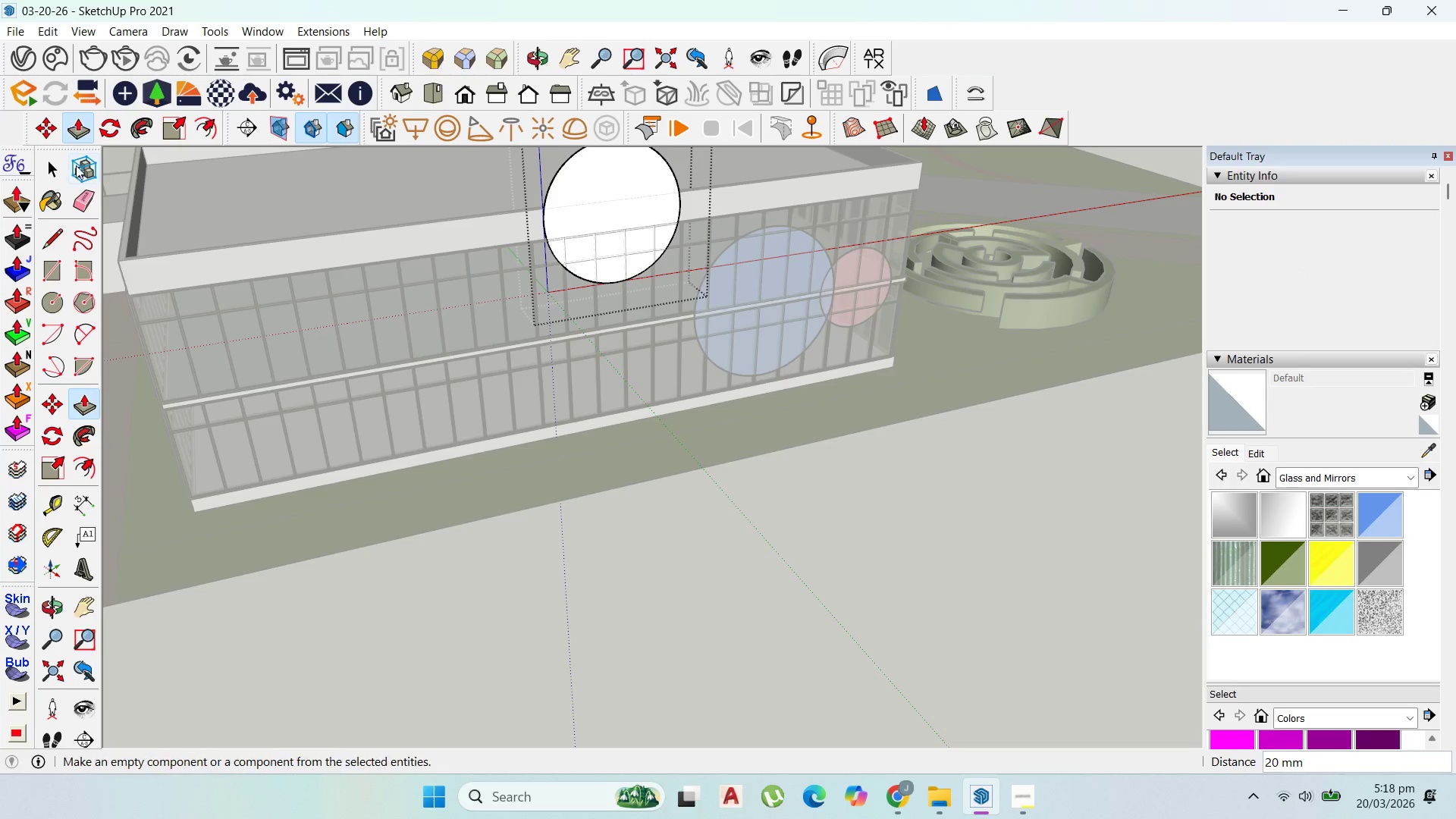 
key(Escape)
 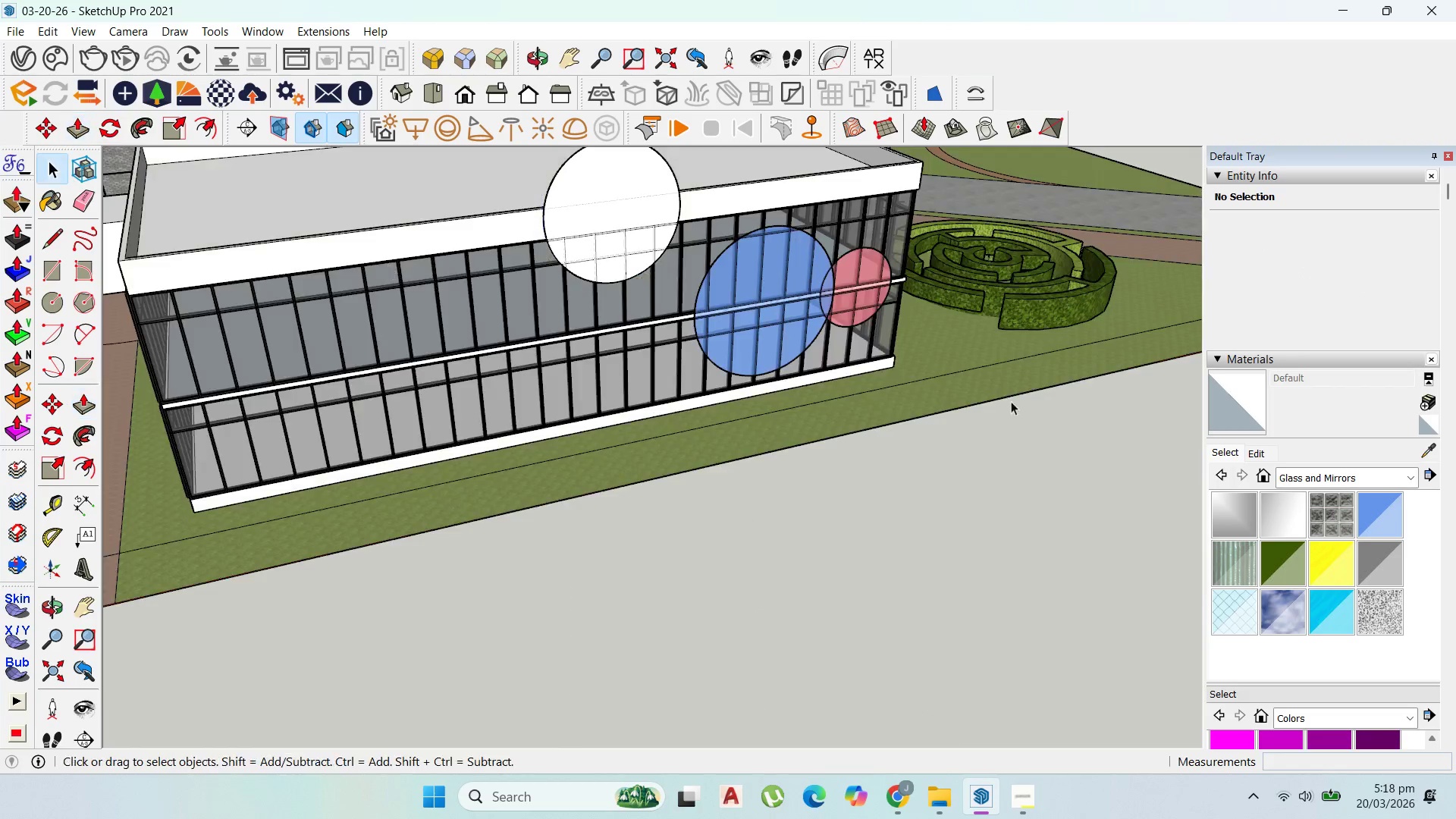 
key(Escape)
 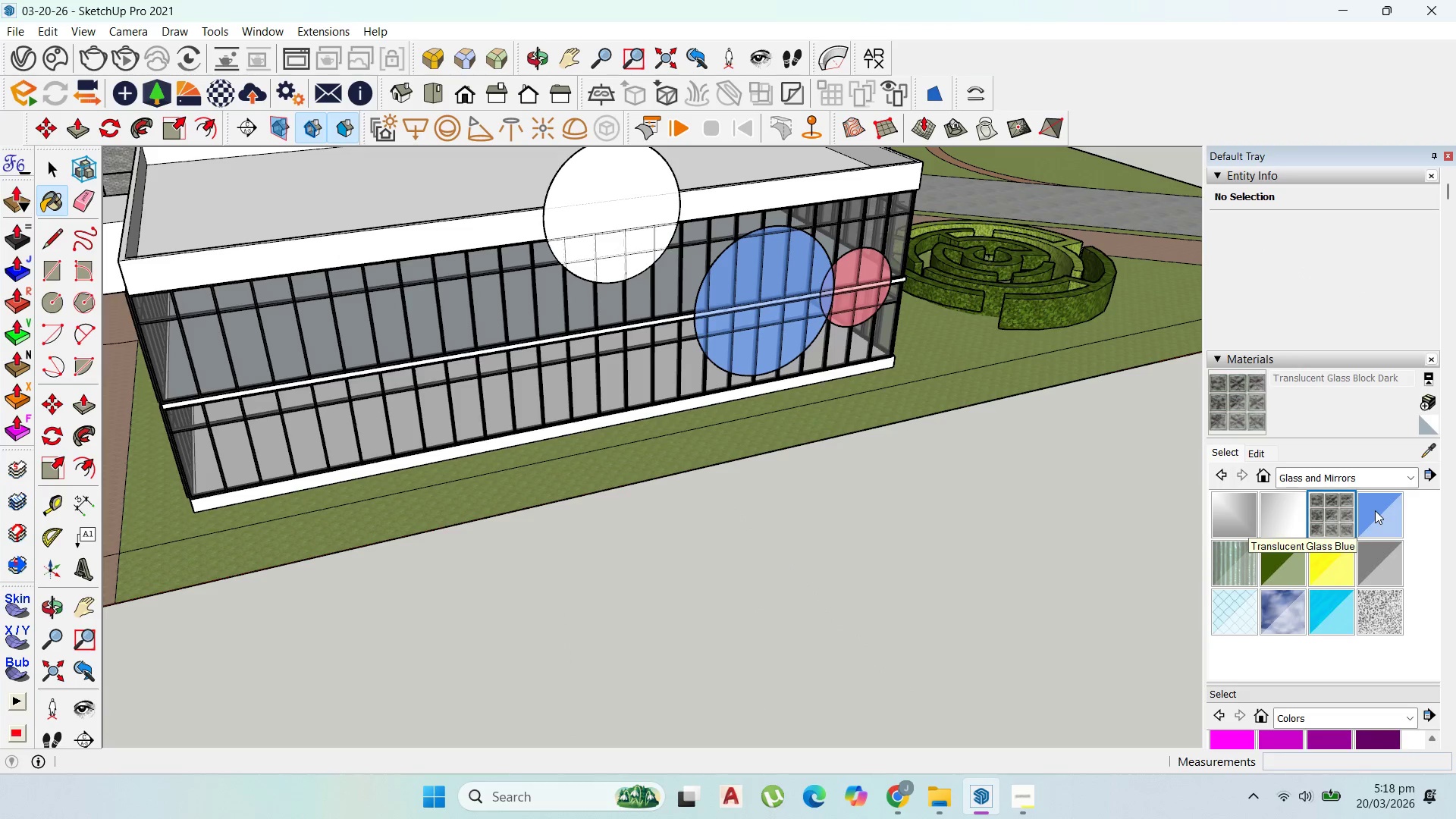 
left_click([1378, 510])
 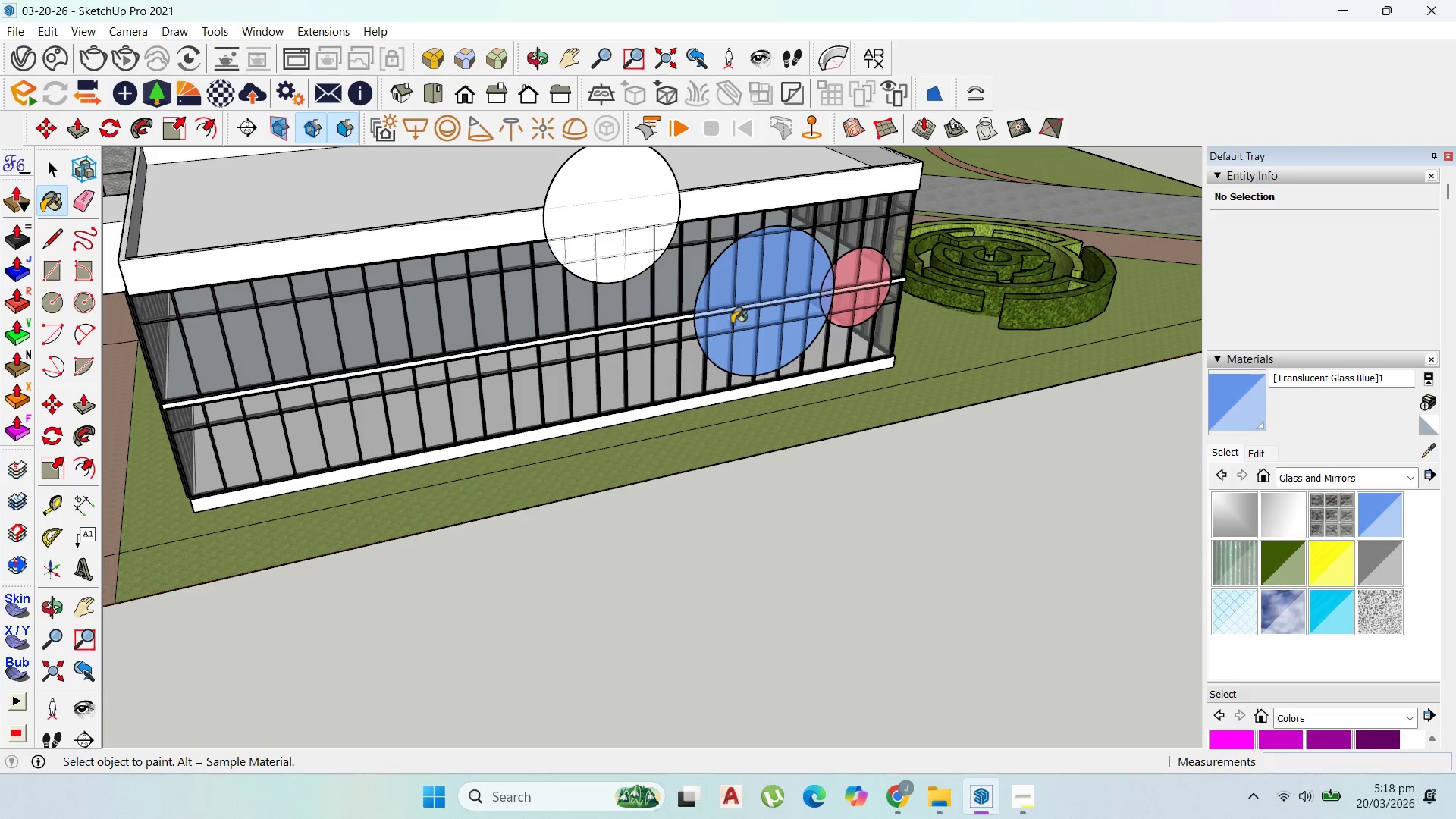 
left_click([634, 191])
 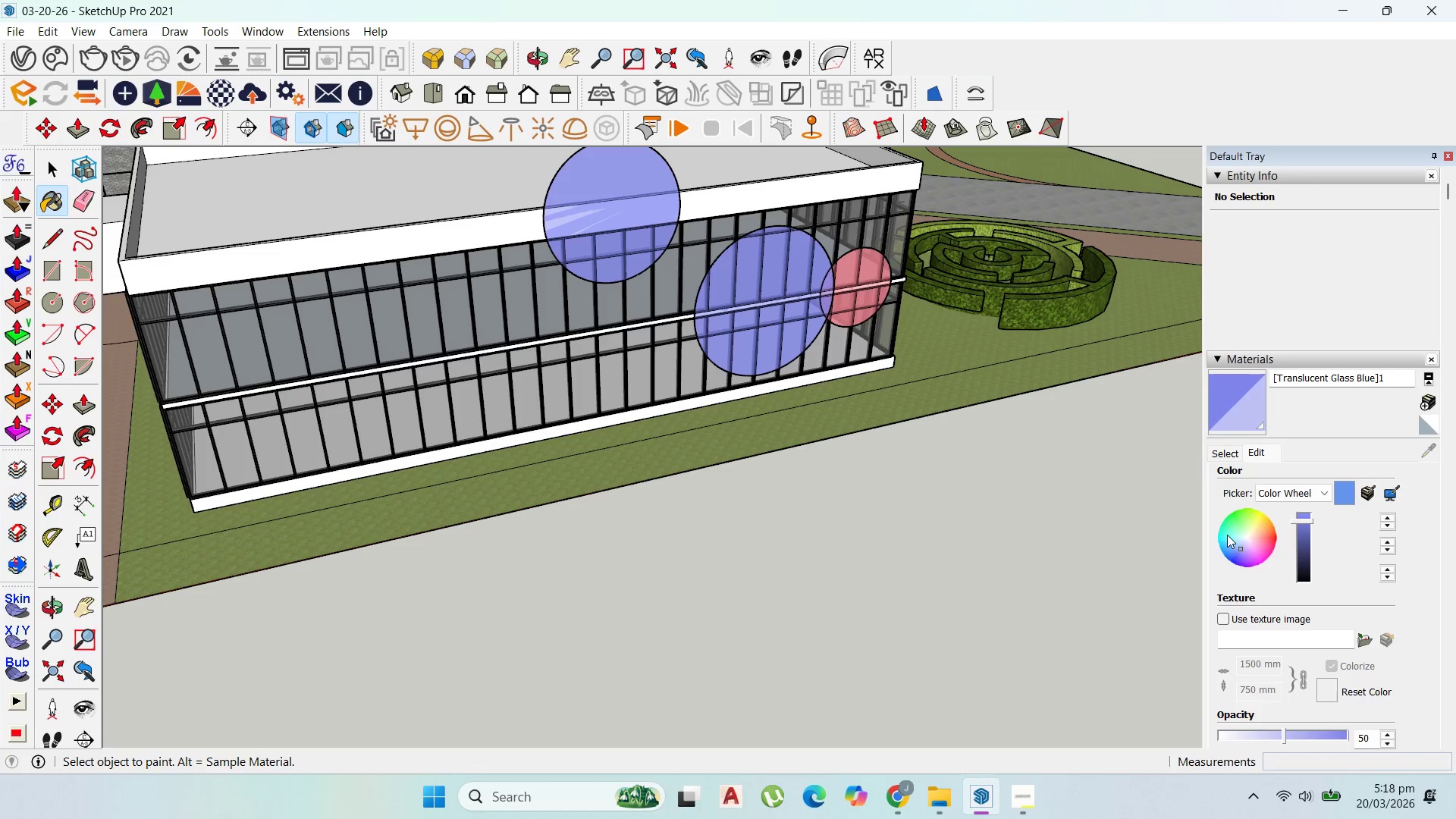 
wait(5.69)
 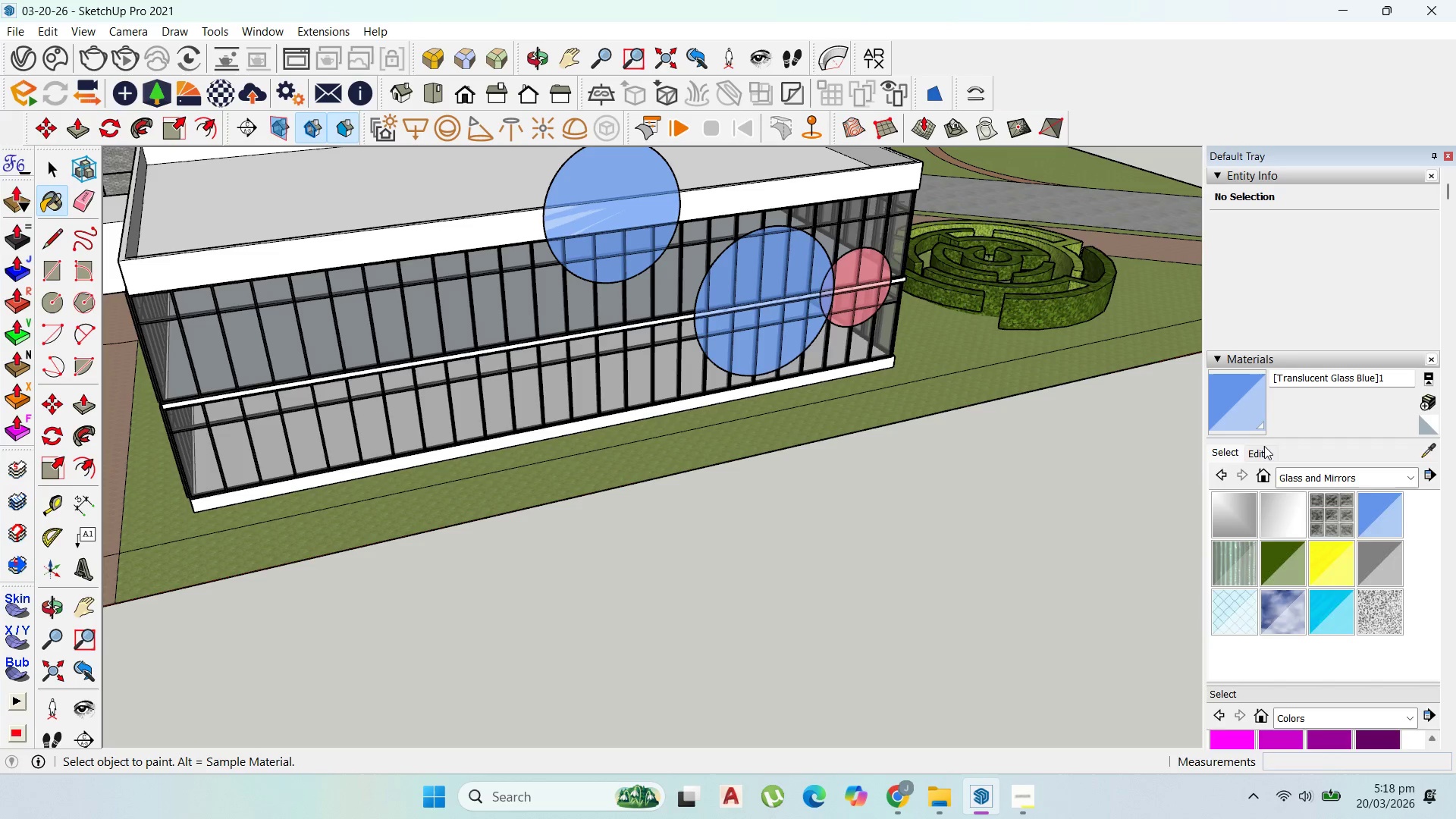 
key(Escape)
 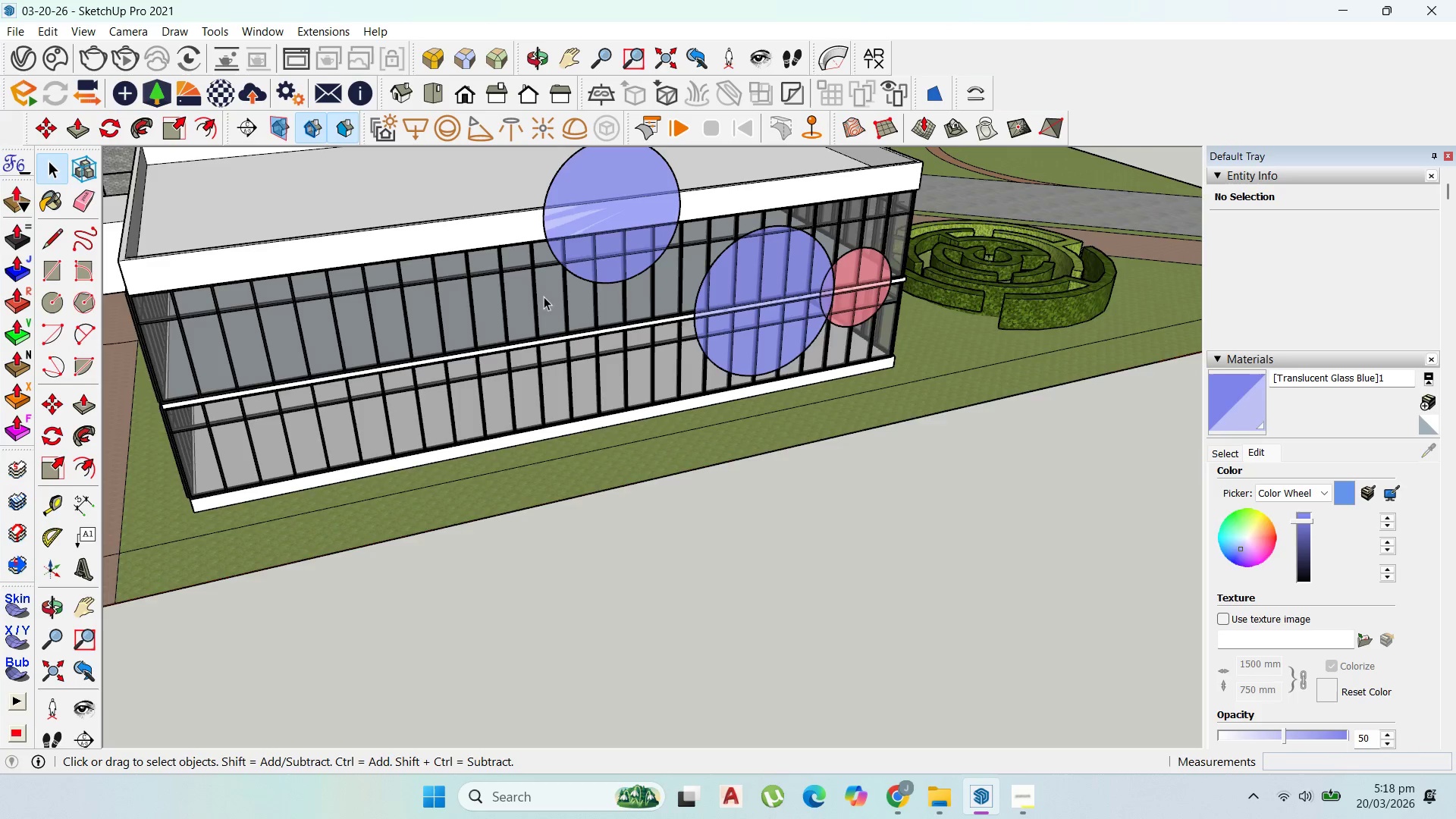 
scroll: coordinate [645, 297], scroll_direction: up, amount: 1.0
 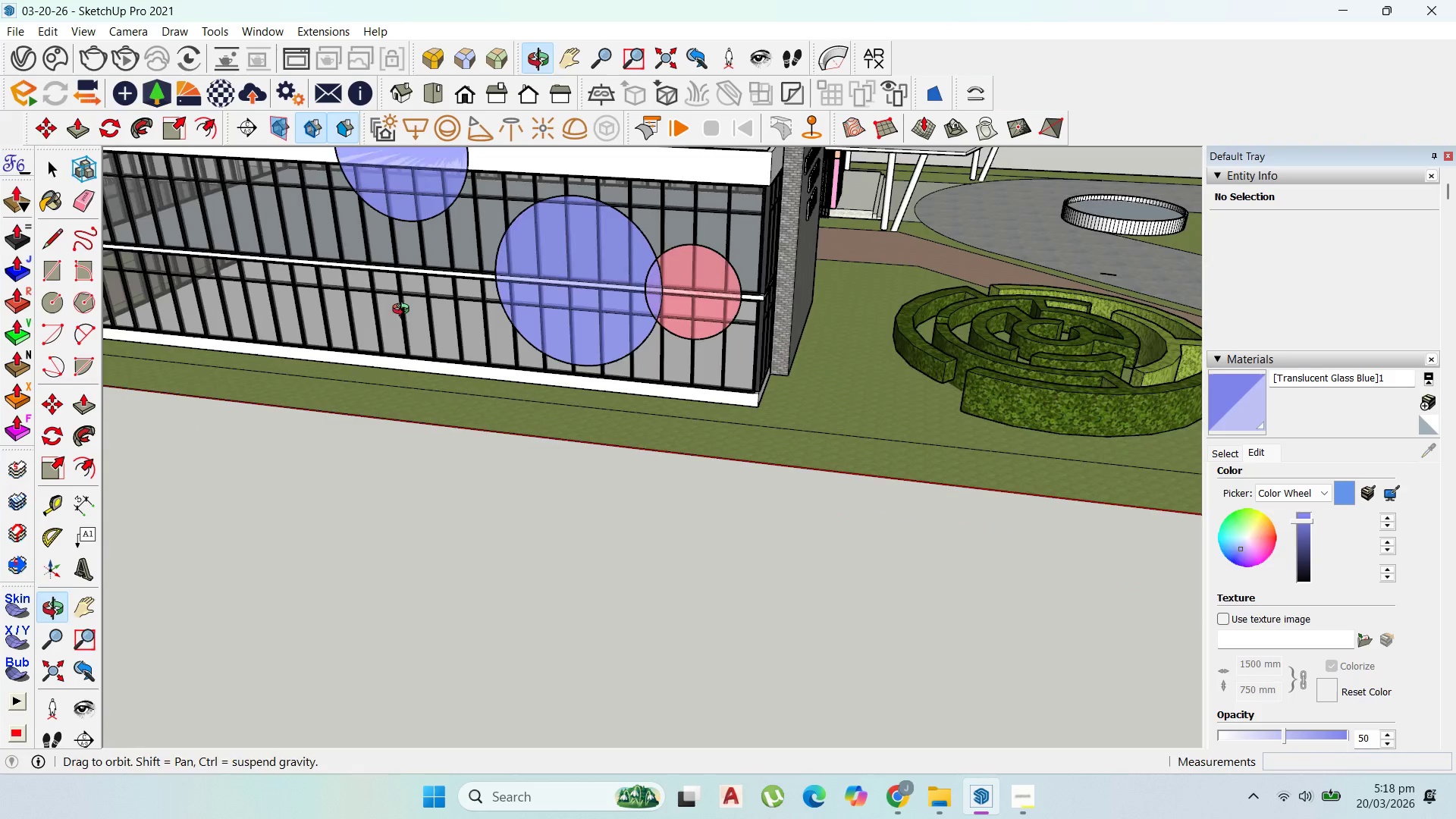 
scroll: coordinate [695, 386], scroll_direction: down, amount: 6.0
 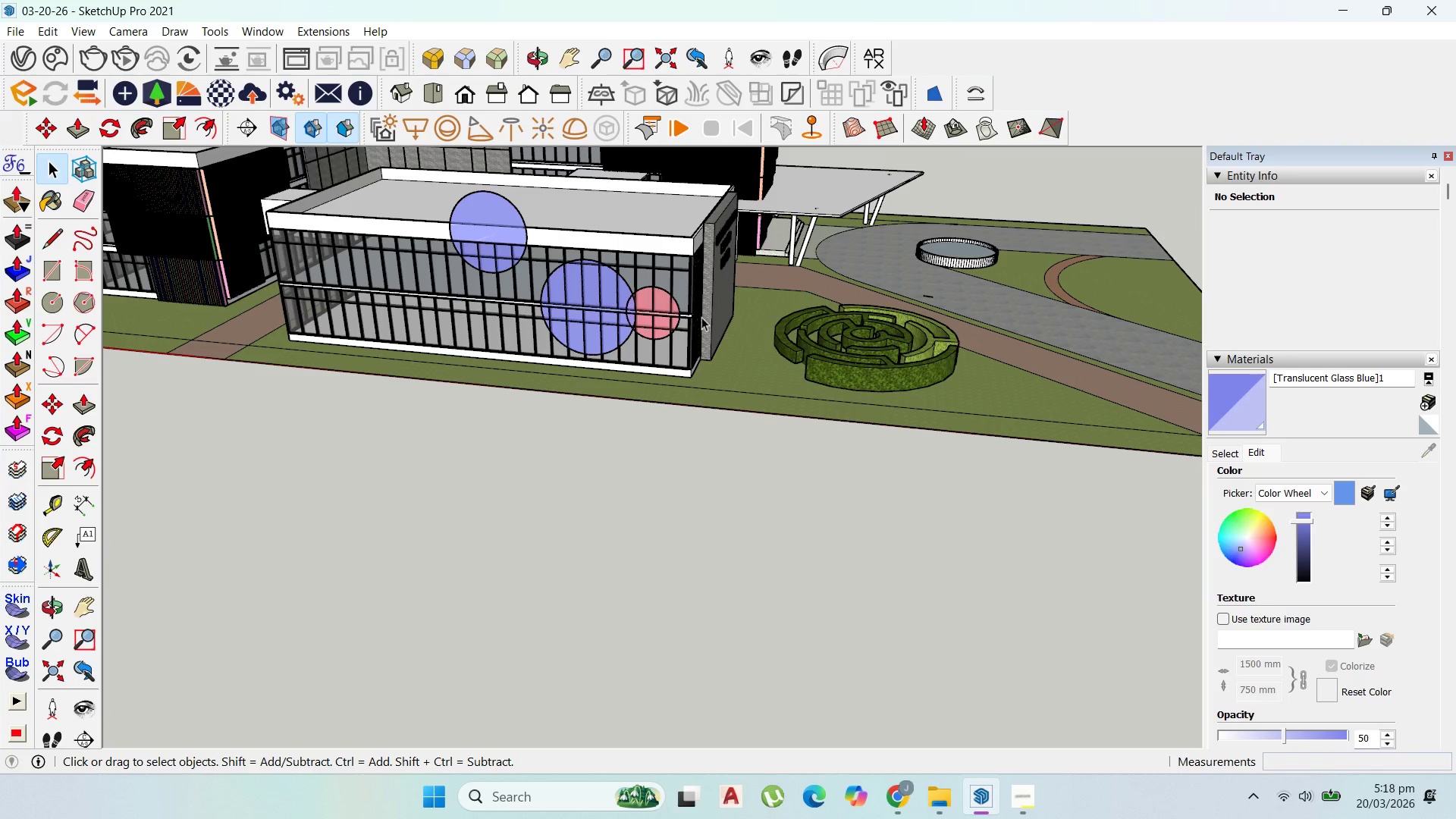 
scroll: coordinate [806, 301], scroll_direction: up, amount: 1.0
 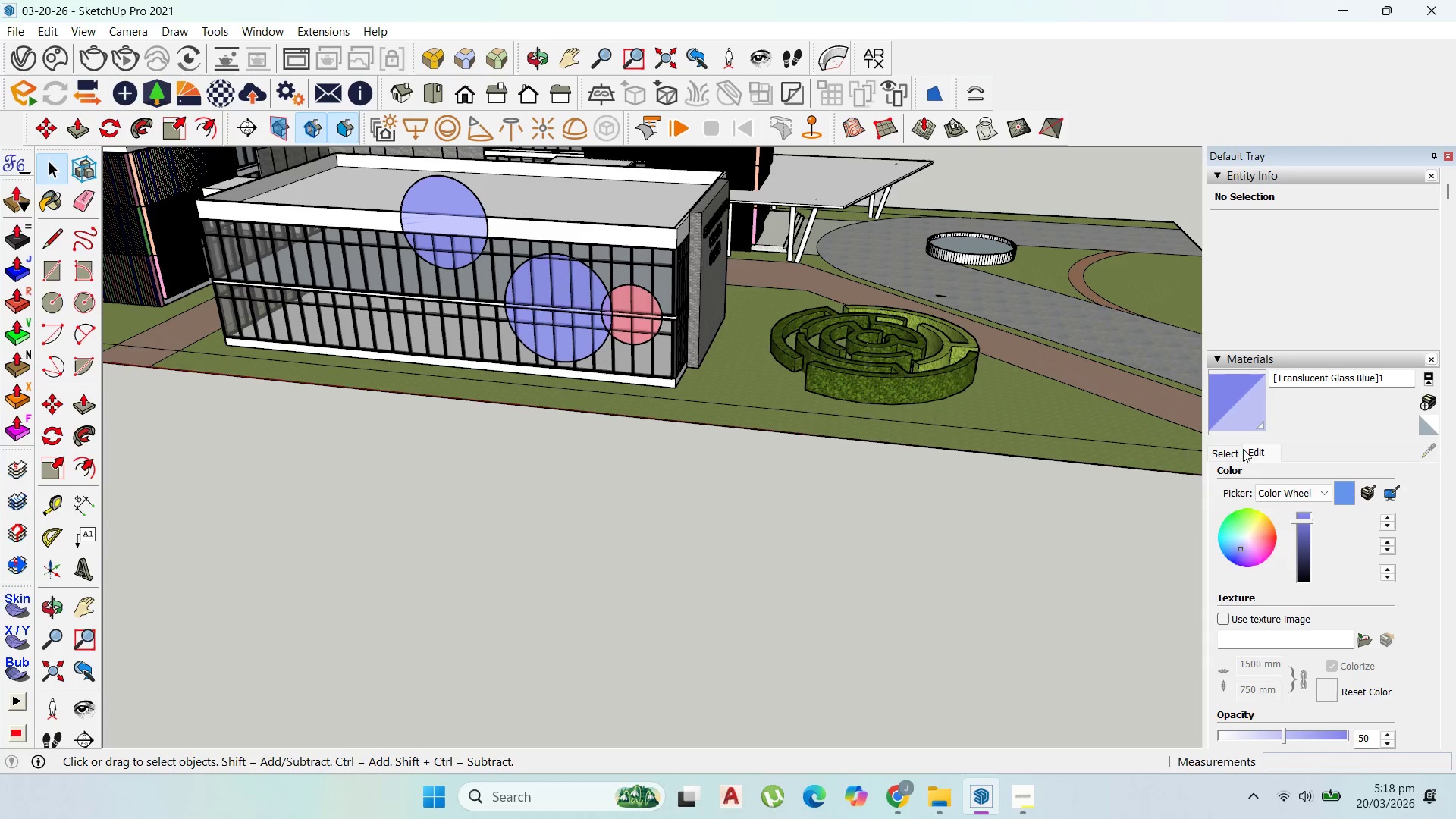 
left_click([1241, 450])
 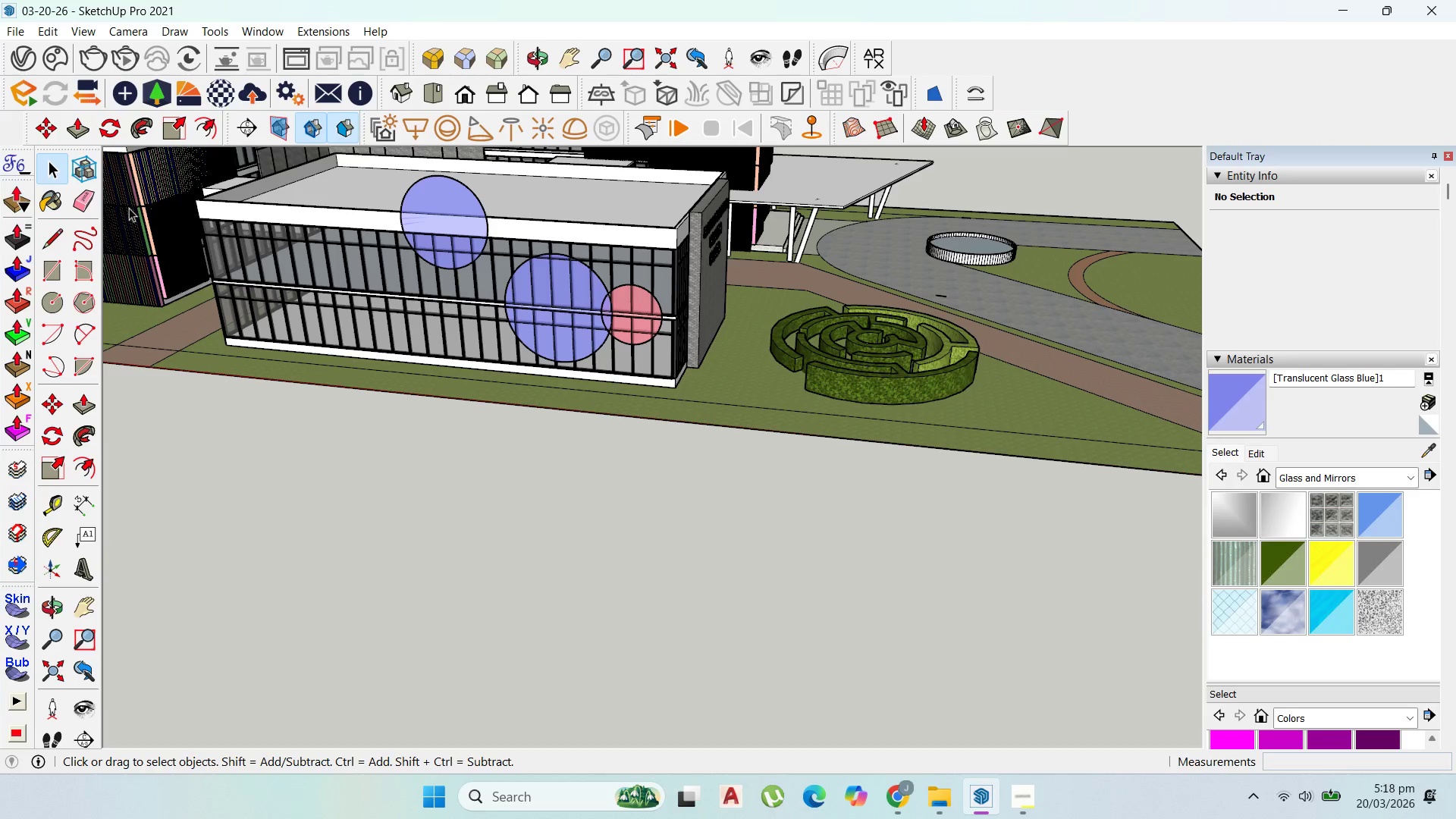 
left_click([466, 209])
 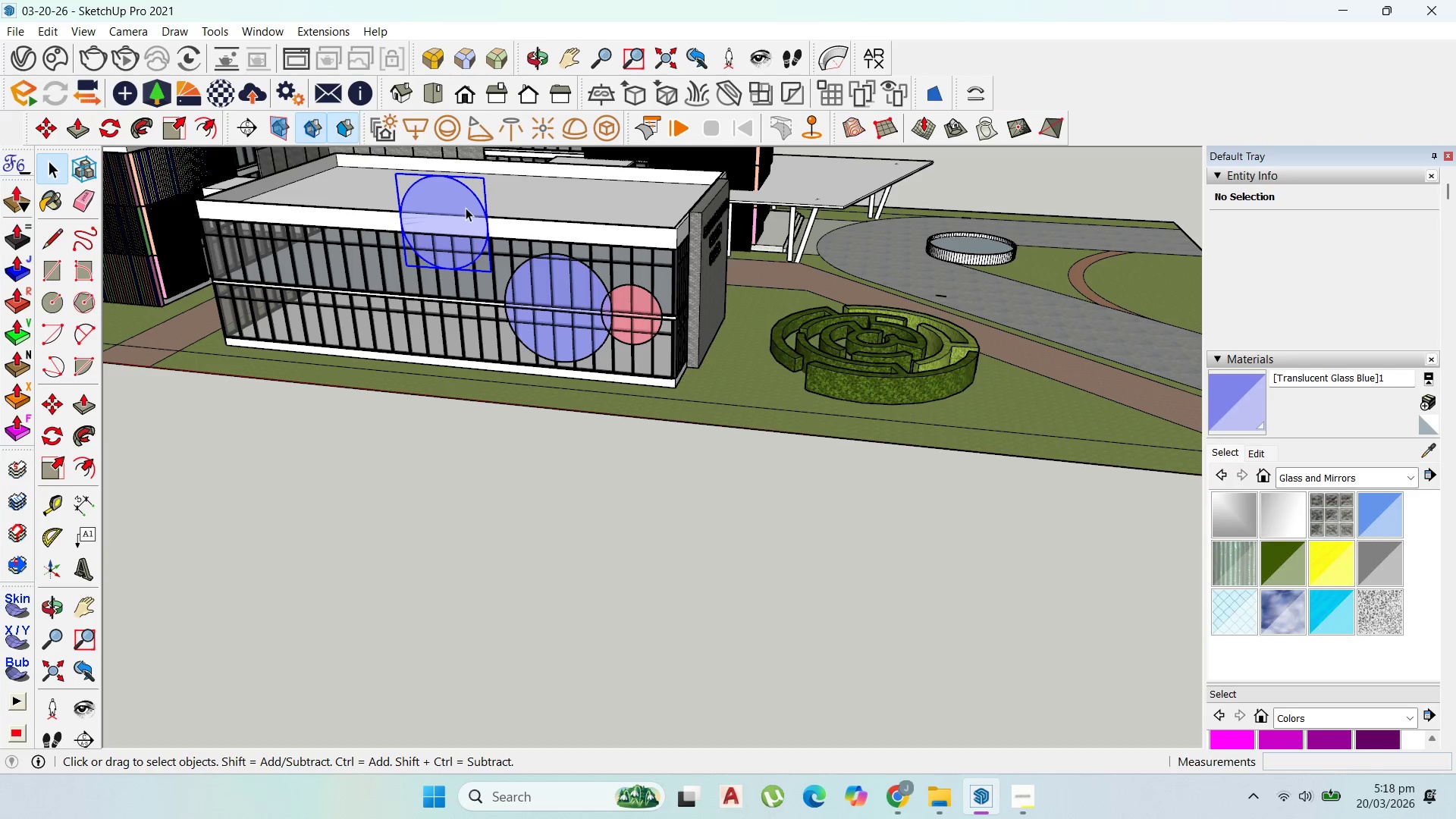 
left_click([466, 207])
 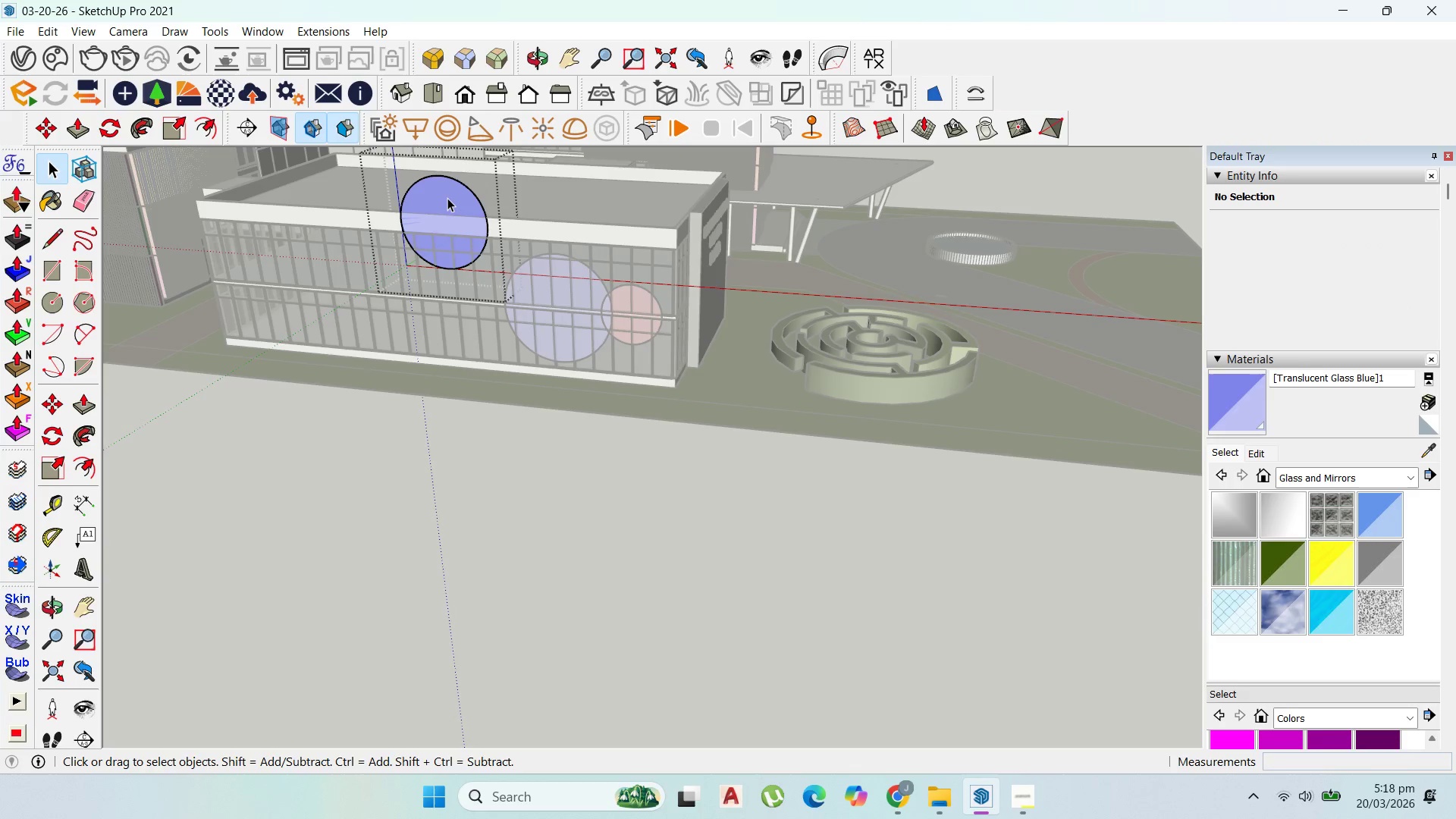 
left_click([447, 198])
 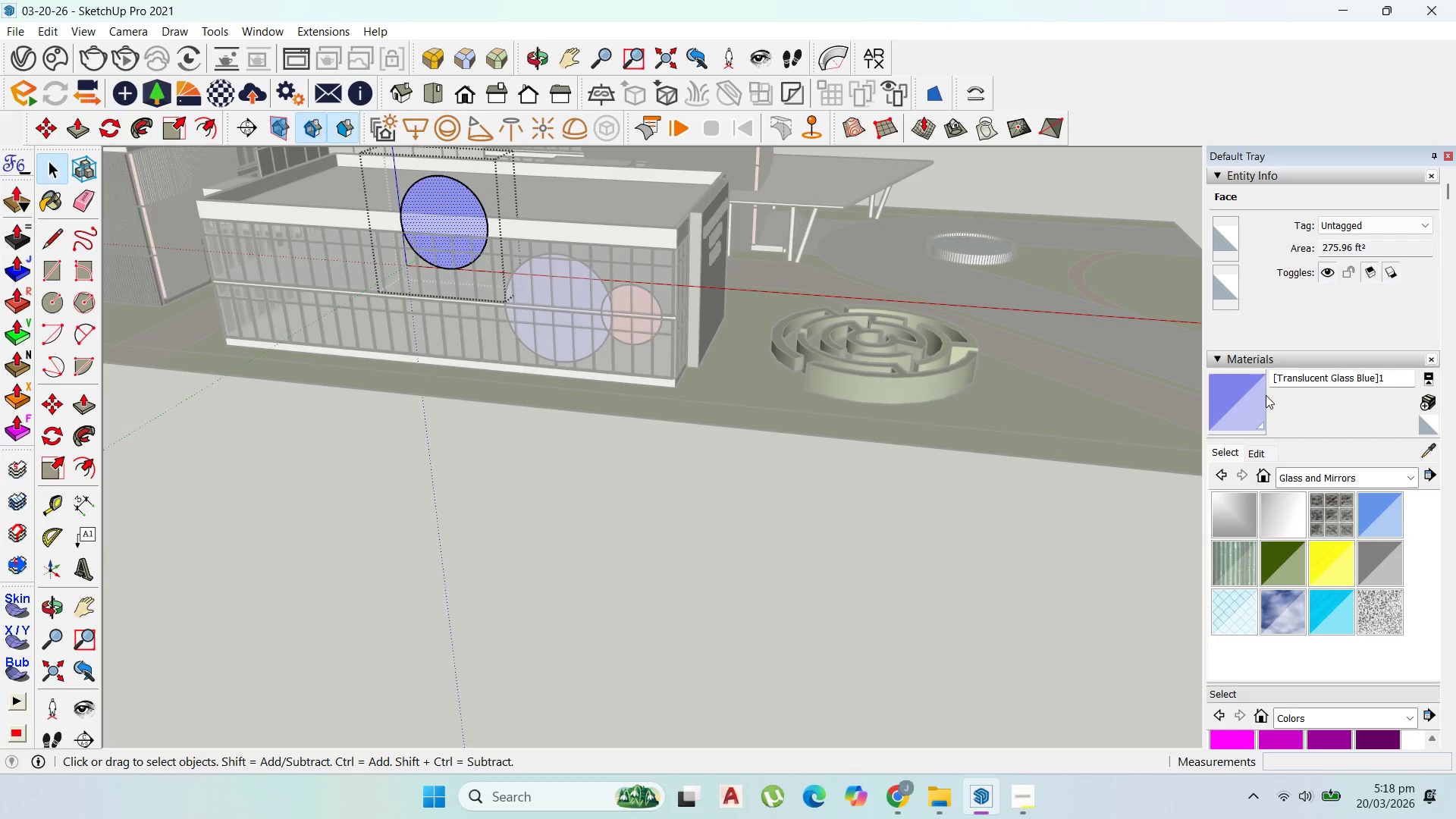 
scroll: coordinate [621, 250], scroll_direction: up, amount: 1.0
 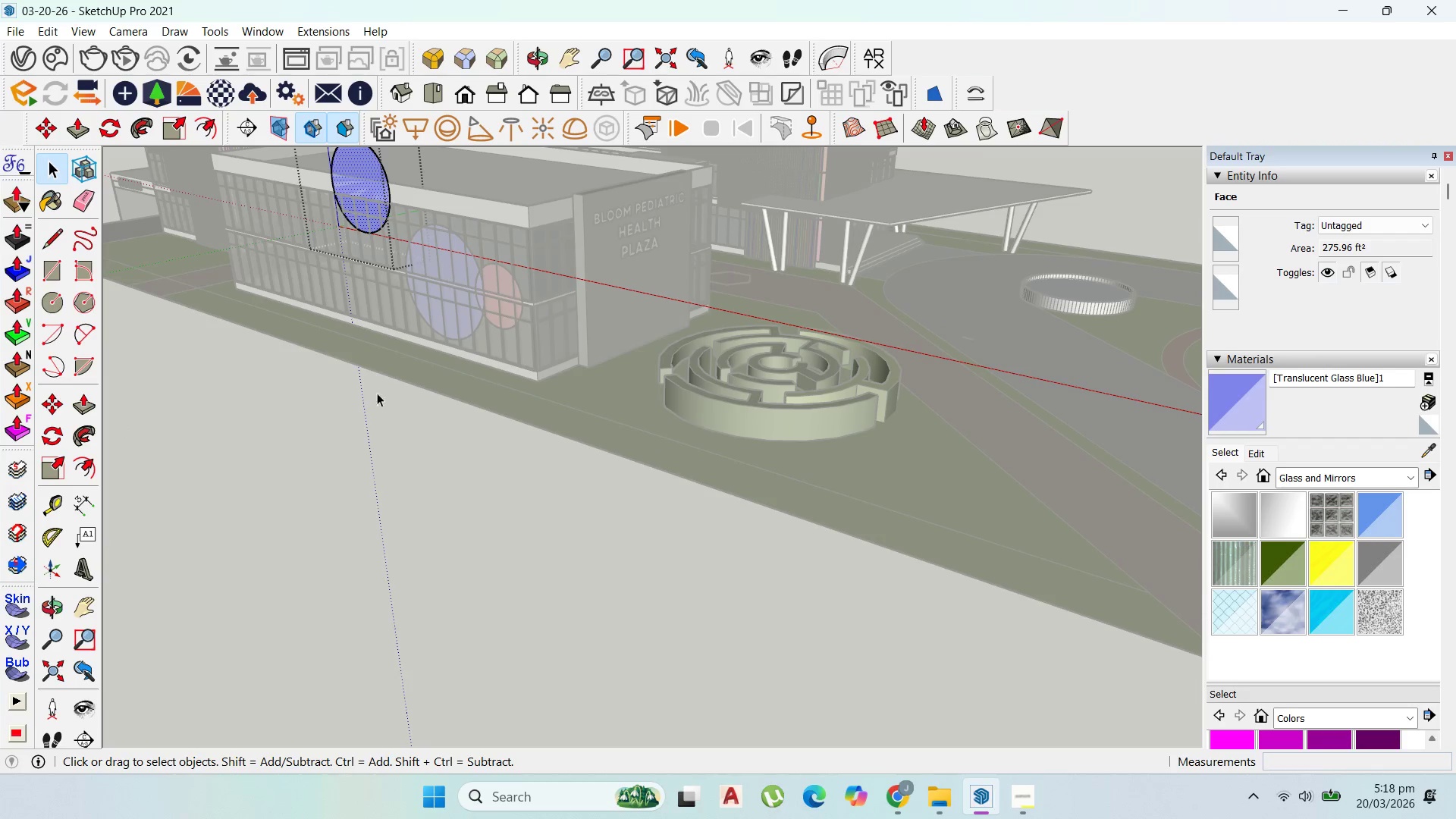 
double_click([373, 404])
 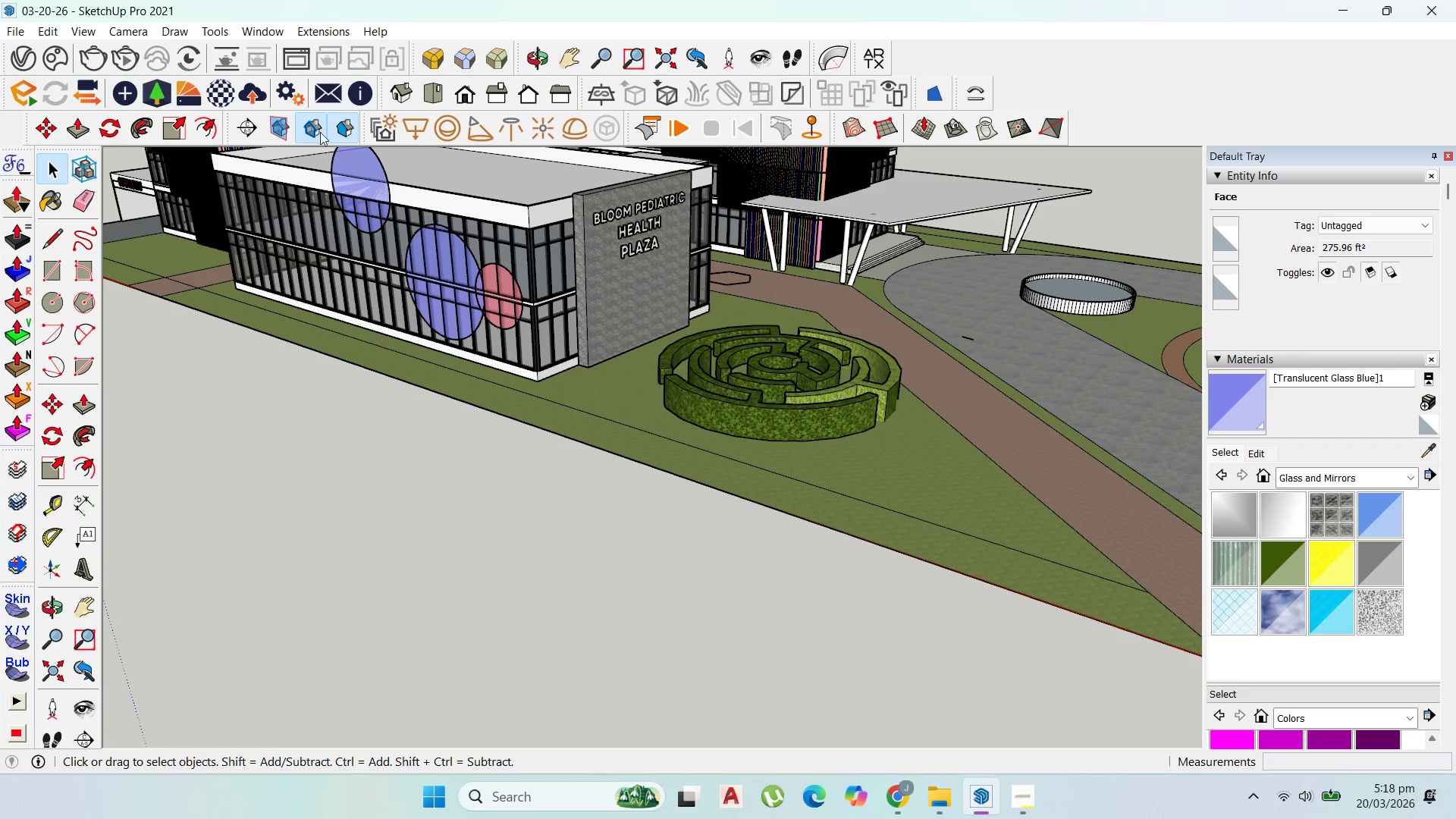 
scroll: coordinate [443, 256], scroll_direction: up, amount: 16.0
 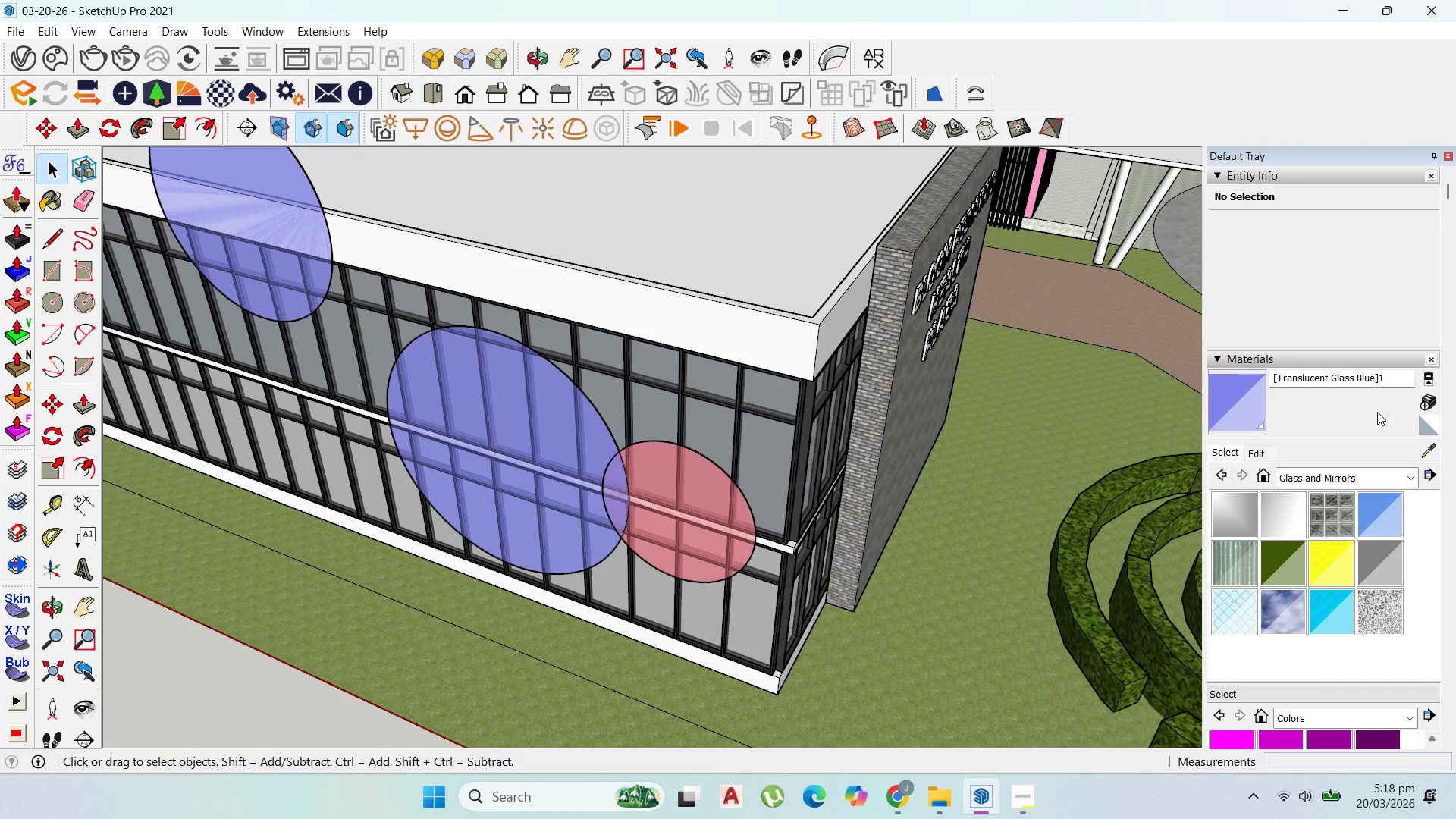 
scroll: coordinate [919, 372], scroll_direction: down, amount: 8.0
 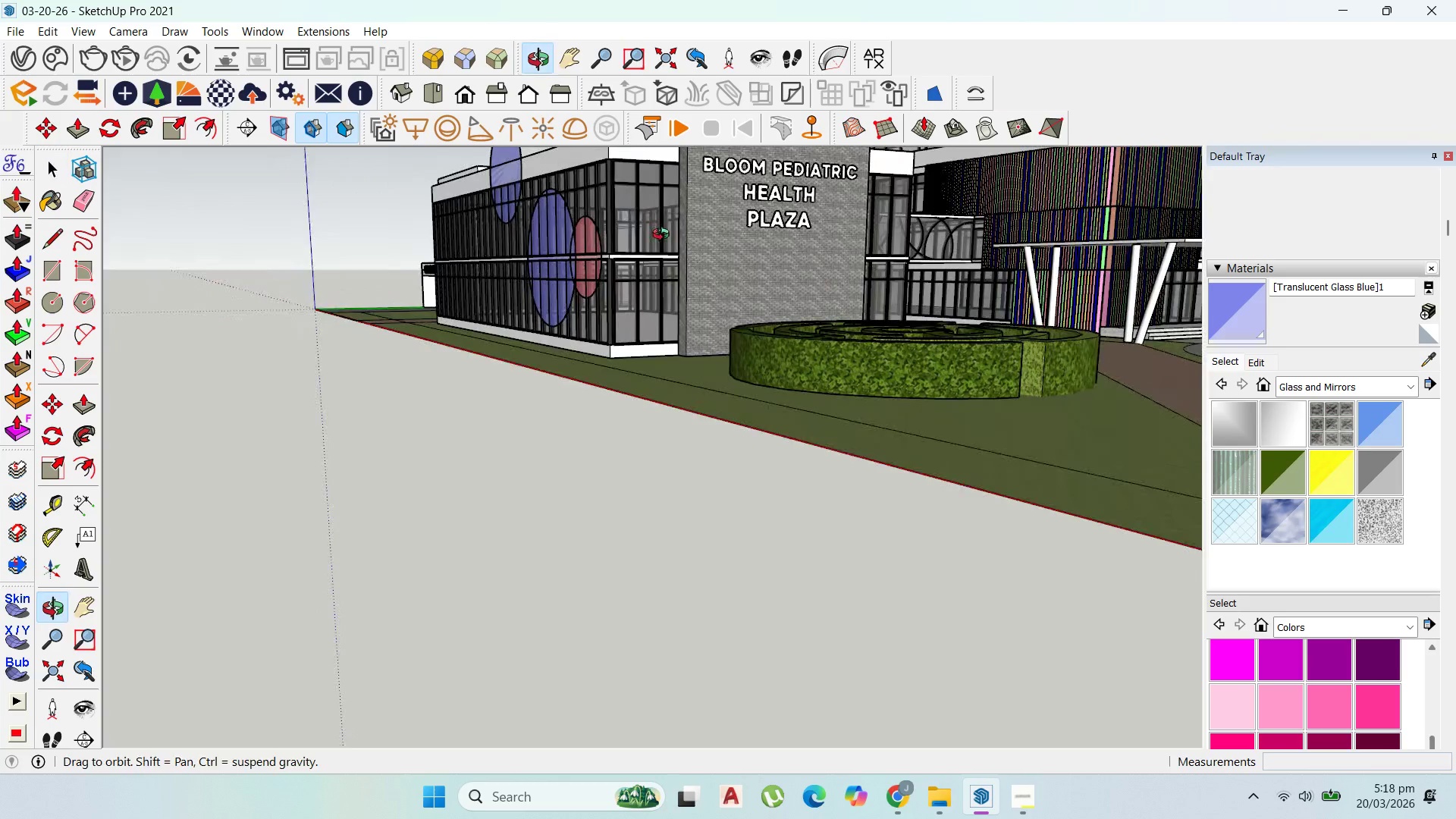 
scroll: coordinate [682, 245], scroll_direction: up, amount: 1.0
 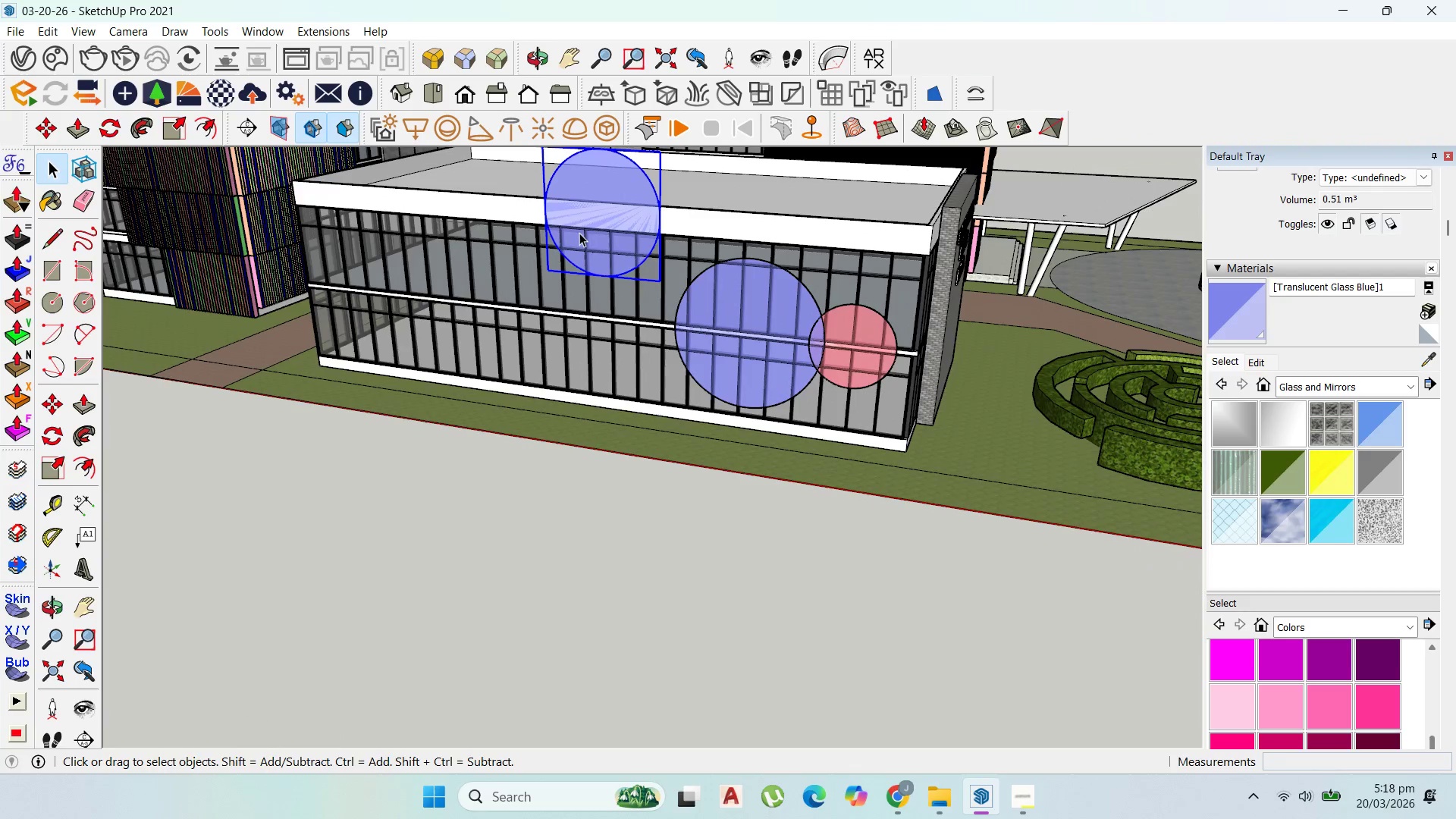 
key(M)
 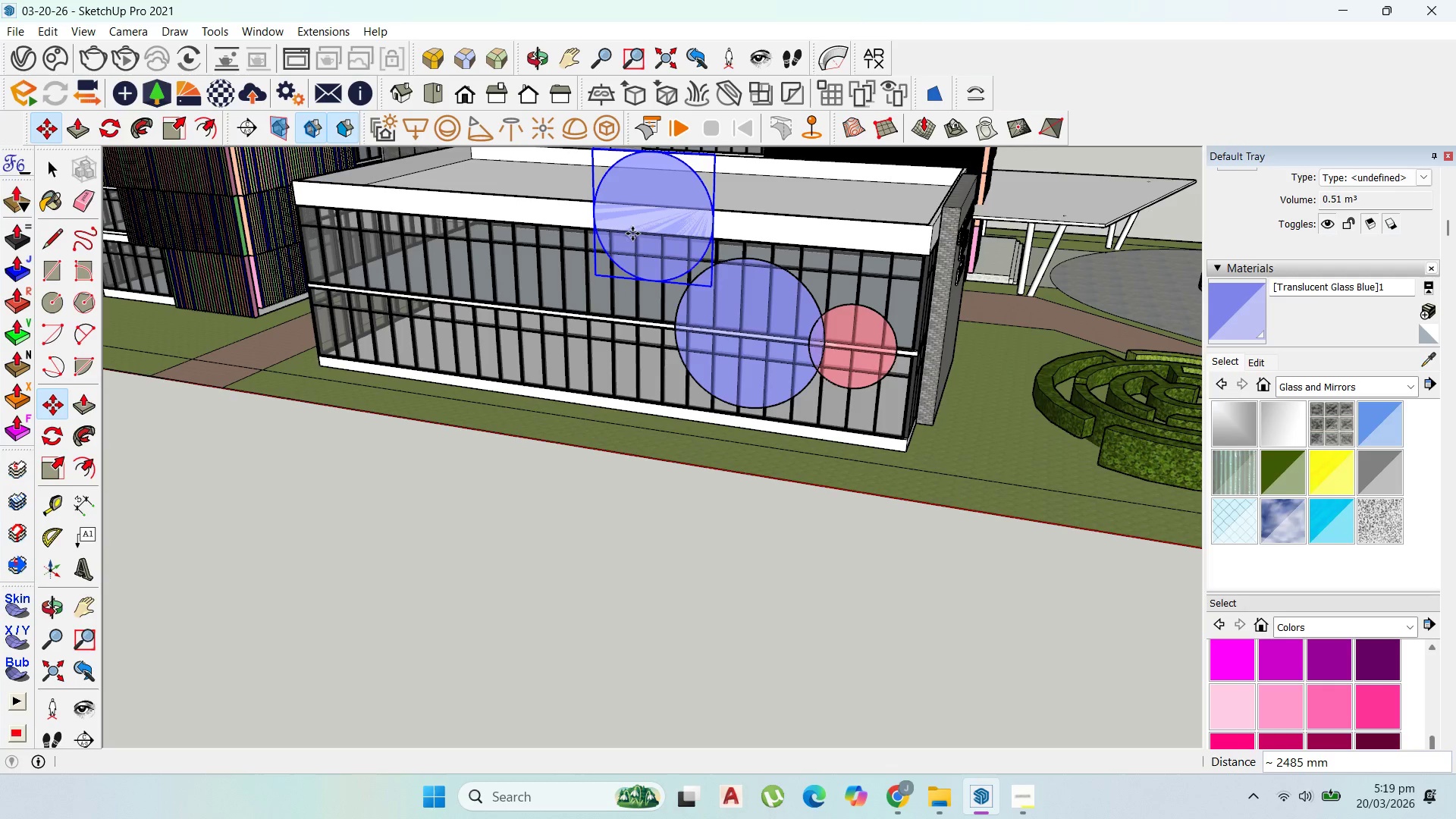 
double_click([646, 231])
 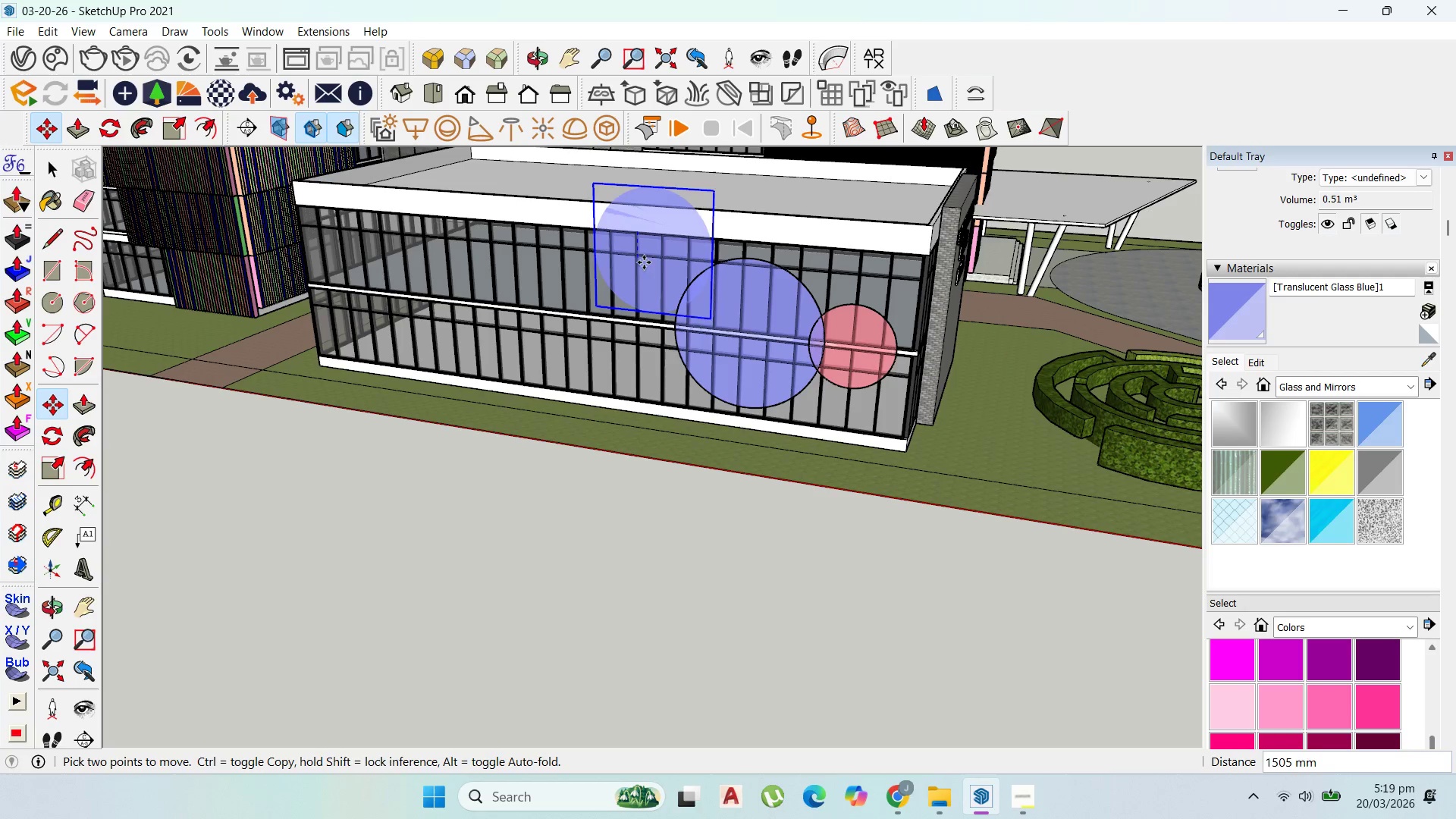 
scroll: coordinate [642, 264], scroll_direction: up, amount: 7.0
 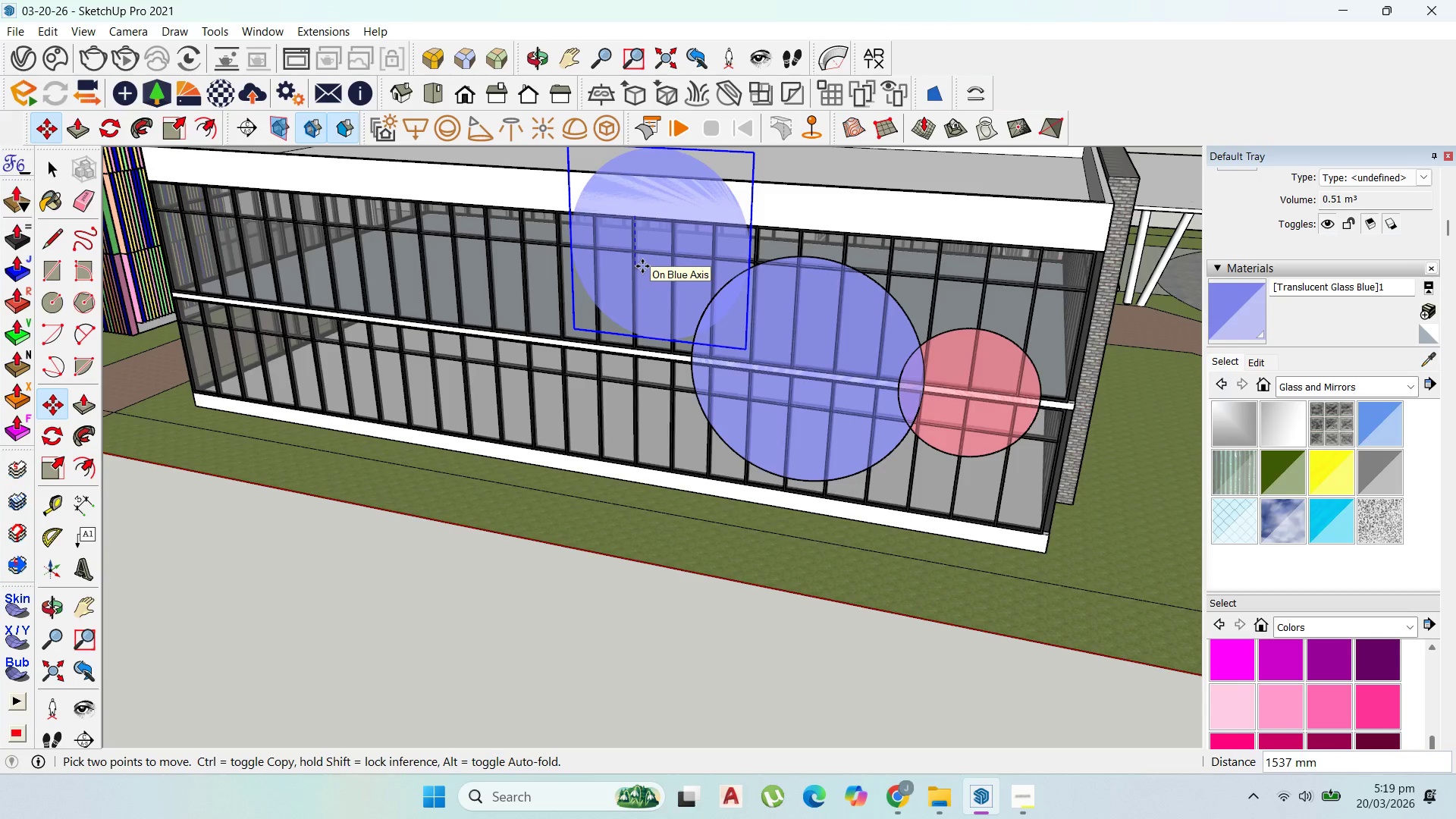 
left_click([642, 266])
 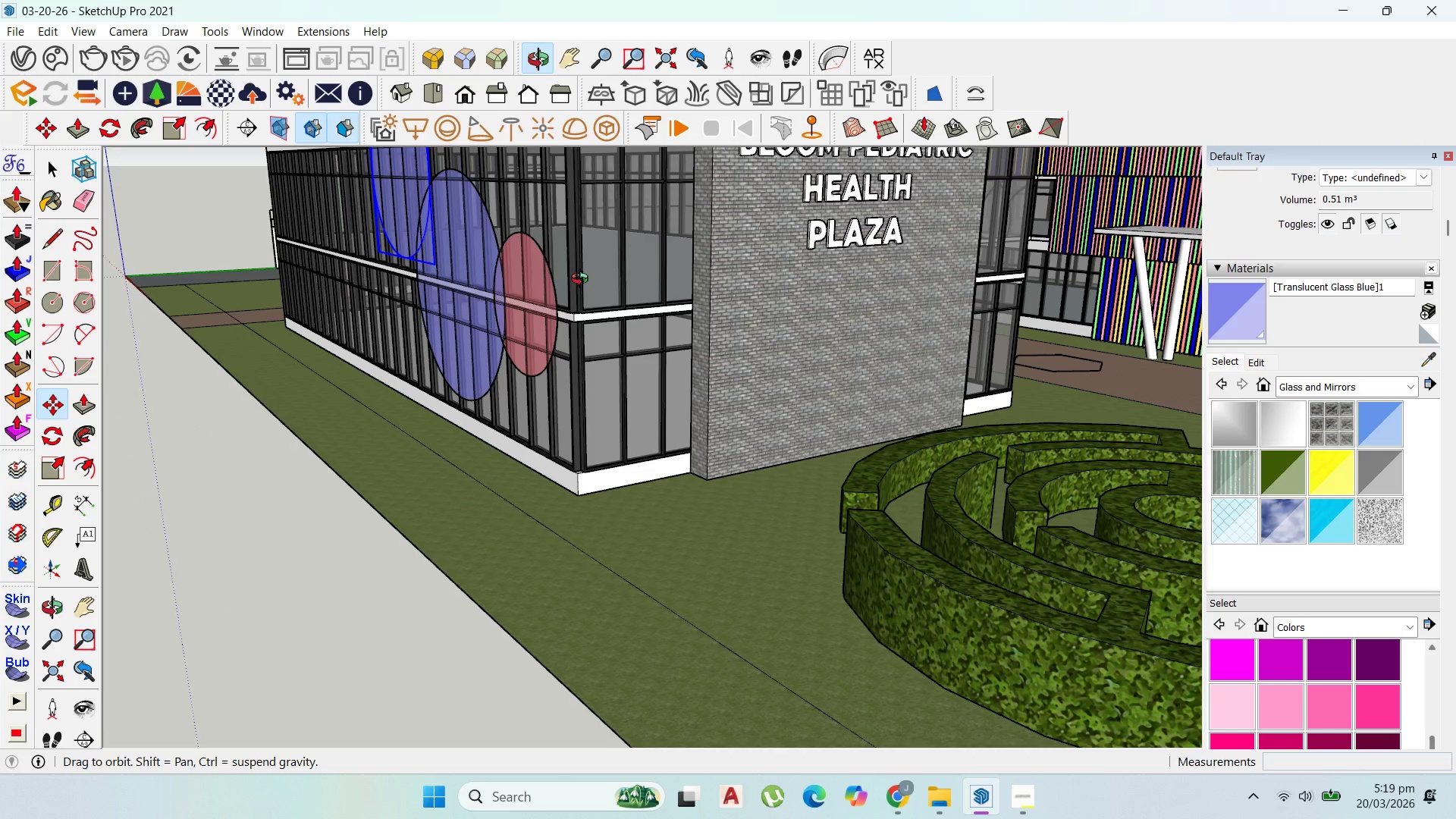 
scroll: coordinate [509, 192], scroll_direction: down, amount: 2.0
 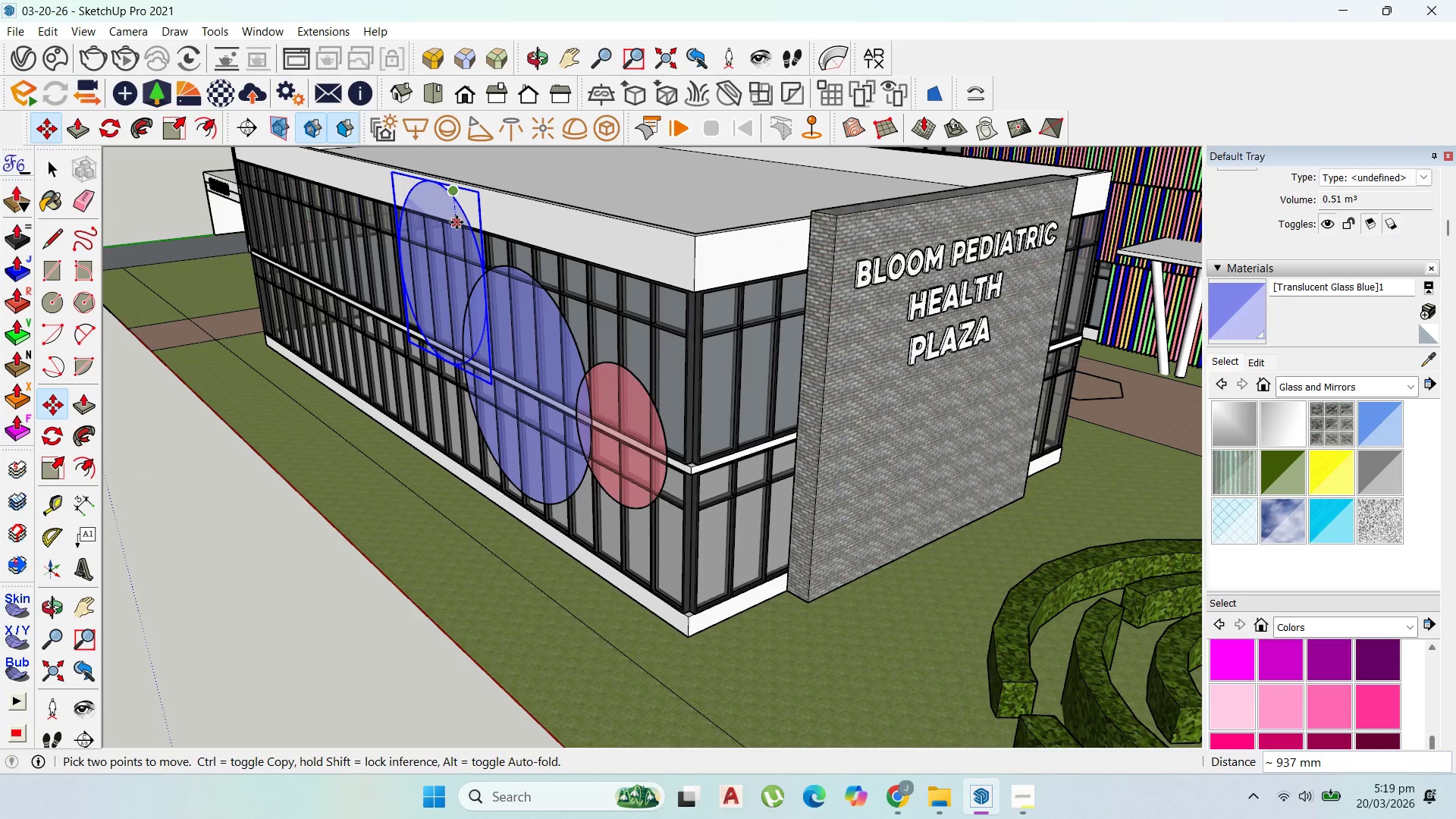 
left_click([459, 216])
 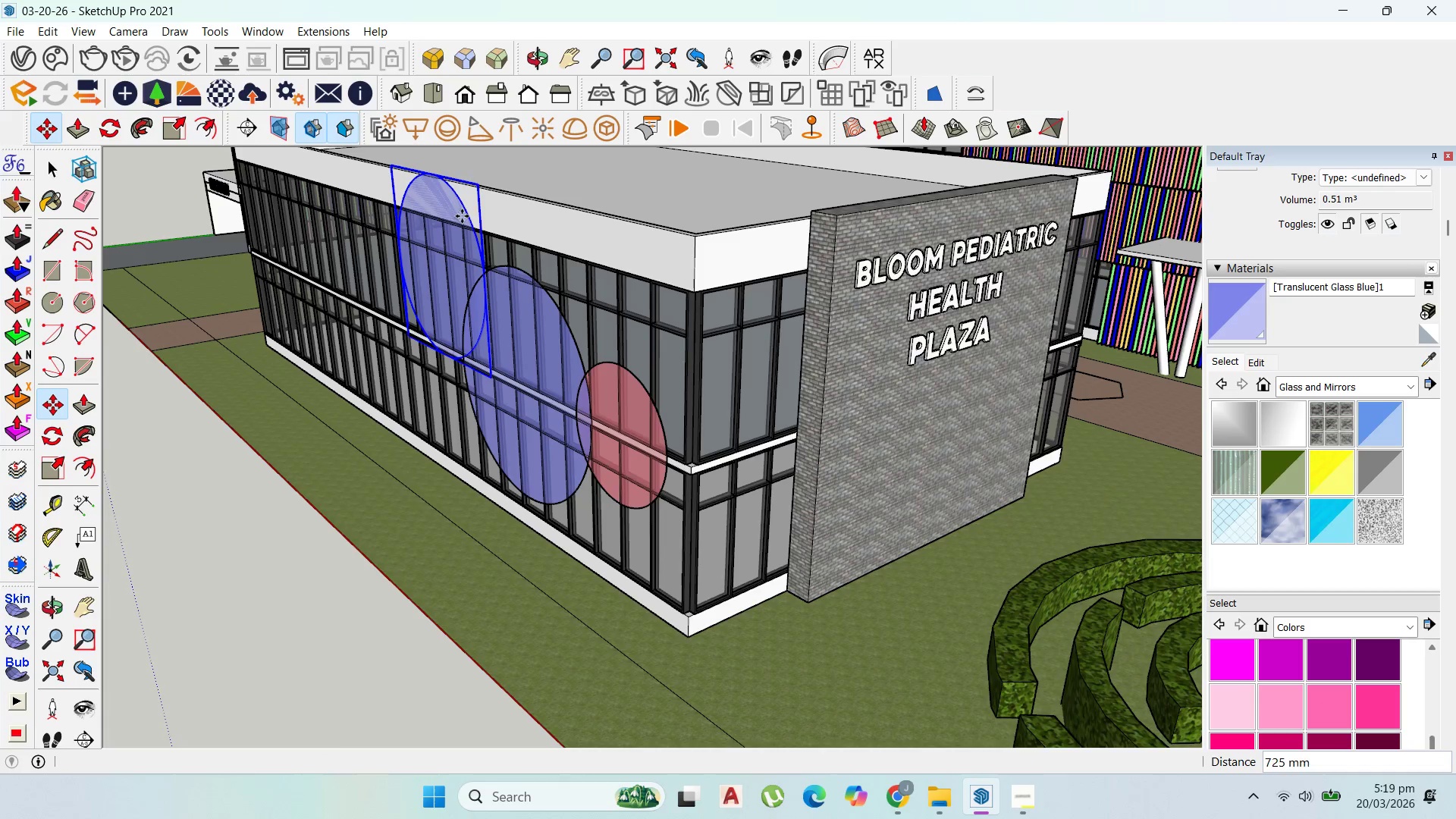 
scroll: coordinate [660, 275], scroll_direction: down, amount: 4.0
 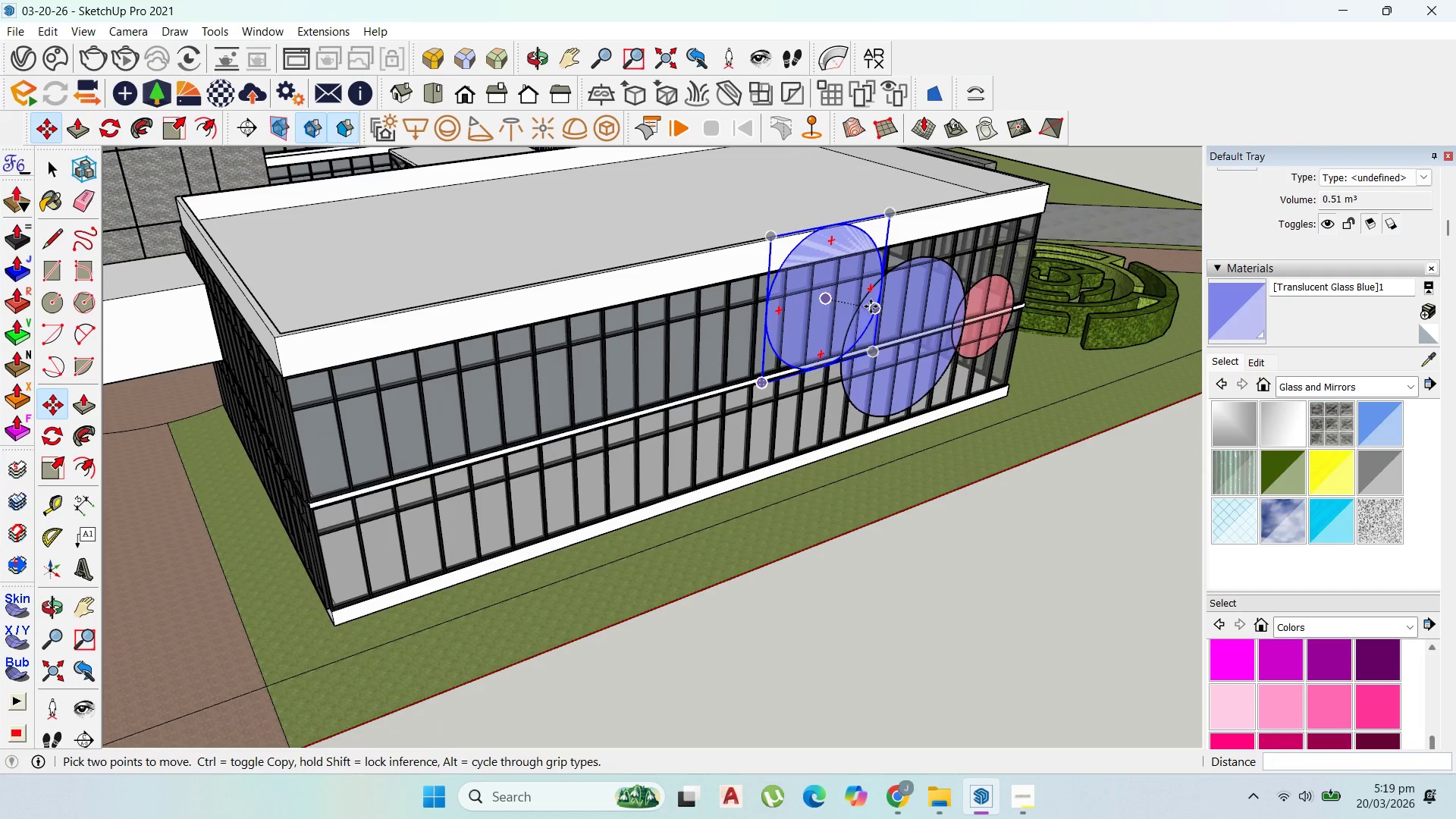 
left_click([843, 328])
 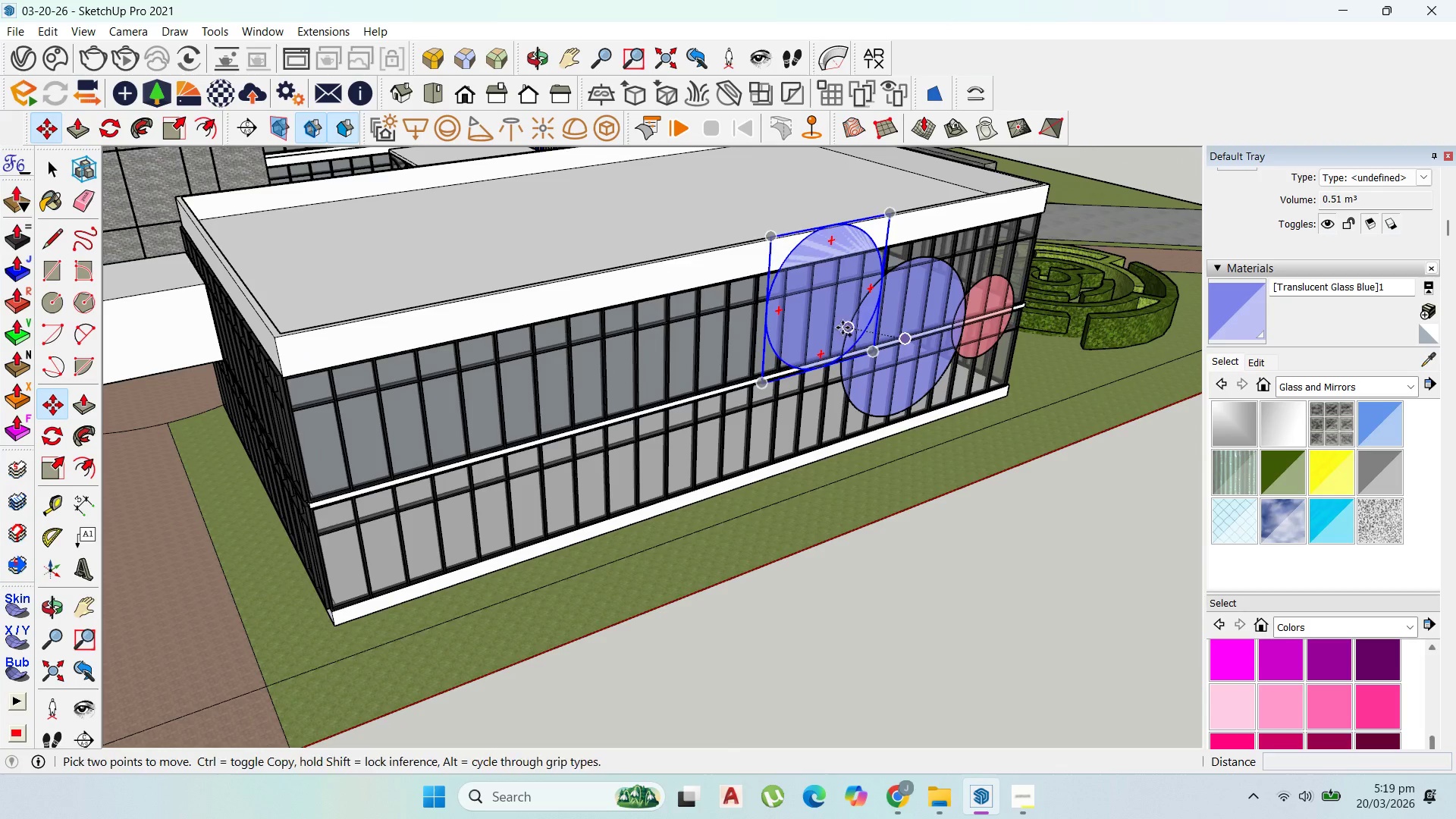 
key(Control+ControlLeft)
 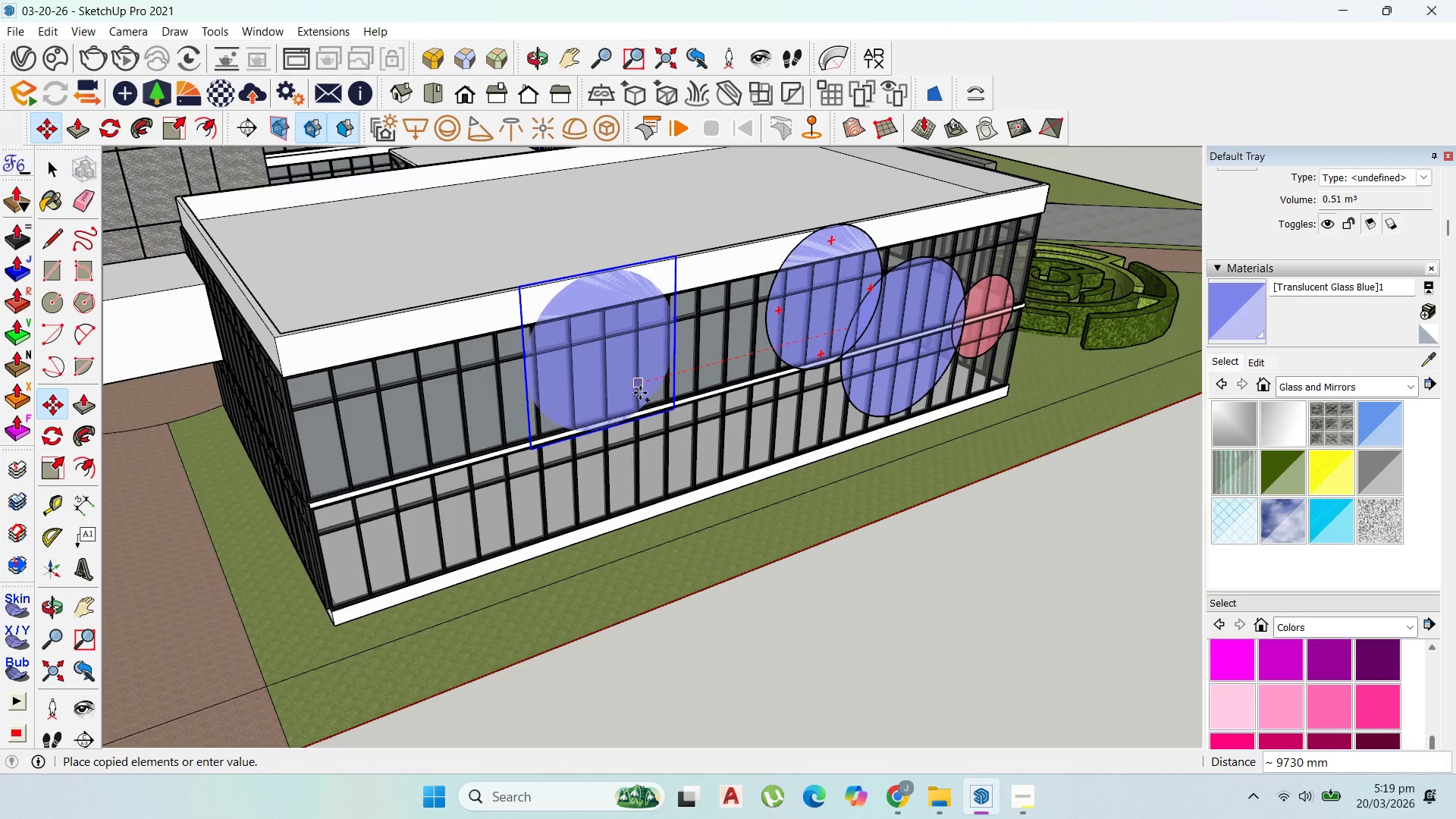 
left_click([640, 388])
 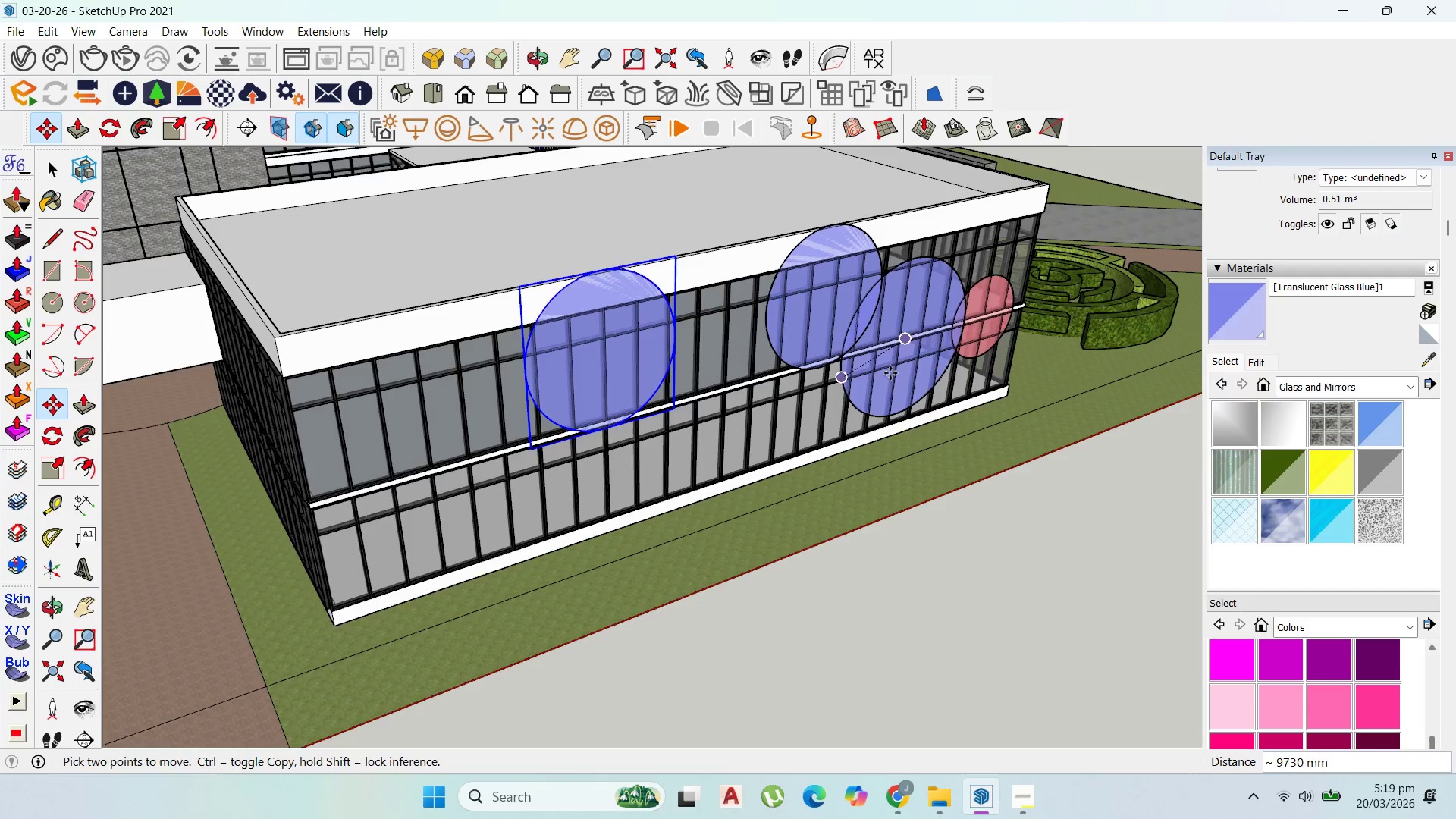 
scroll: coordinate [892, 372], scroll_direction: up, amount: 1.0
 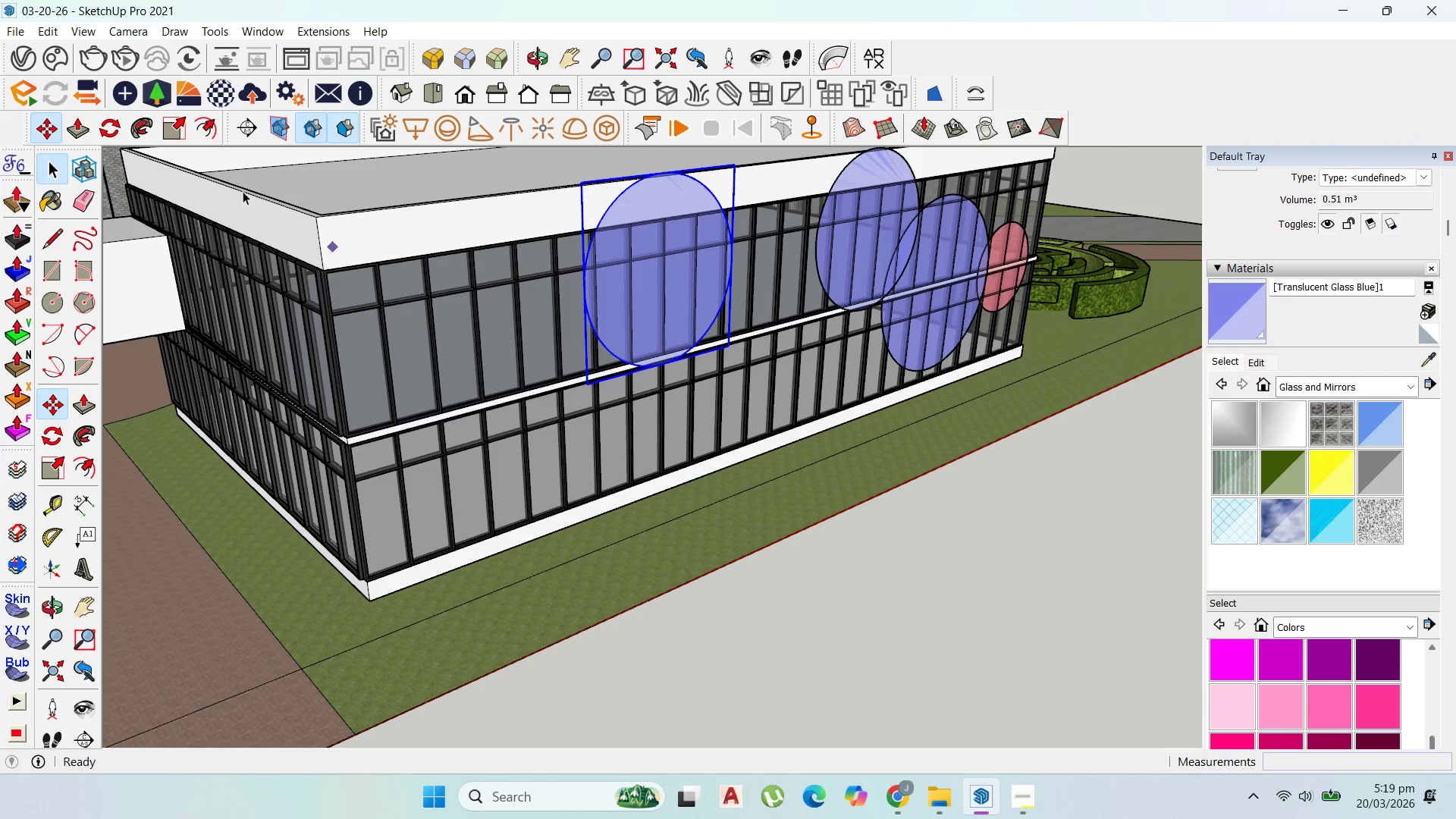 
left_click([1003, 288])
 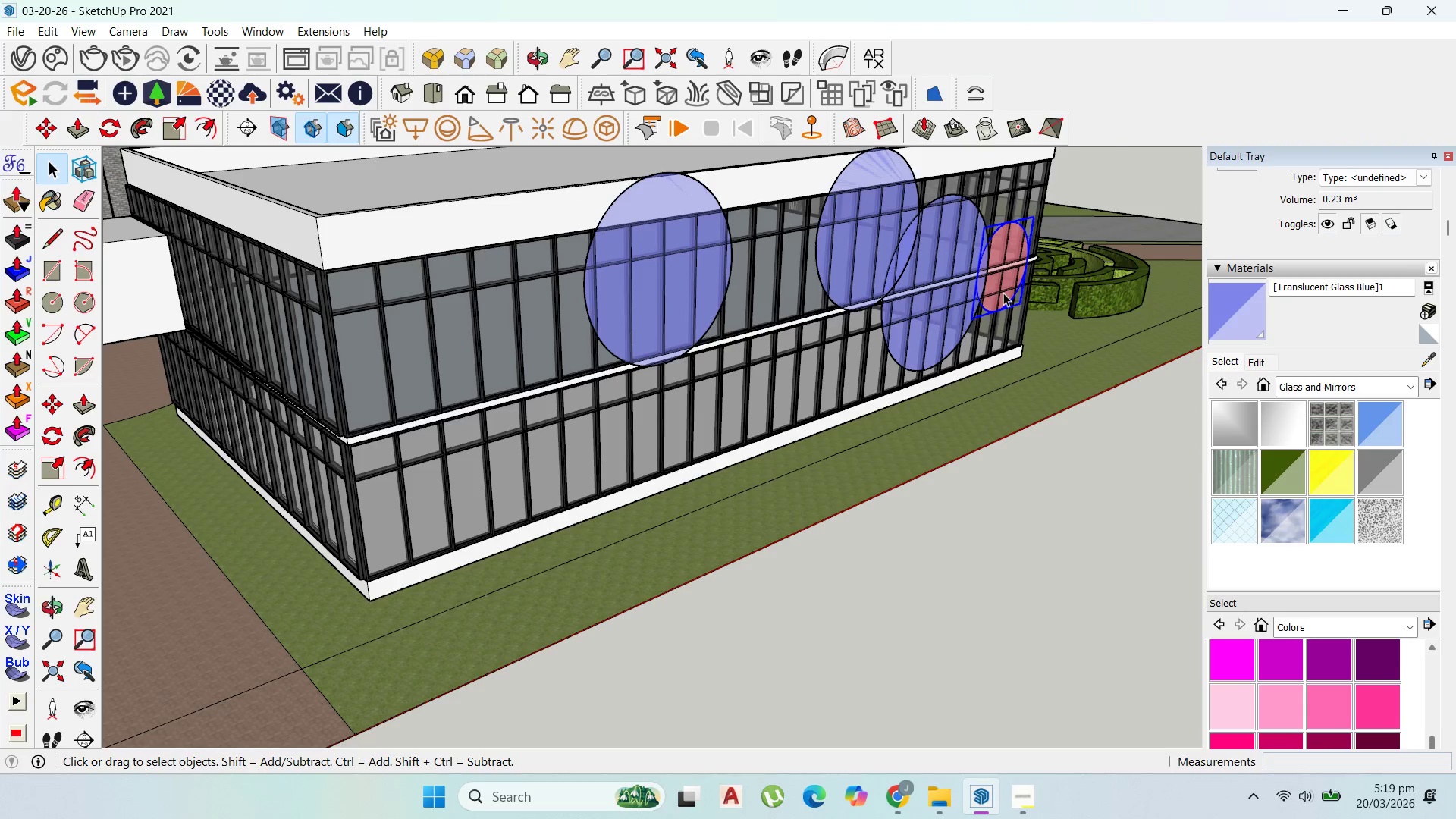 
key(M)
 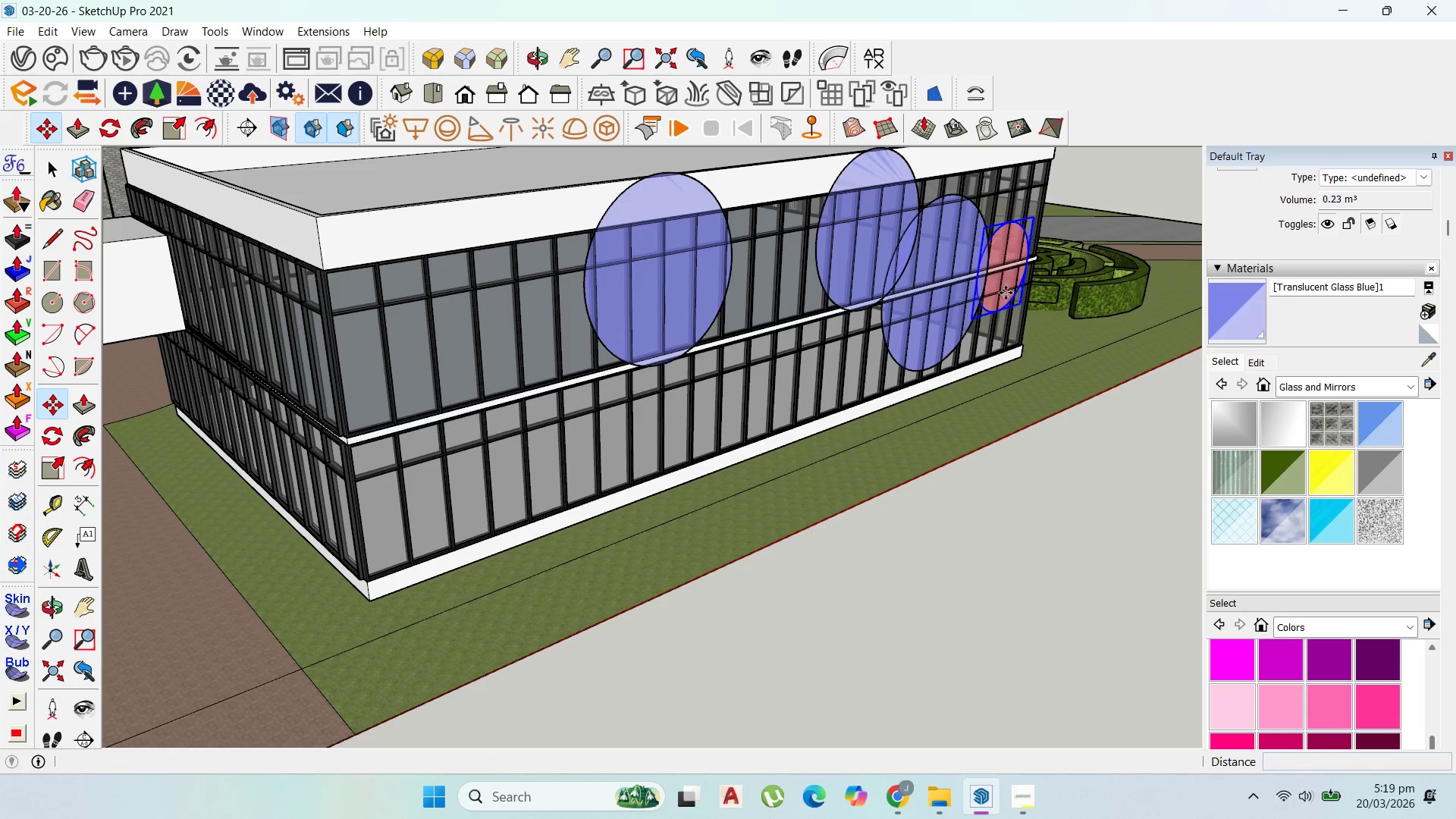 
left_click([1006, 293])
 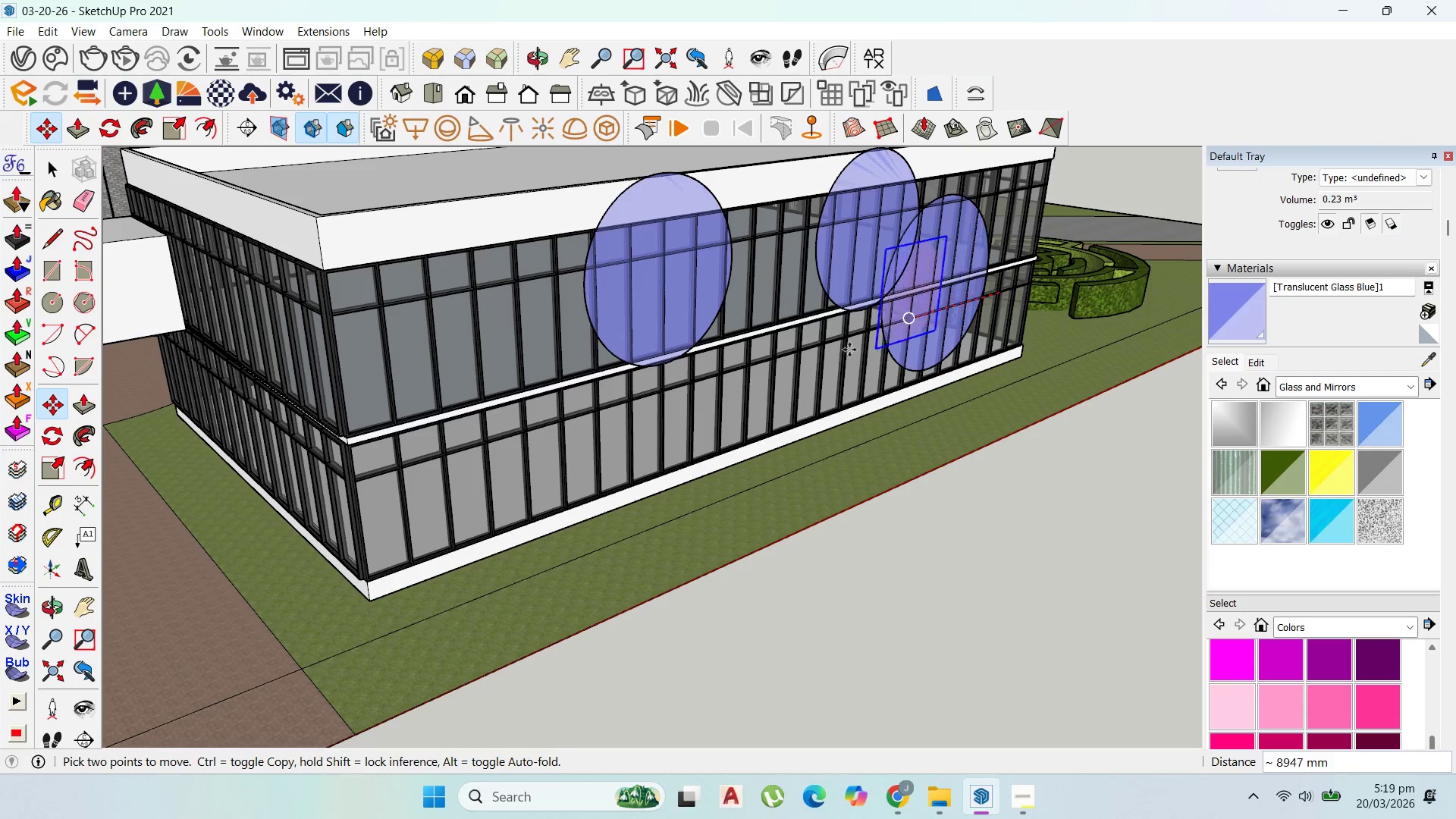 
key(Control+ControlLeft)
 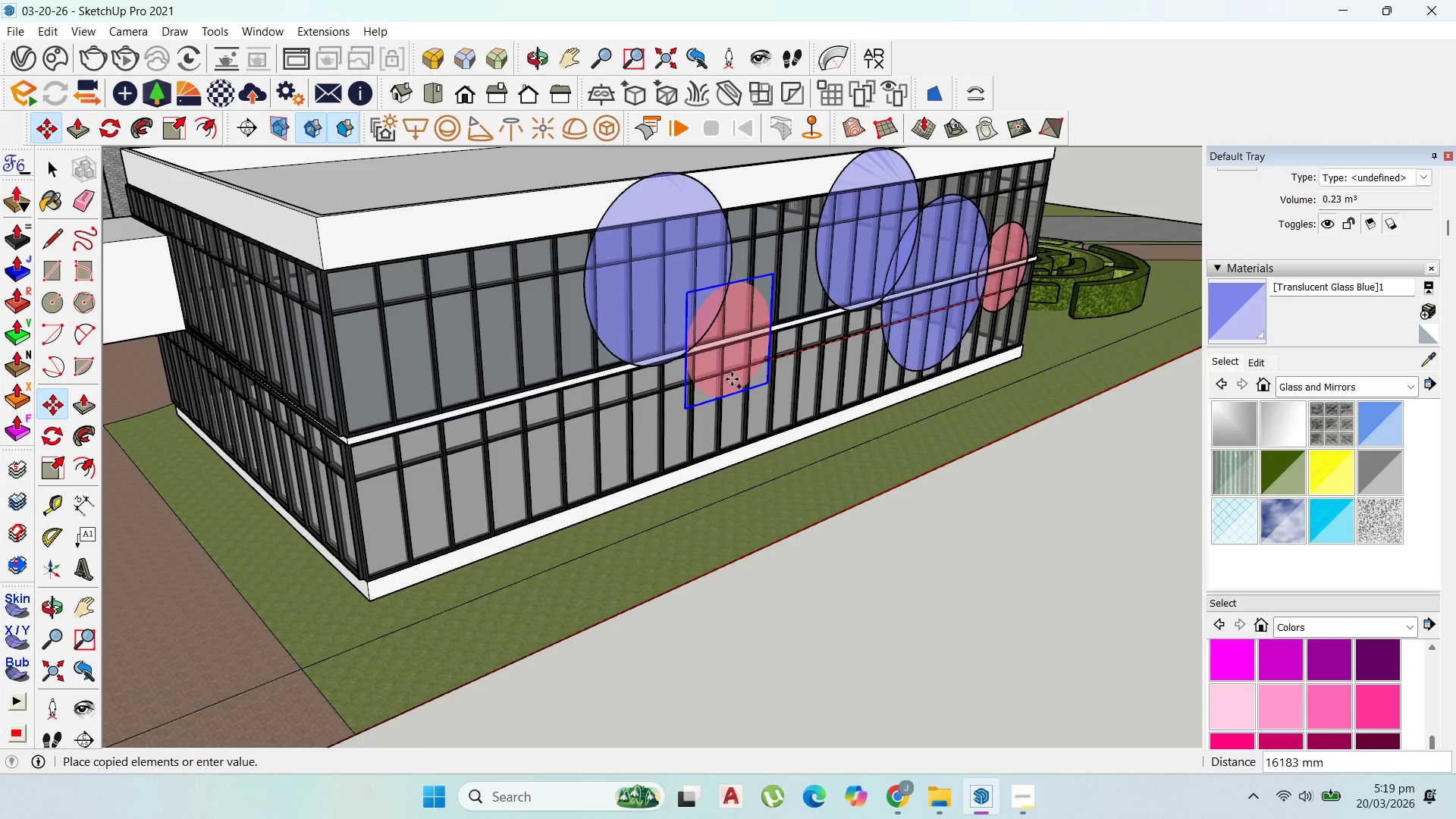 
left_click([732, 379])
 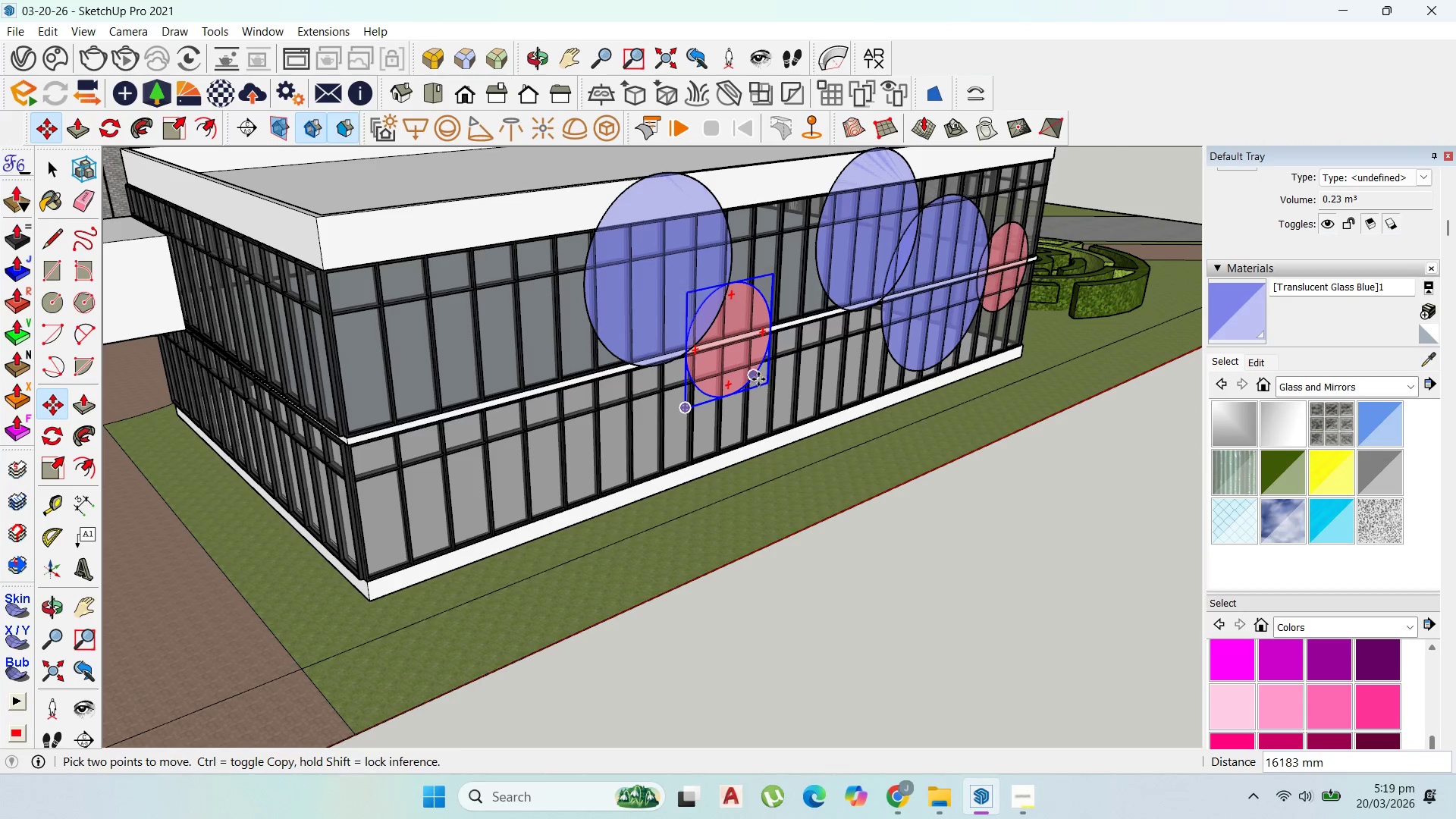 
scroll: coordinate [758, 379], scroll_direction: up, amount: 1.0
 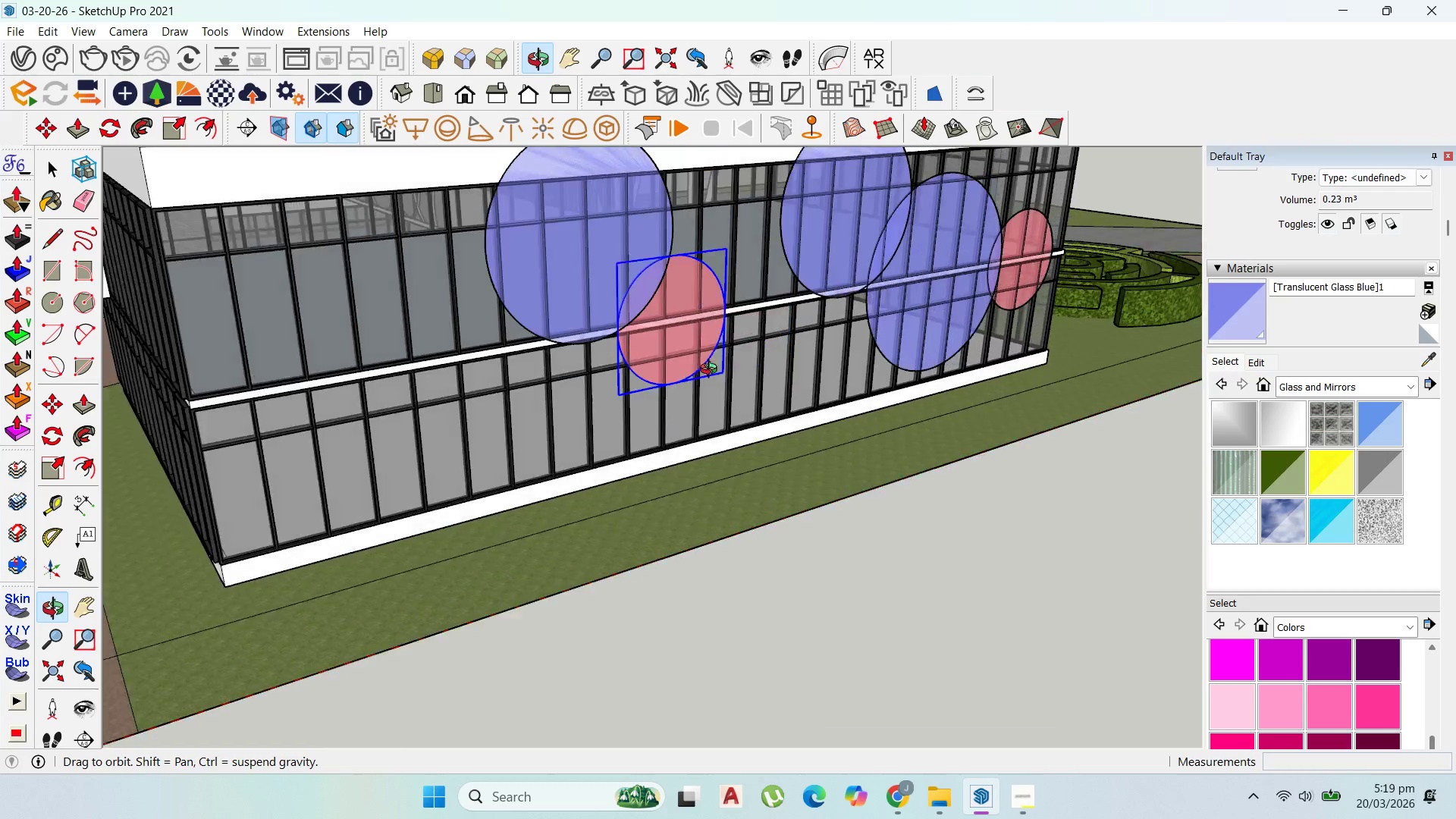 
scroll: coordinate [829, 336], scroll_direction: down, amount: 8.0
 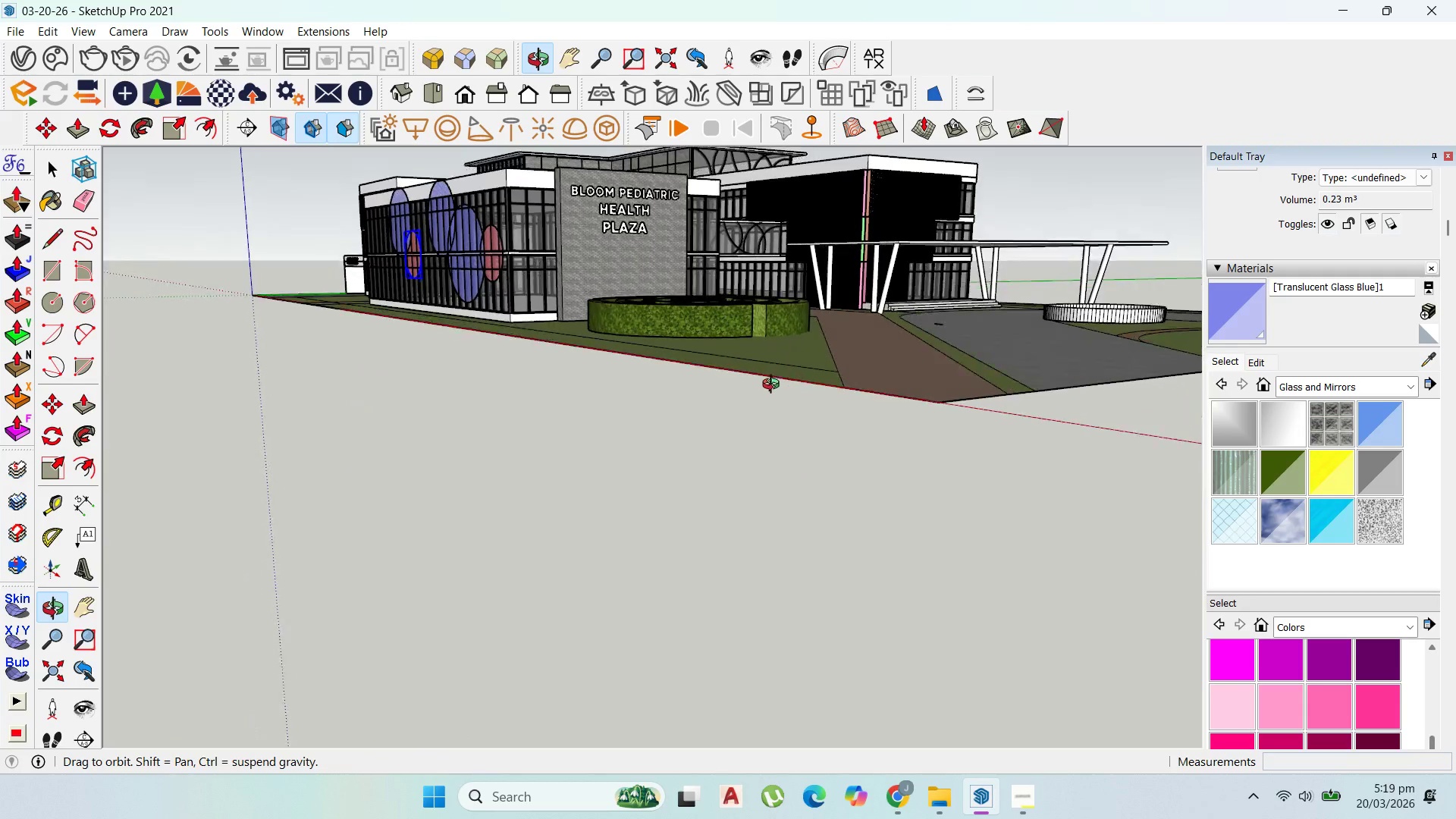 
left_click([55, 166])
 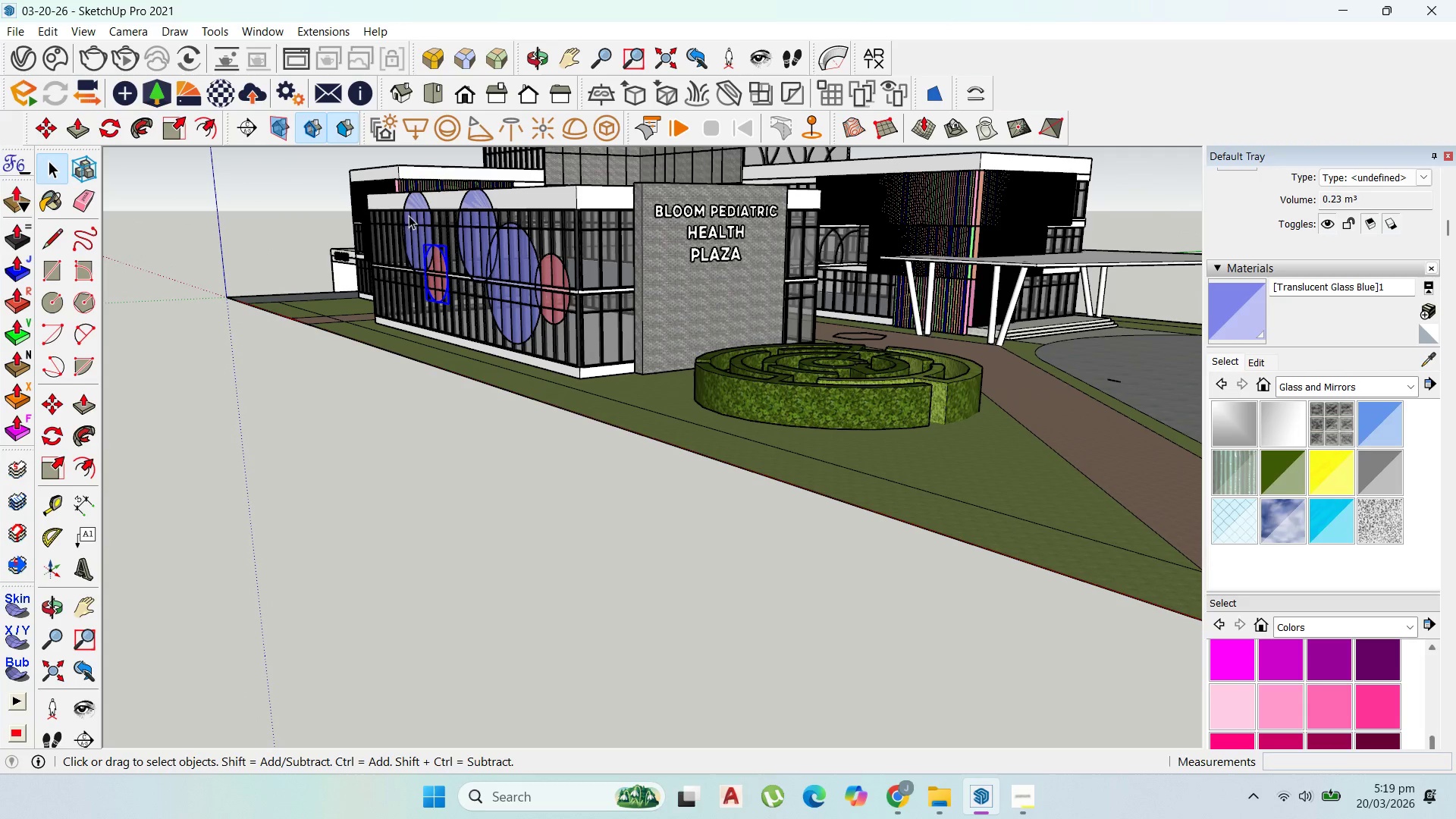 
scroll: coordinate [67, 162], scroll_direction: up, amount: 6.0
 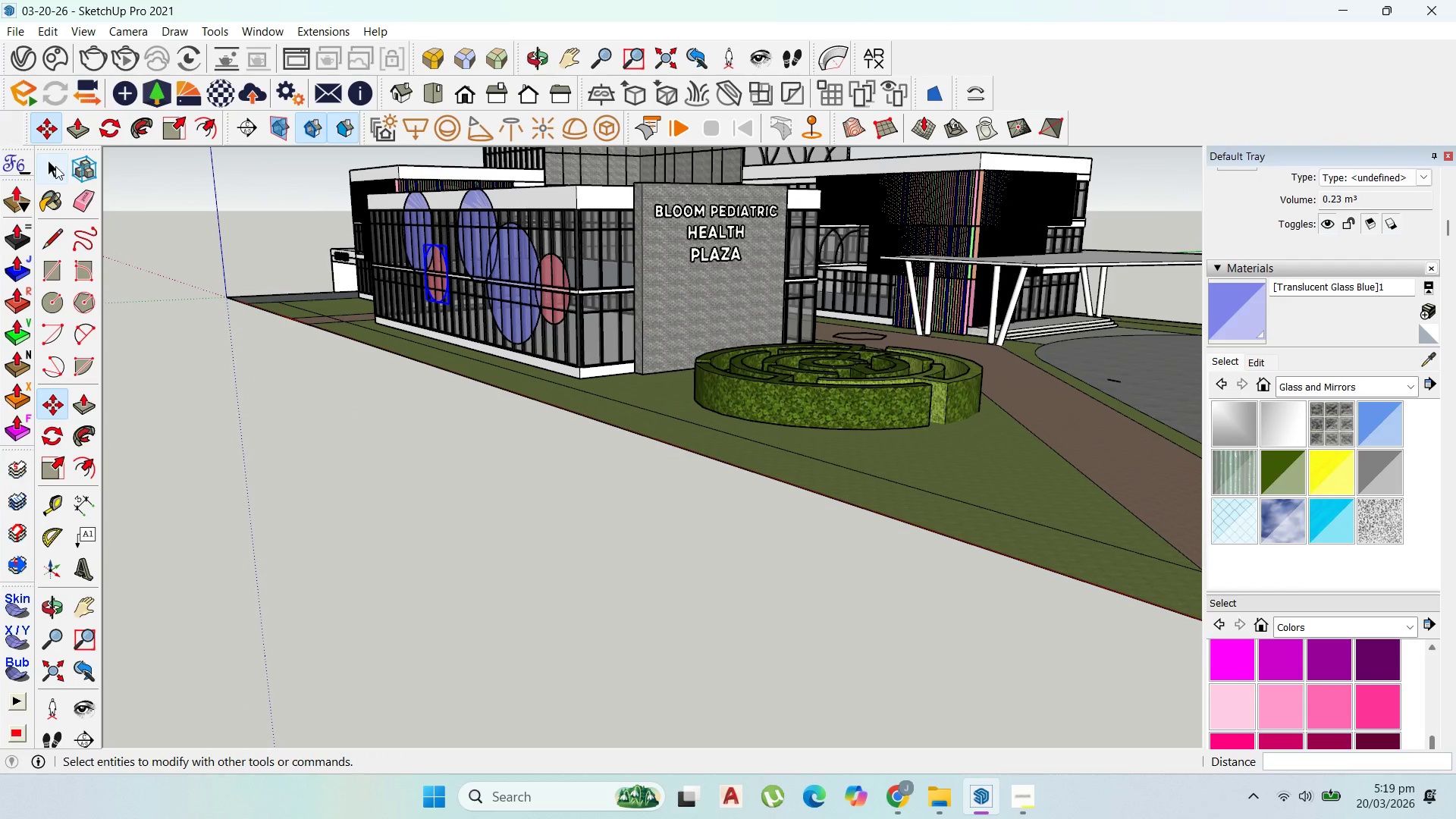 
left_click([419, 205])
 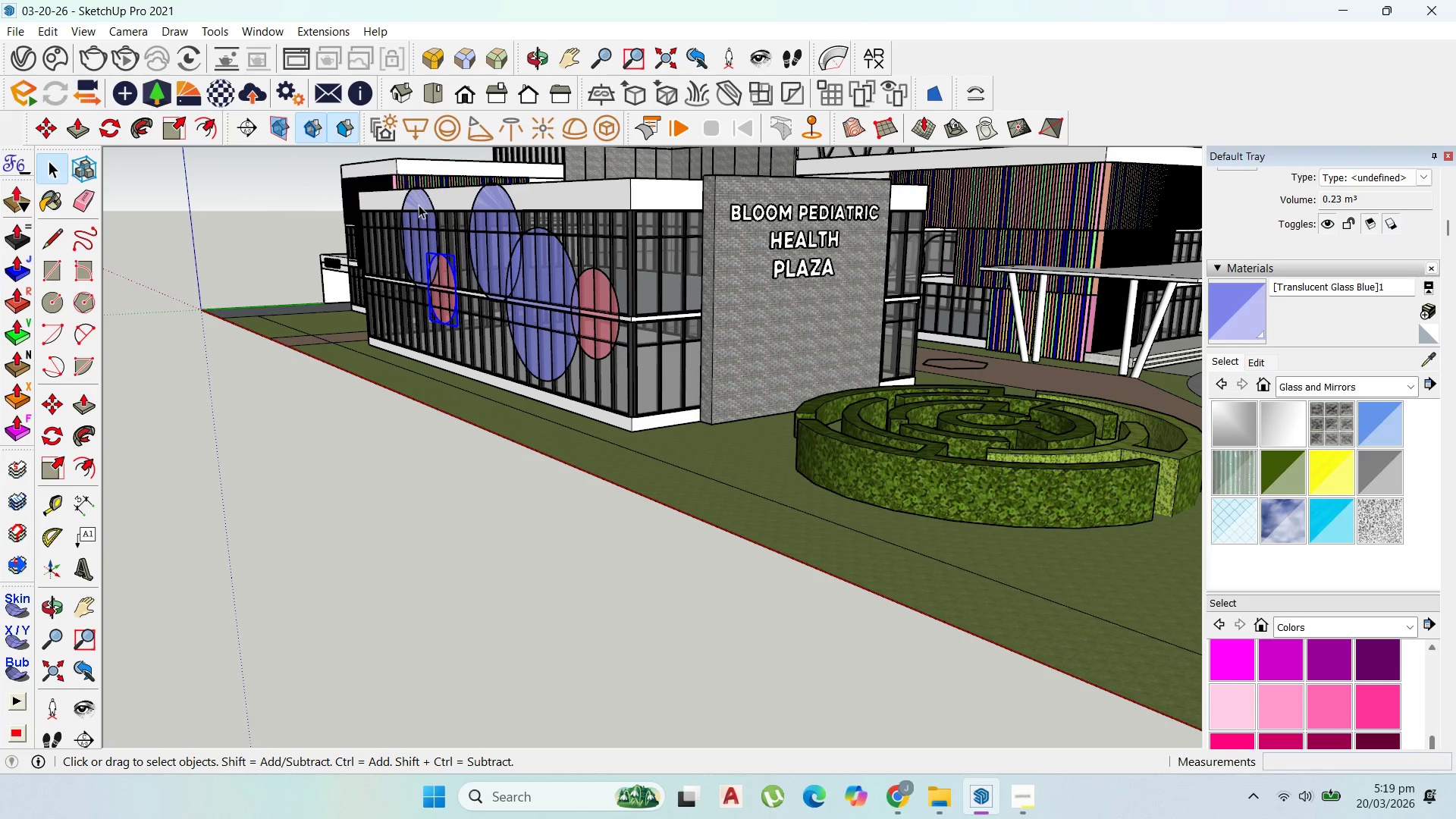 
hold_key(key=ShiftLeft, duration=1.34)
 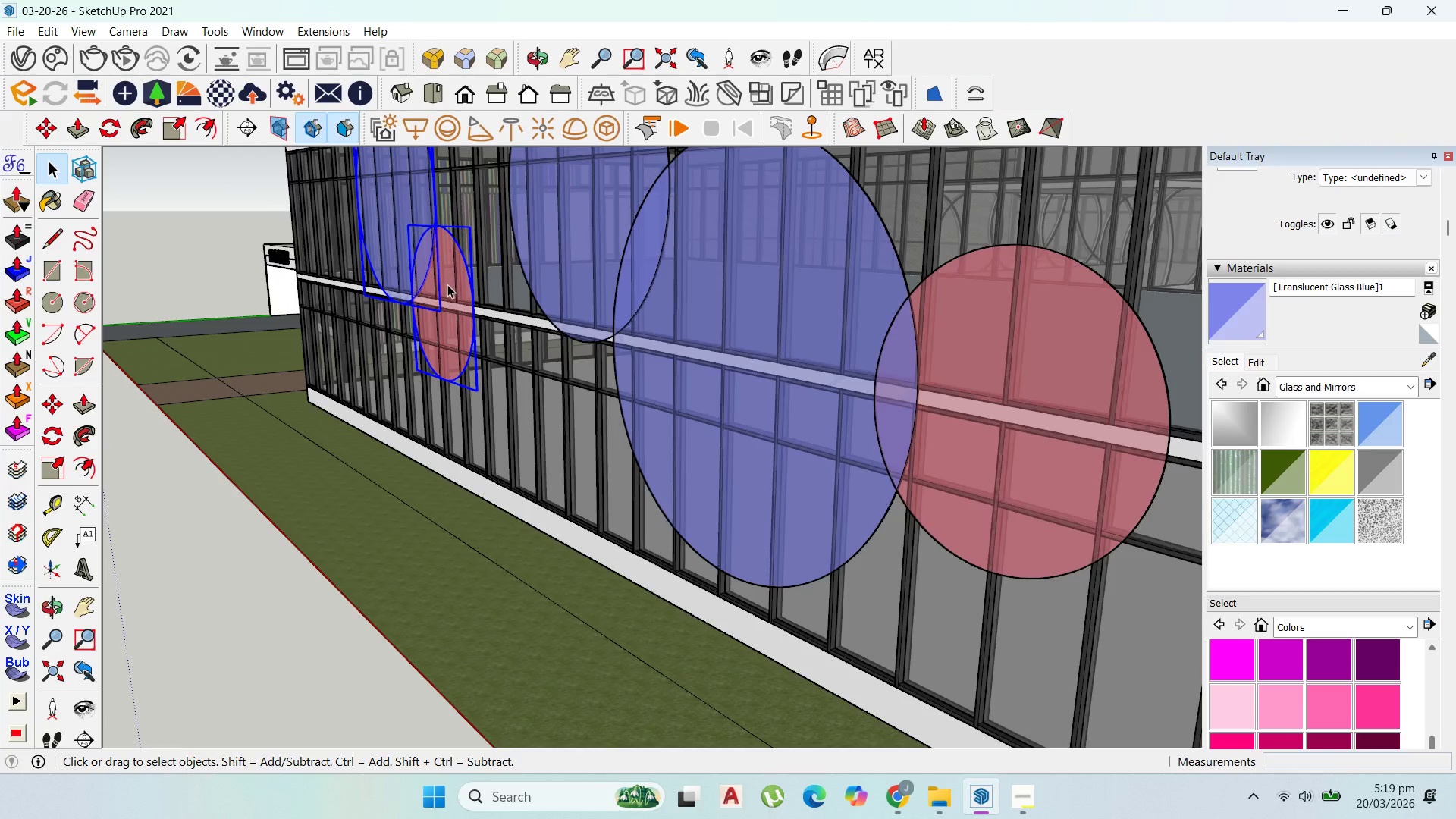 
scroll: coordinate [447, 284], scroll_direction: up, amount: 12.0
 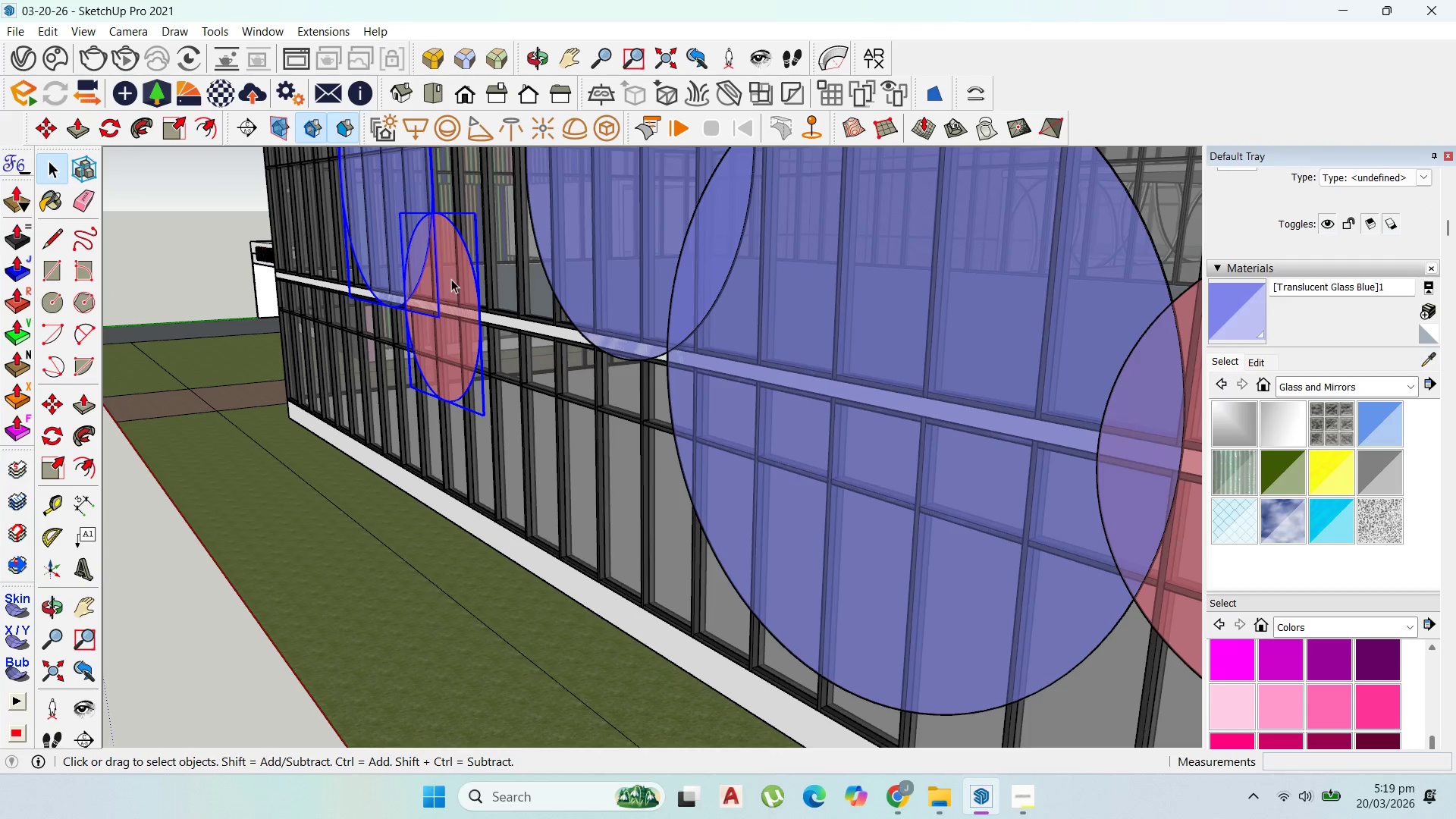 
key(M)
 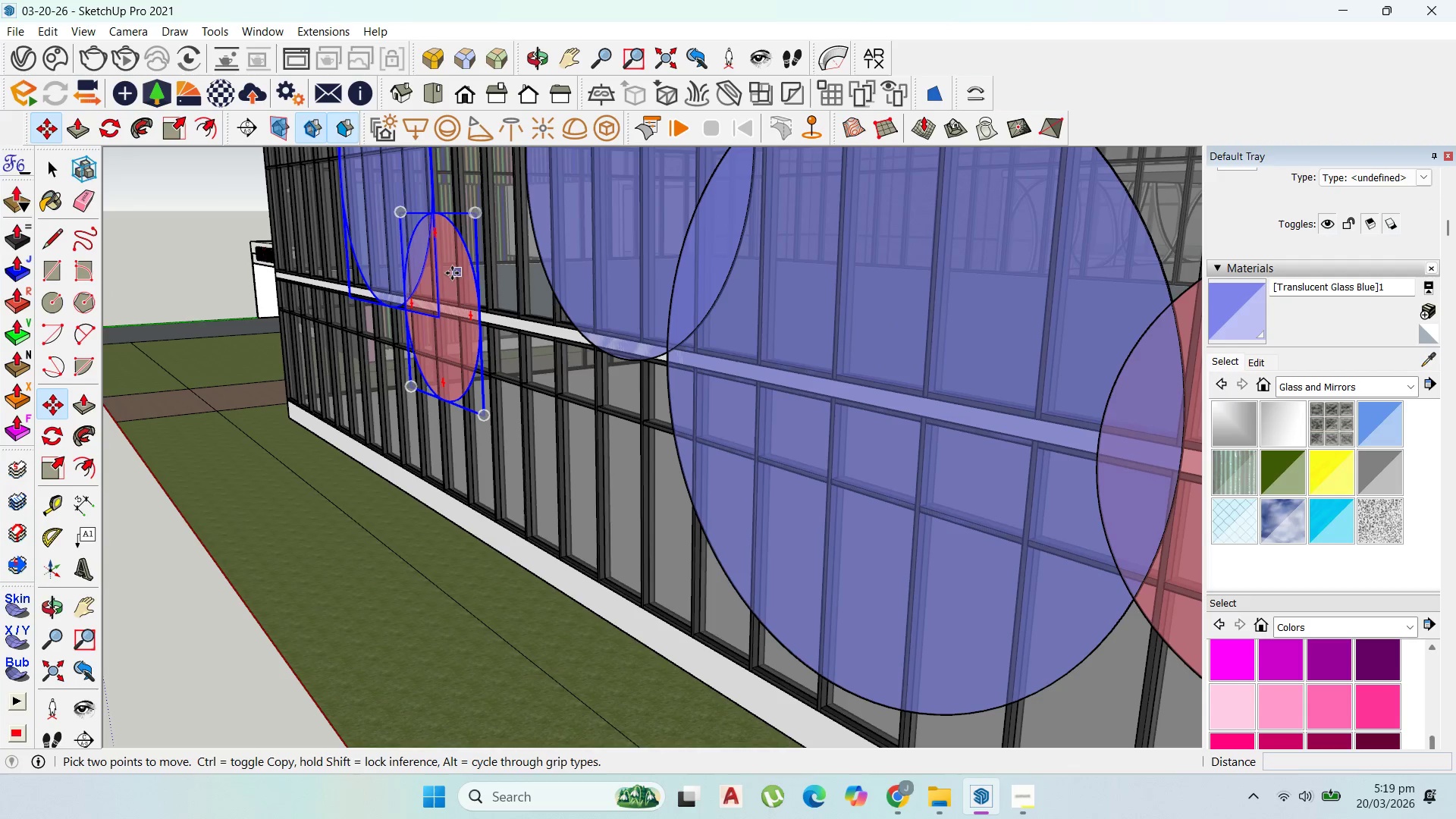 
left_click([452, 273])
 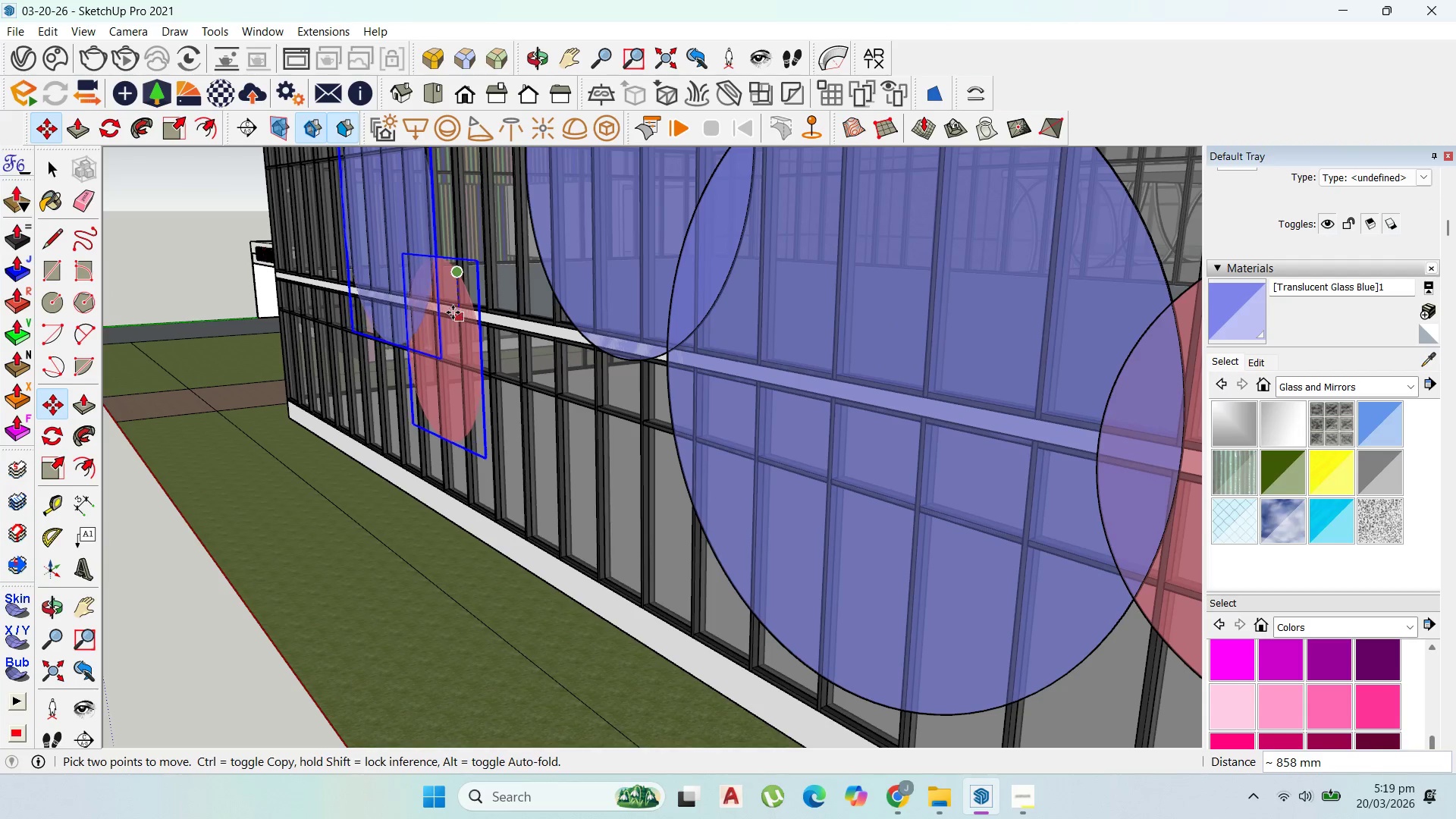 
left_click([453, 312])
 